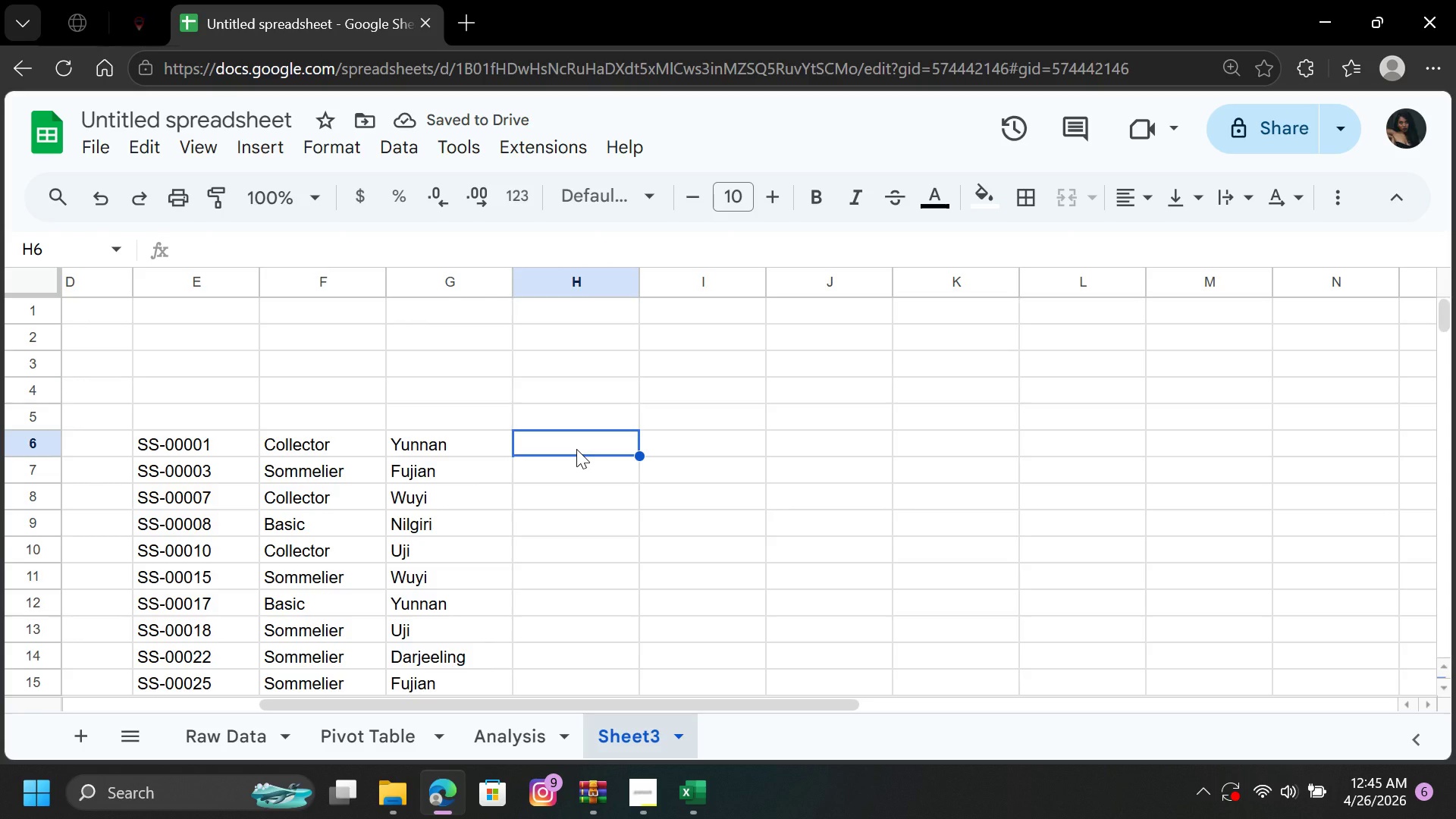 
key(Equal)
 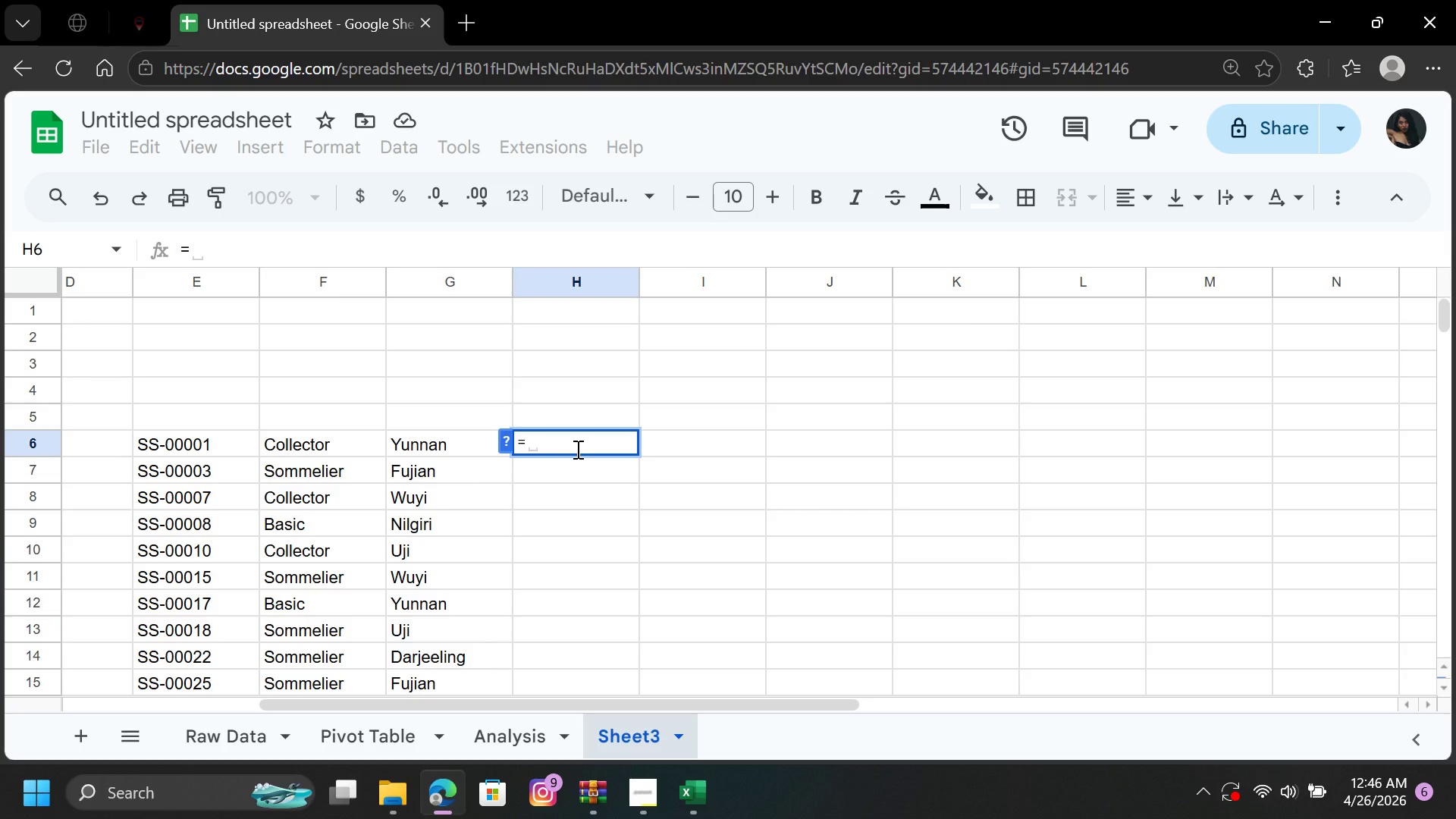 
wait(12.34)
 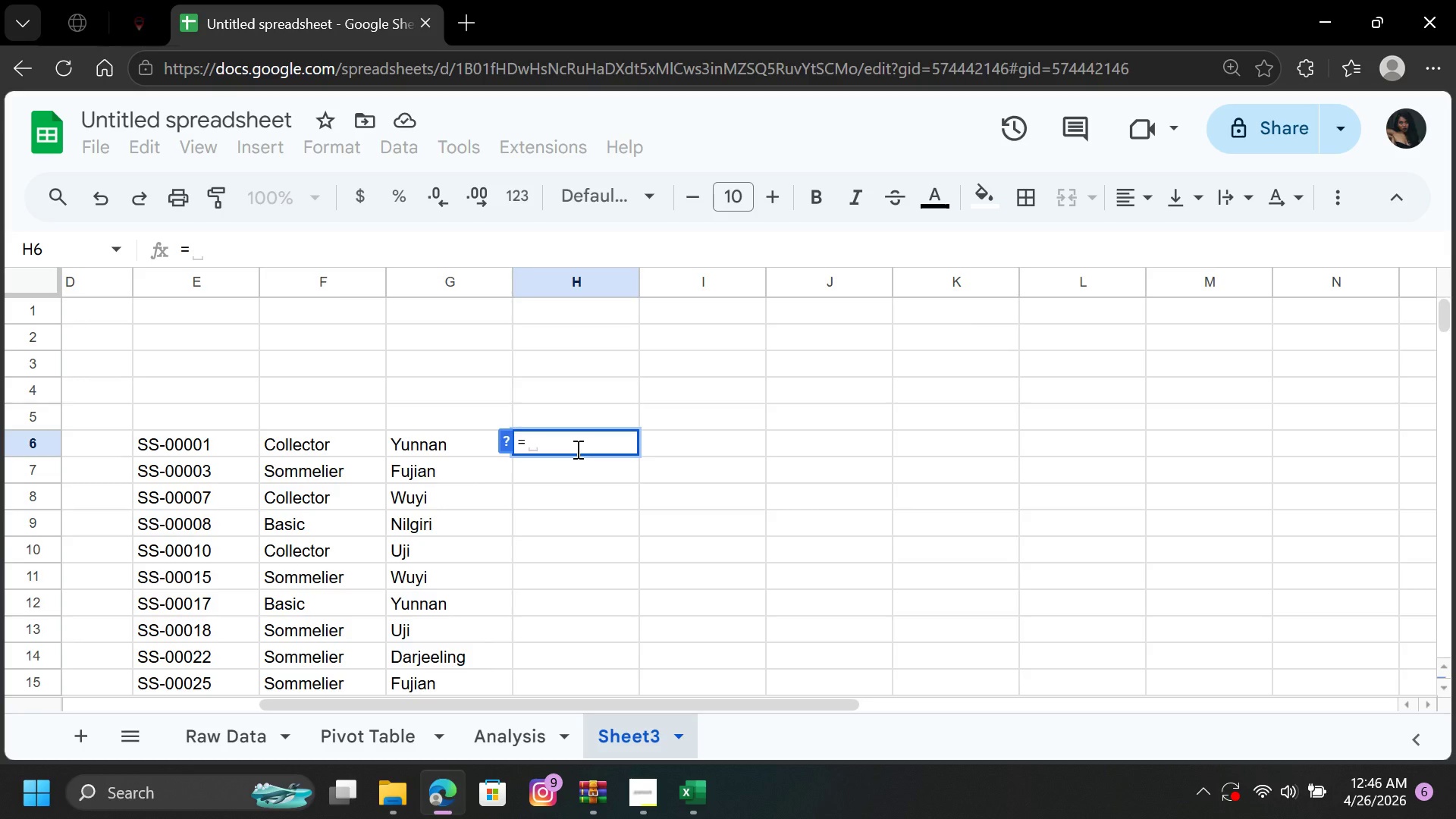 
type(FIL)
 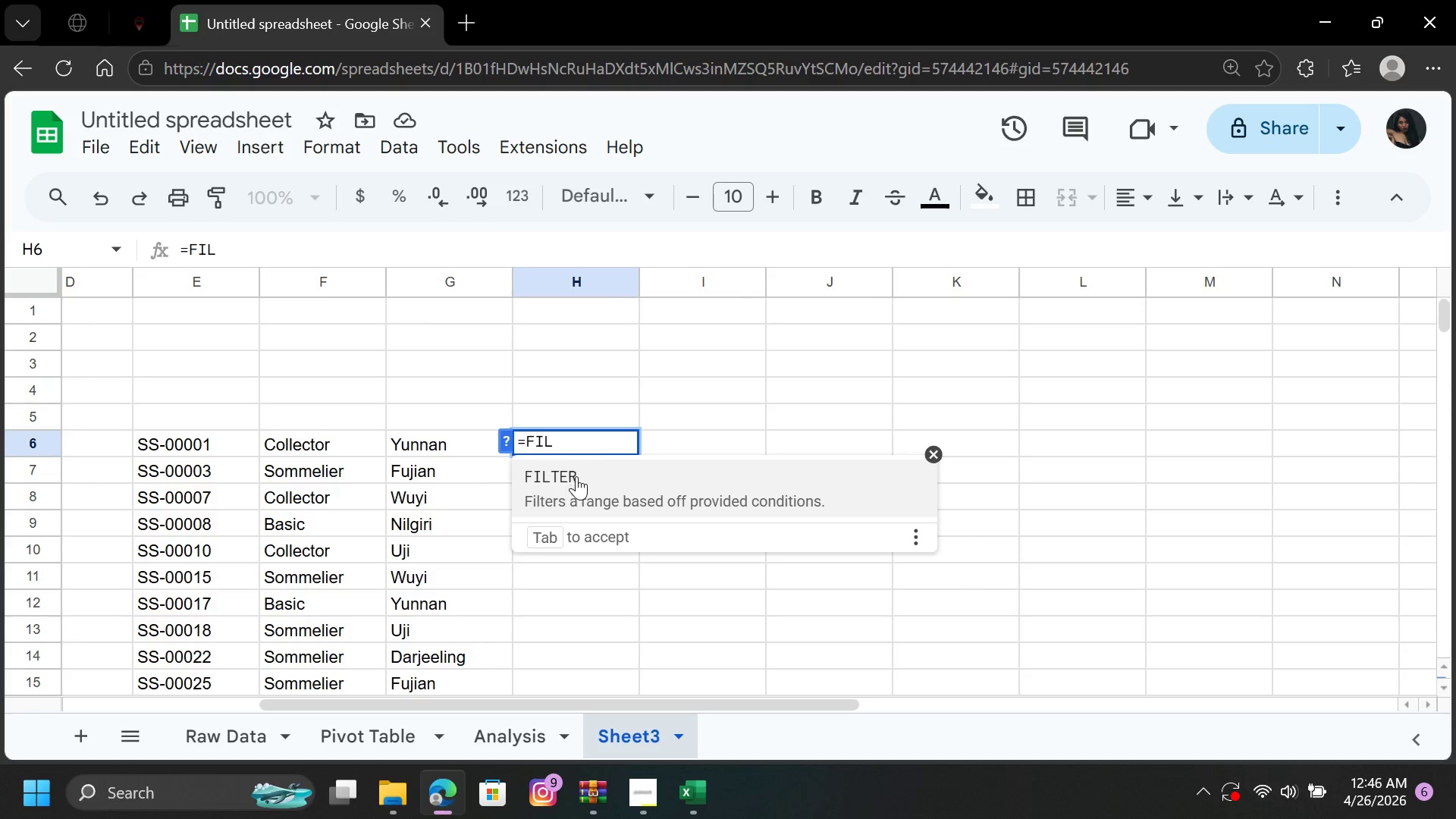 
left_click([577, 478])
 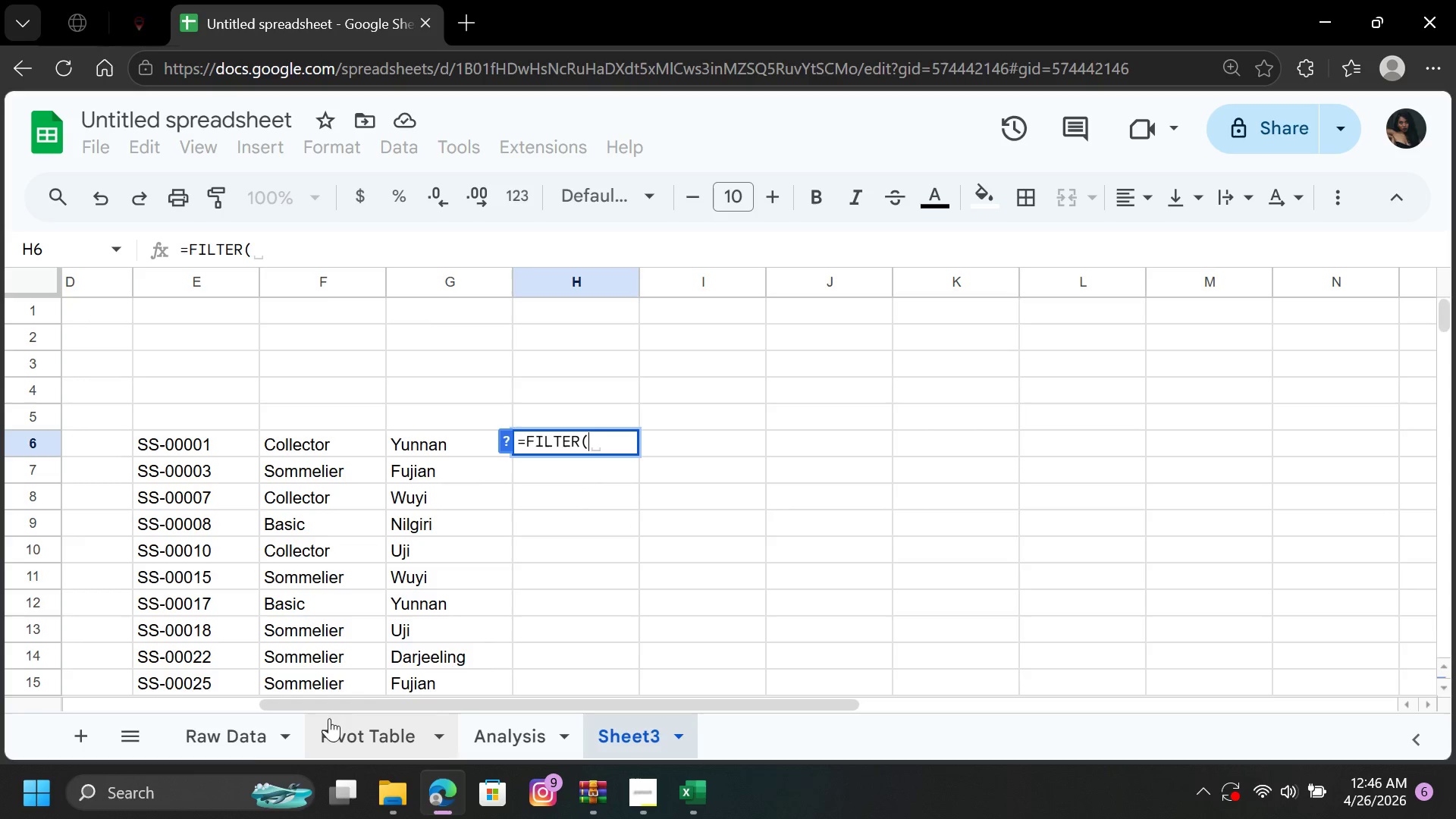 
wait(5.02)
 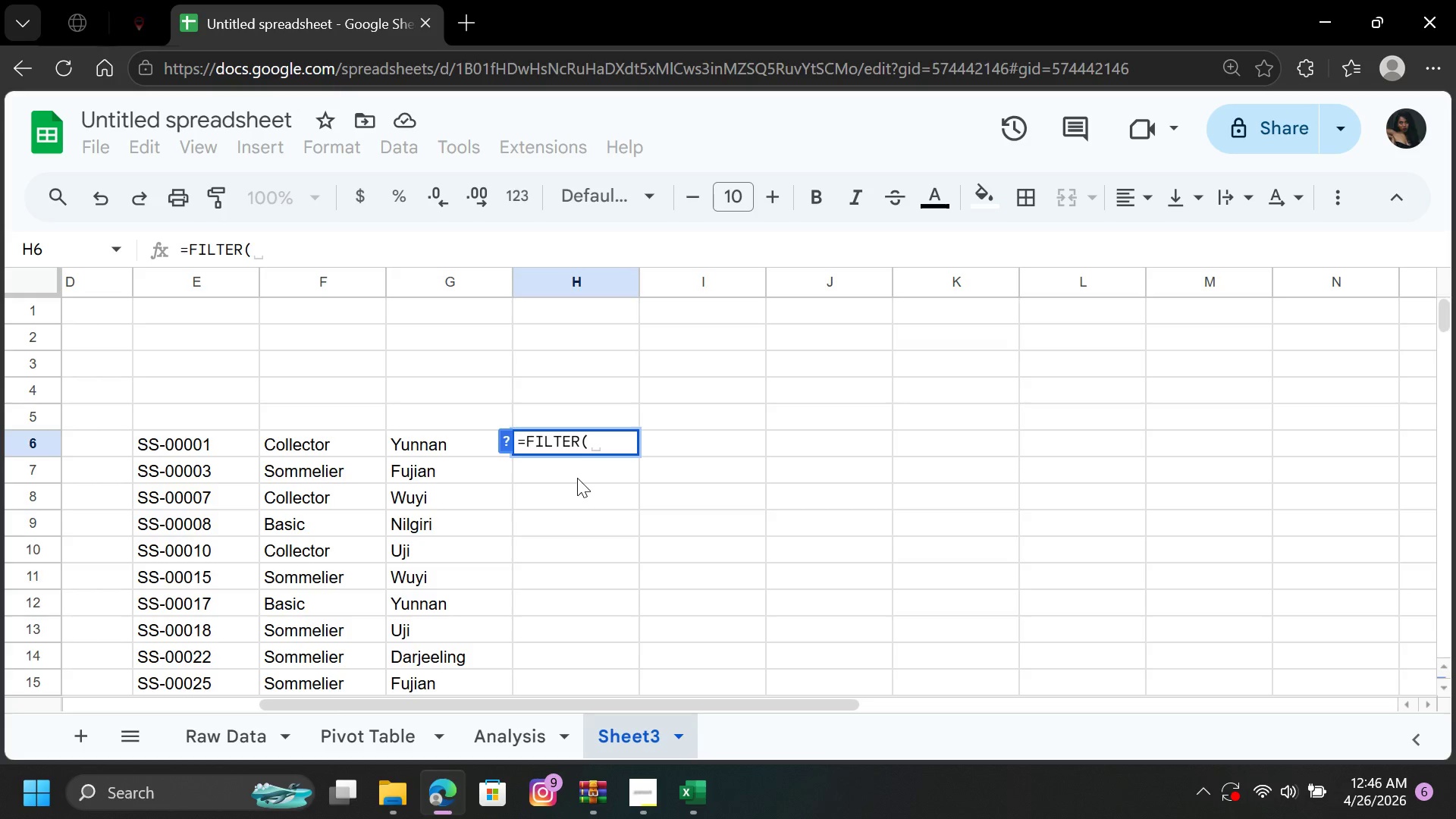 
left_click([212, 734])
 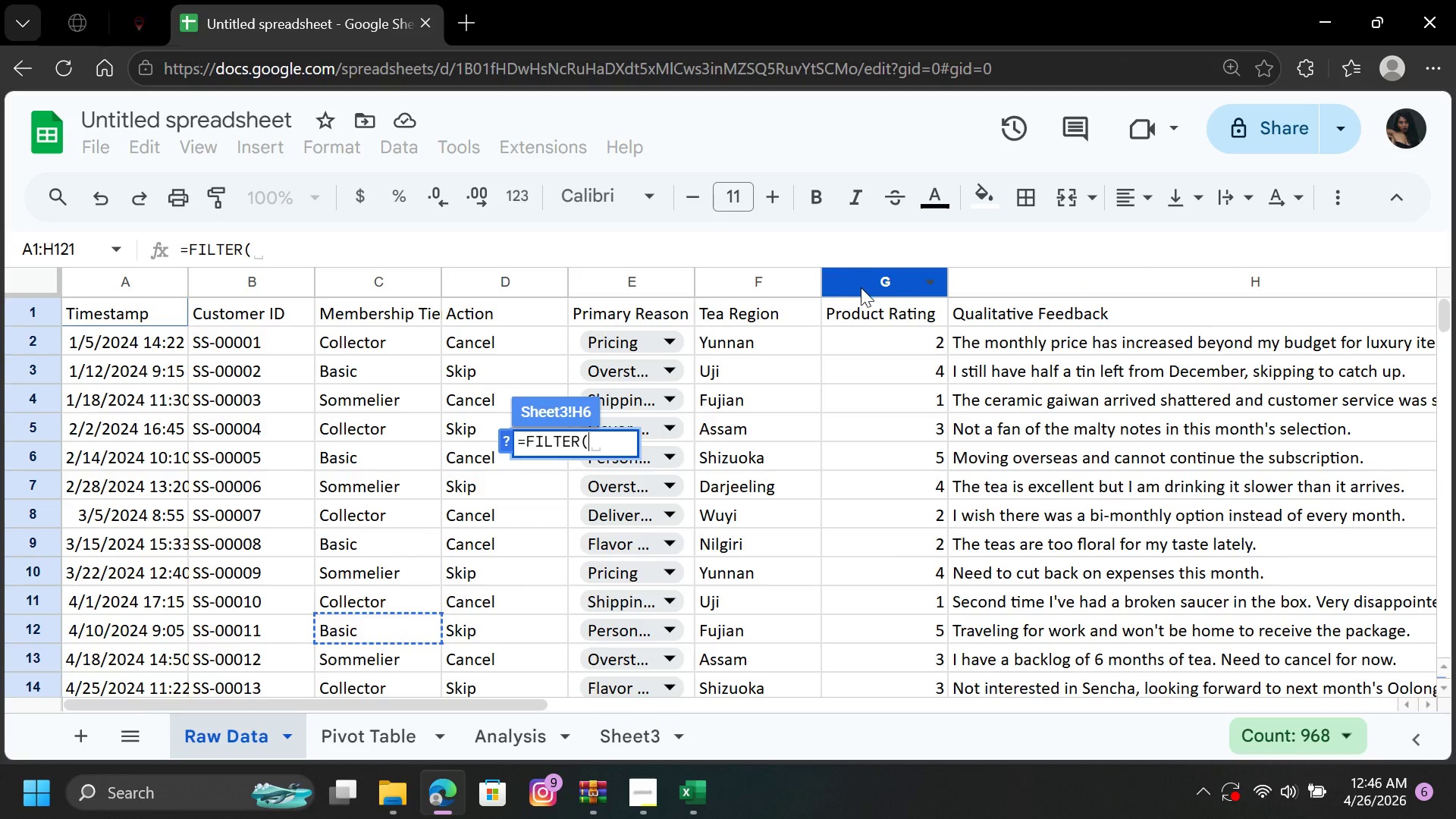 
left_click([861, 288])
 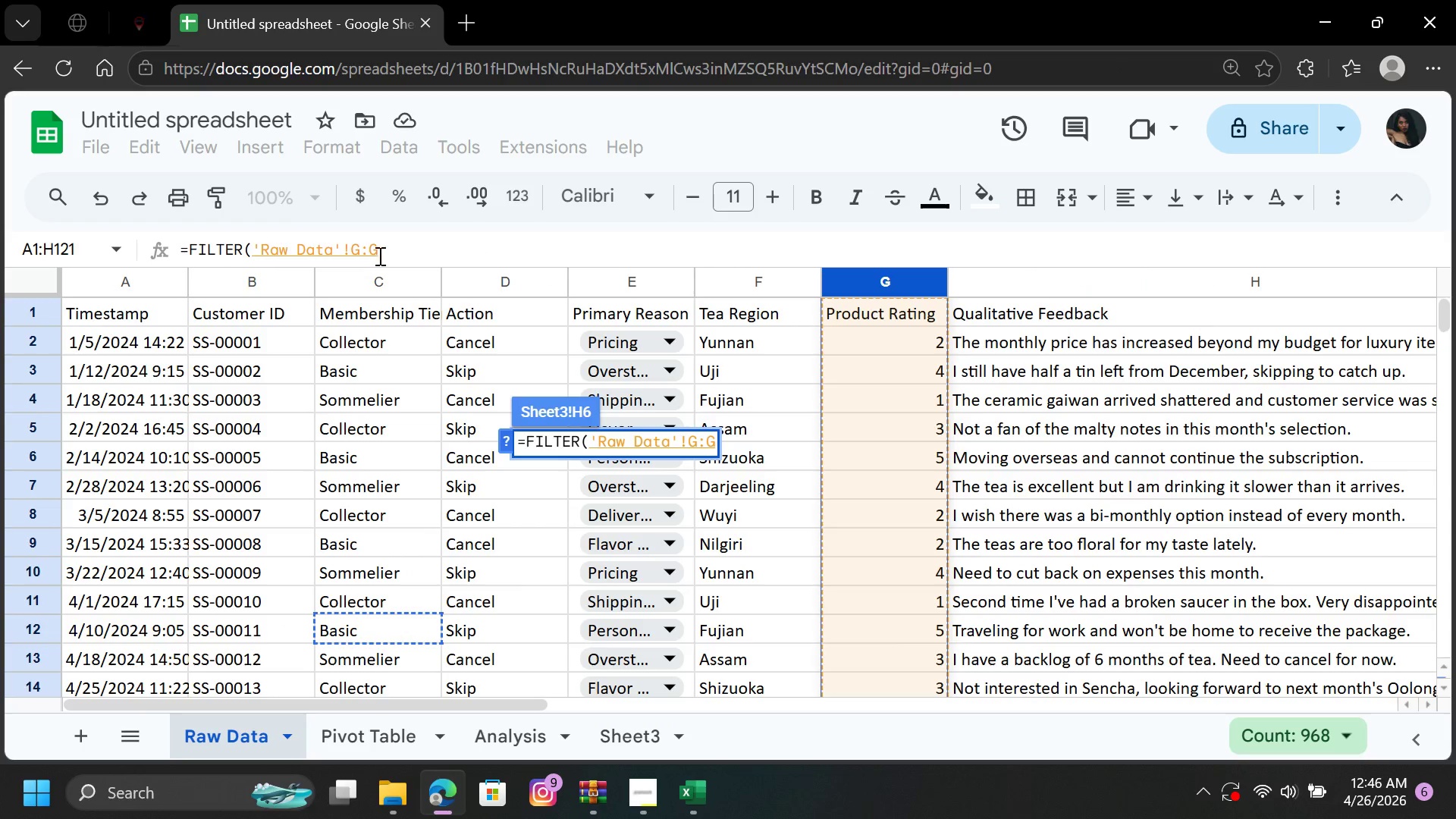 
left_click([359, 249])
 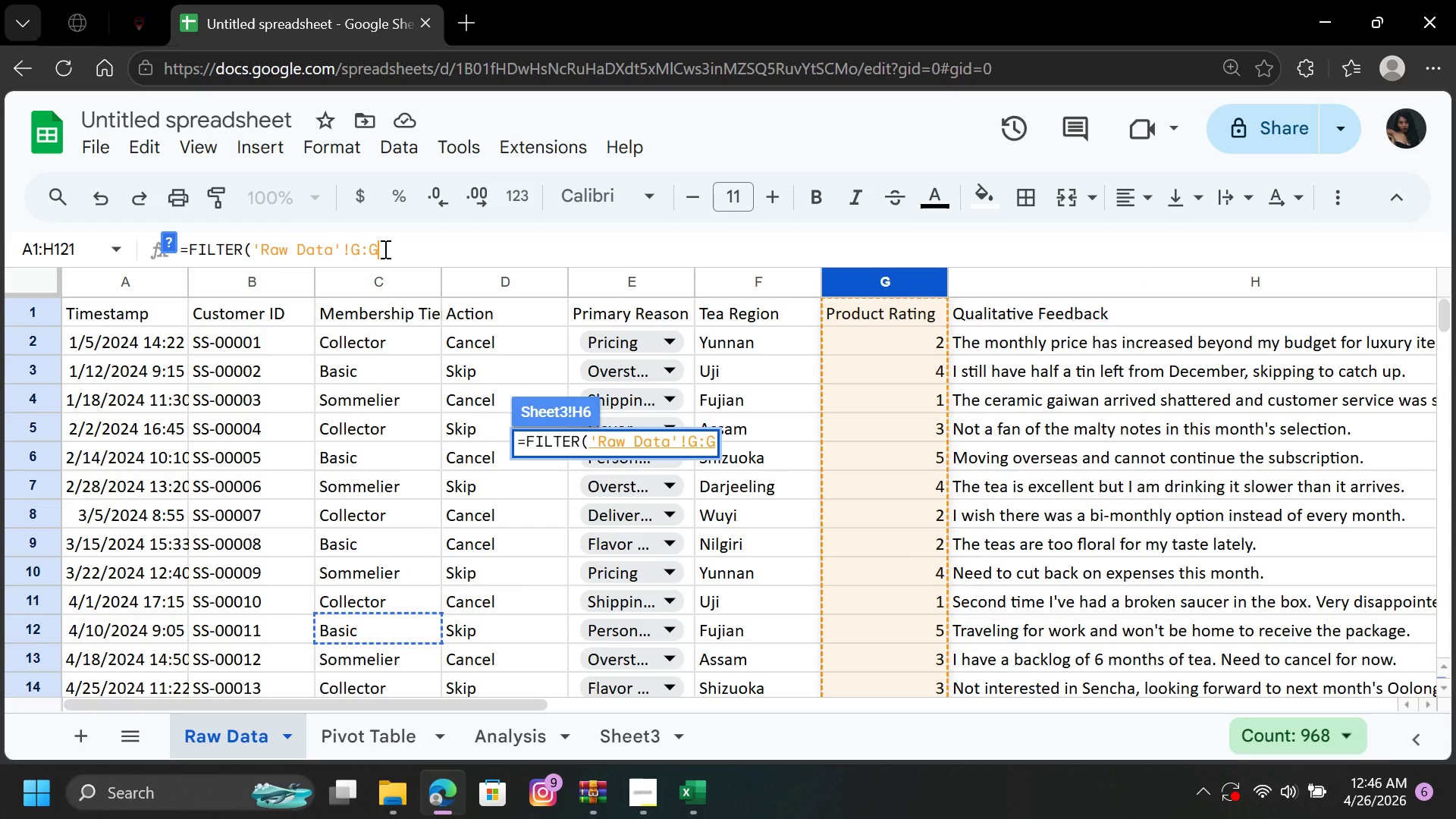 
key(ArrowLeft)
 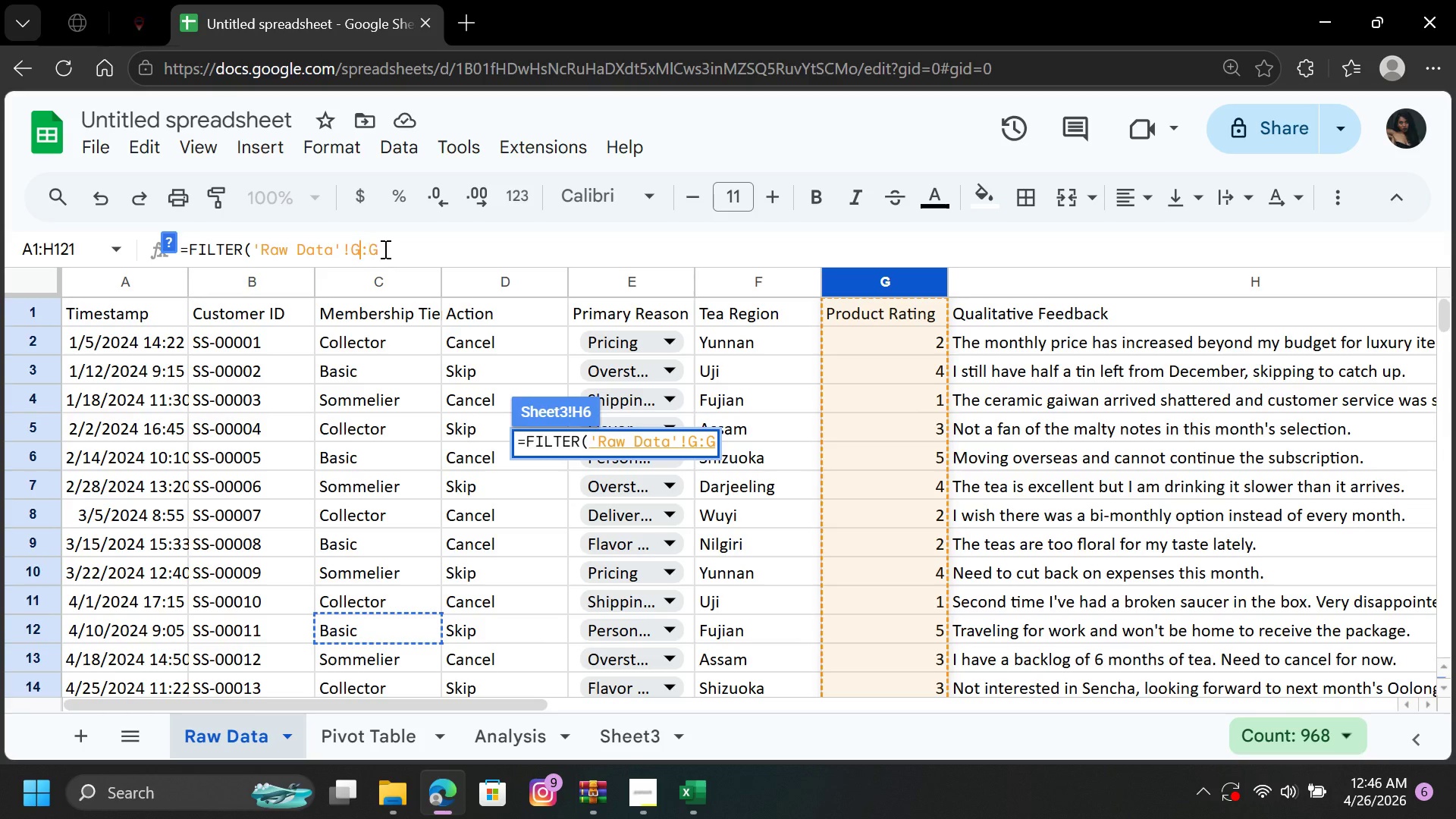 
key(ArrowLeft)
 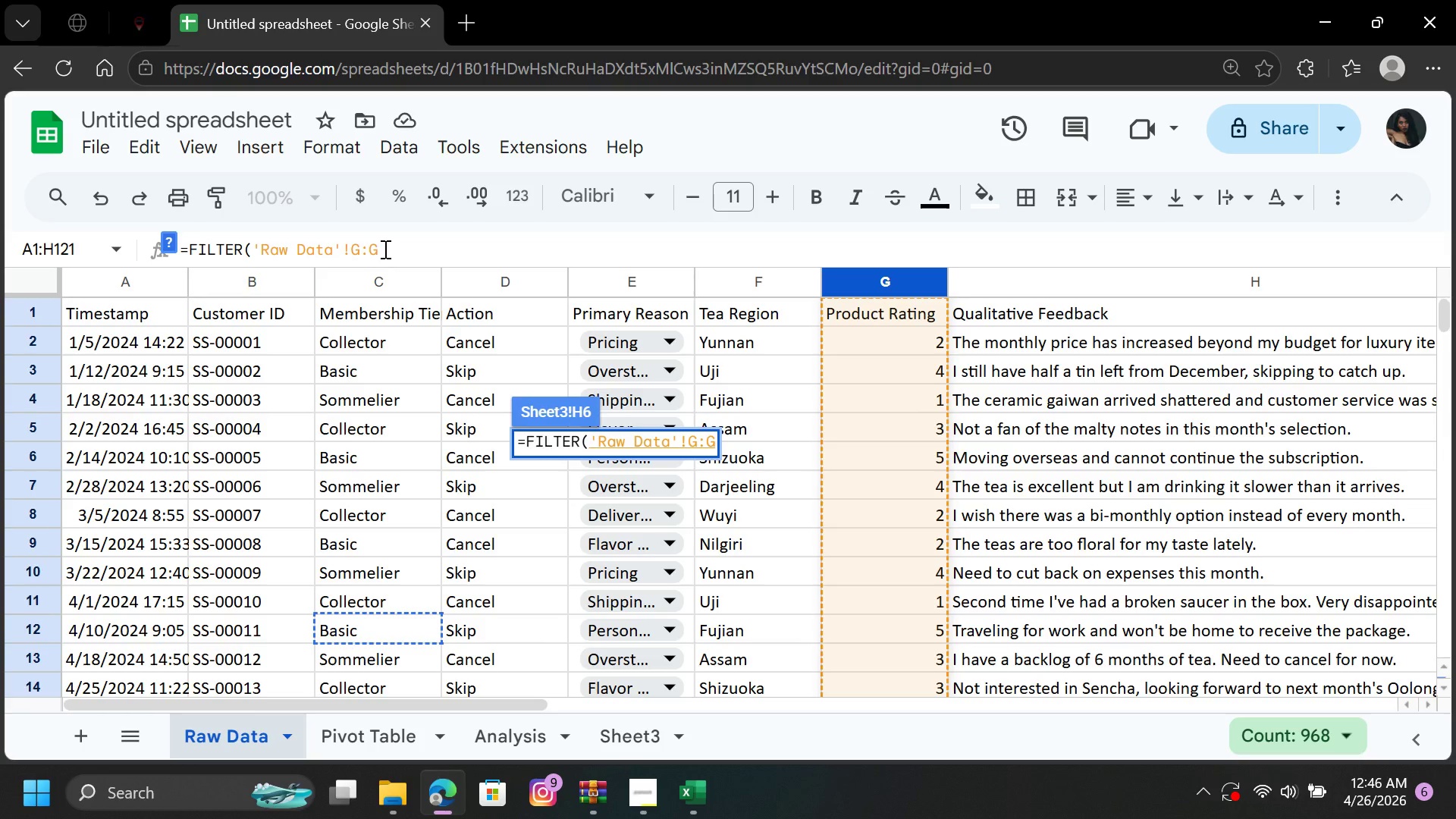 
key(2)
 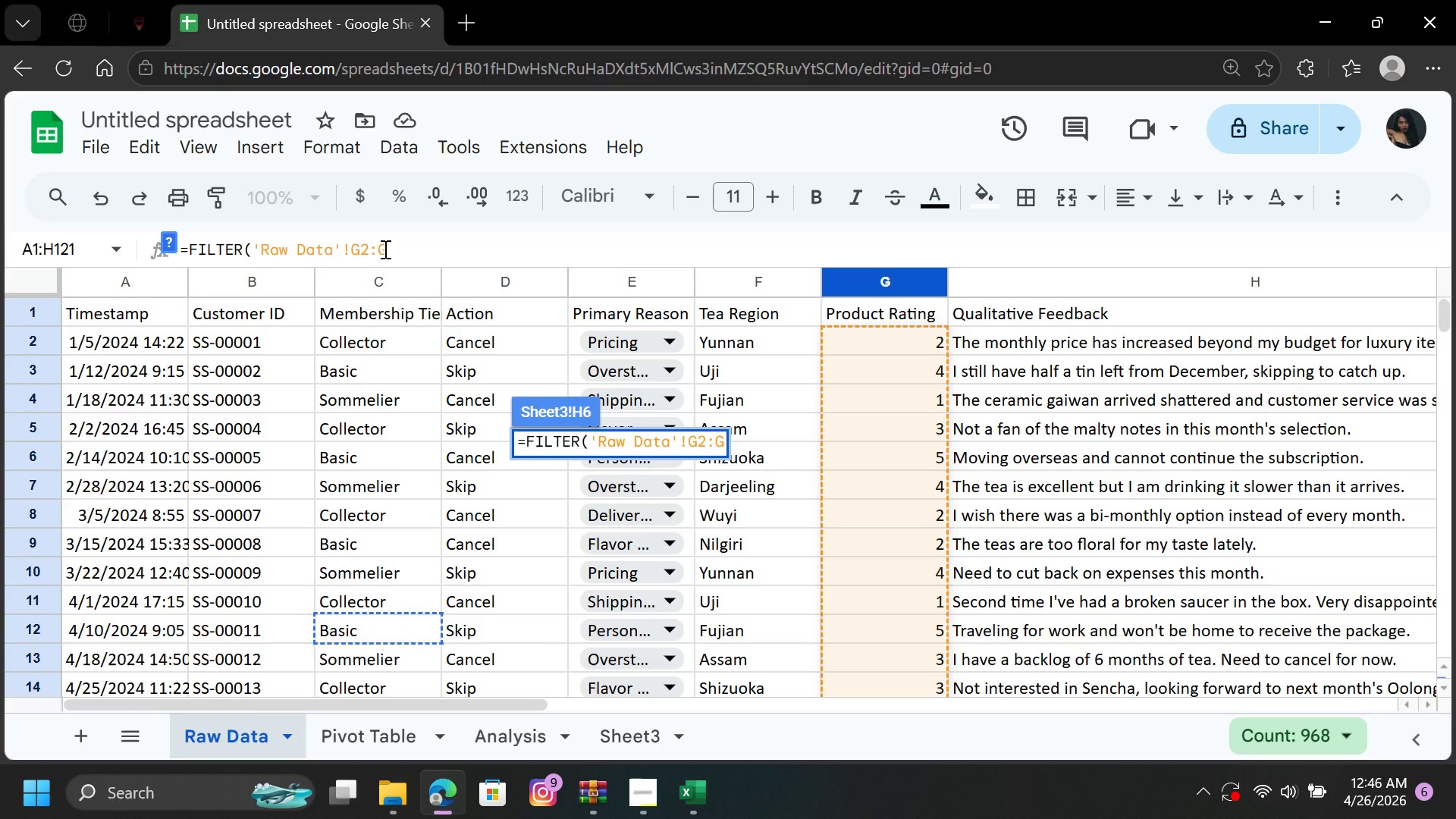 
key(ArrowRight)
 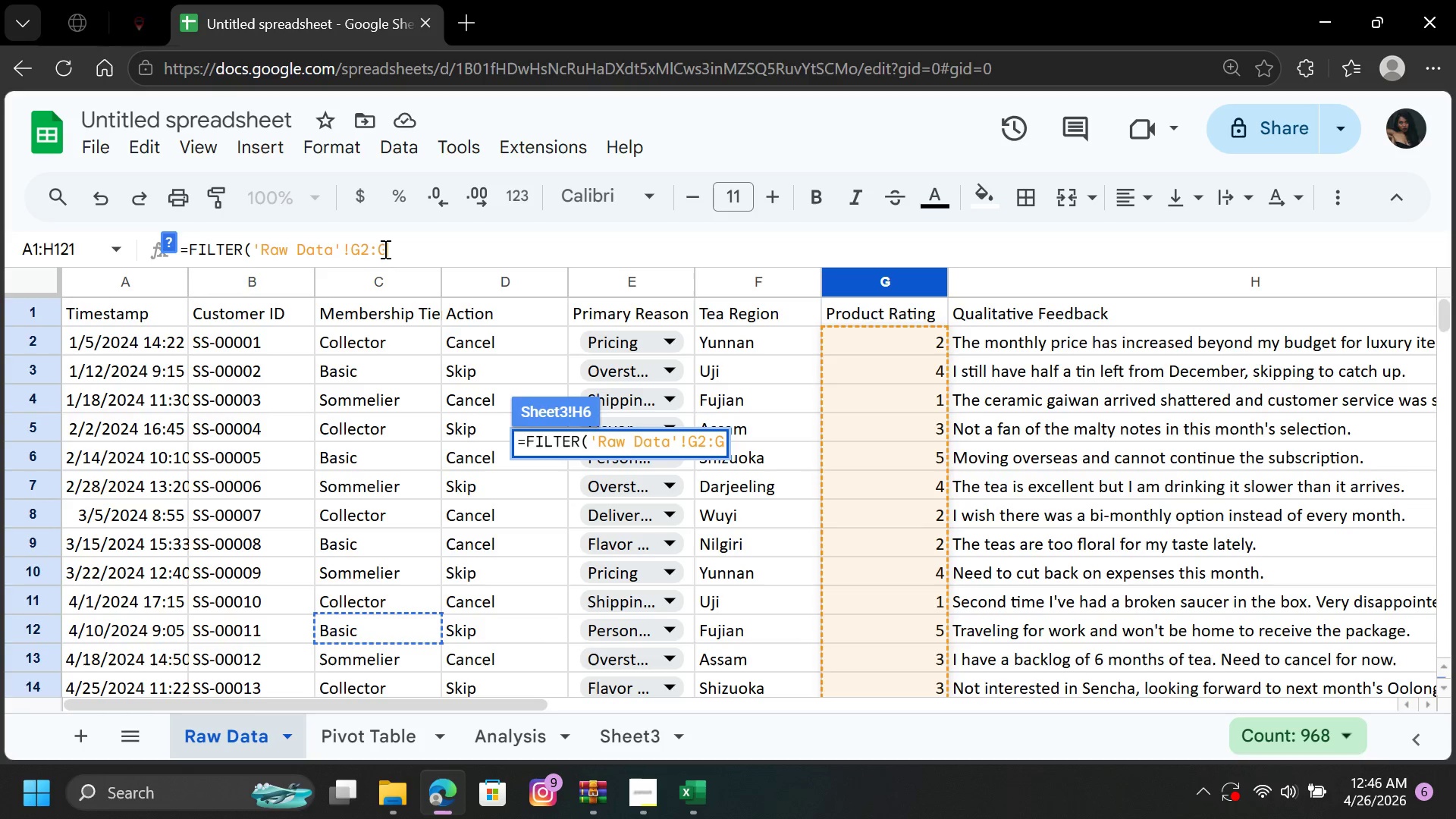 
key(ArrowRight)
 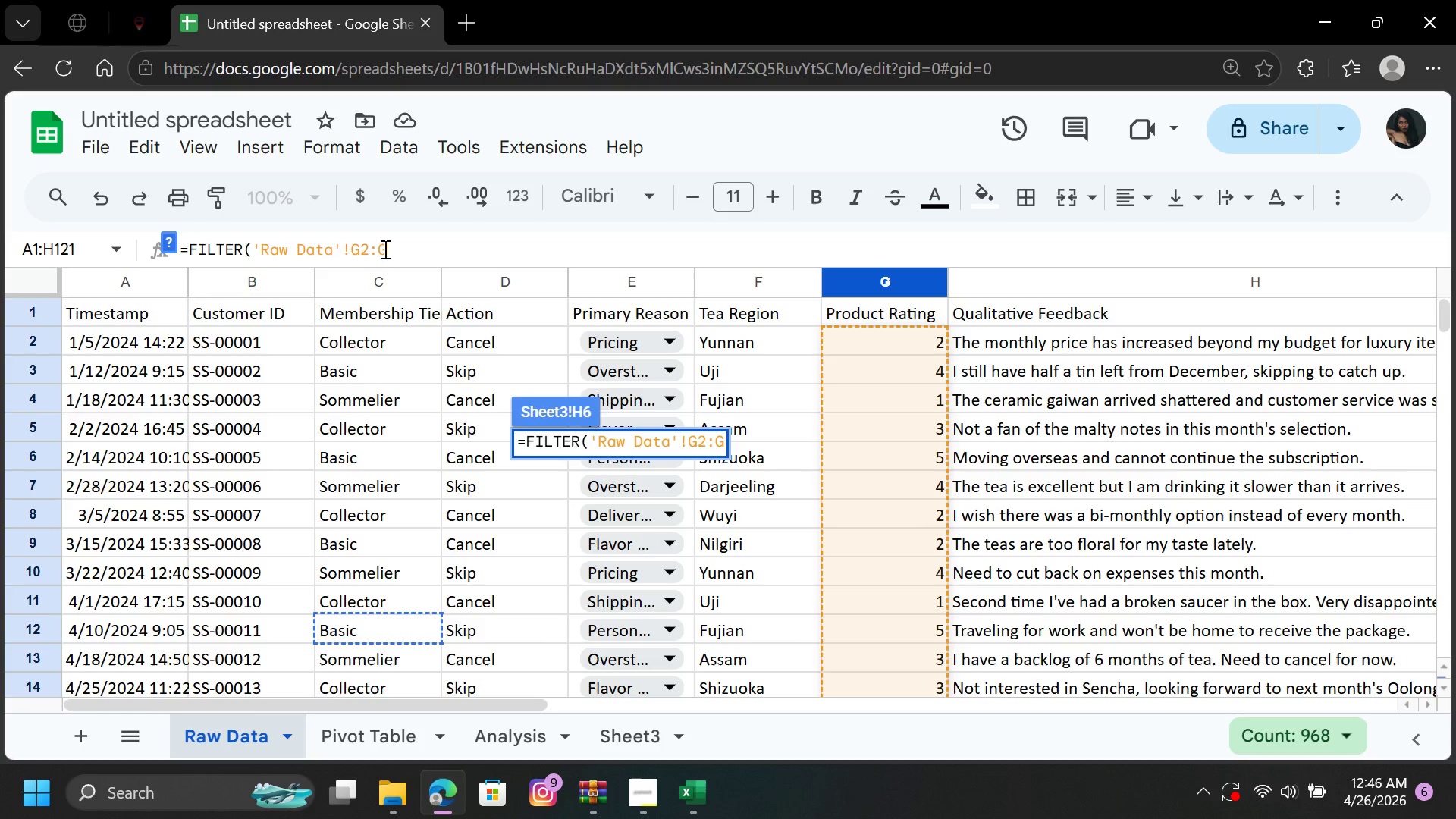 
type(121,)
 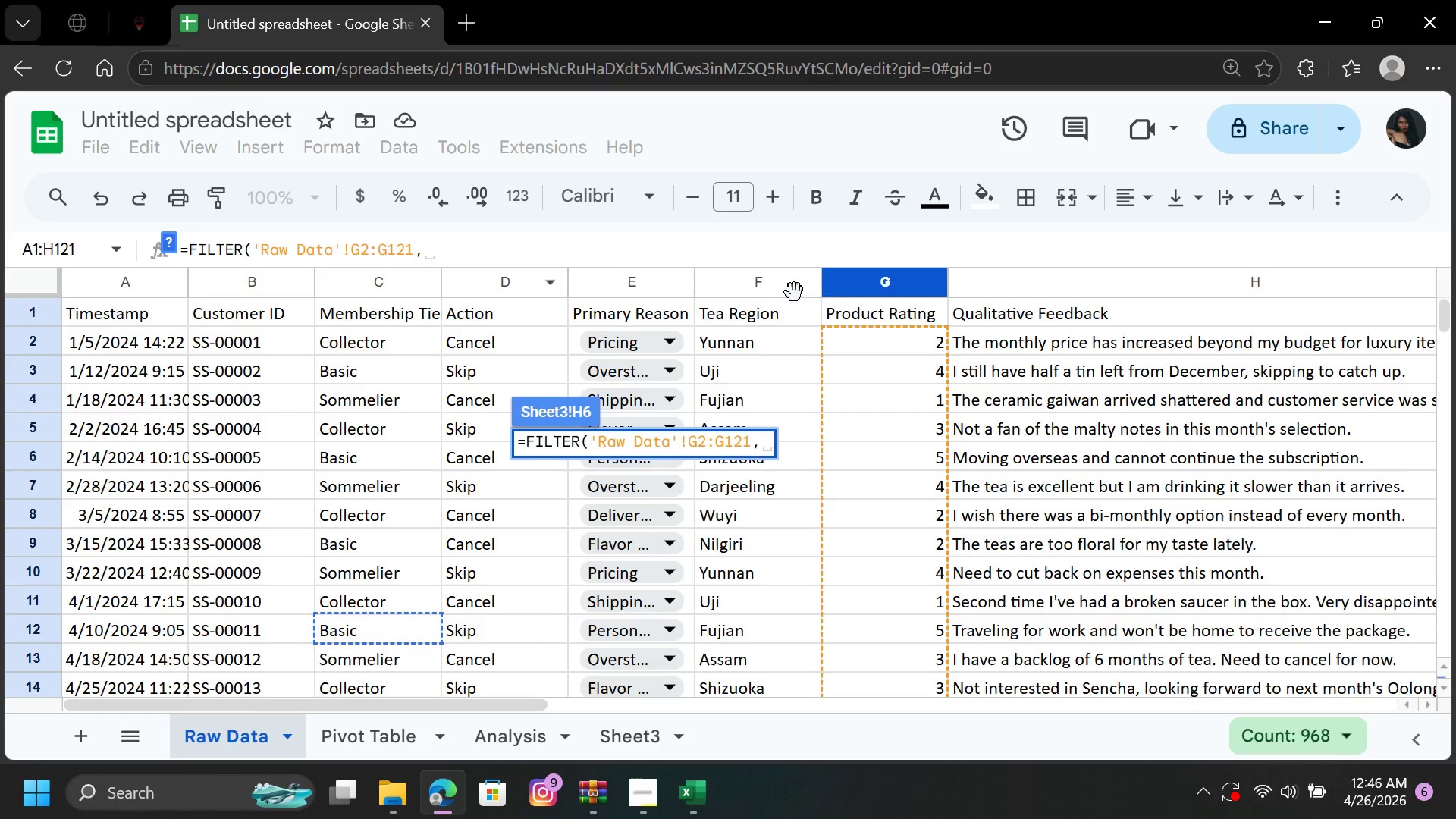 
left_click([850, 281])
 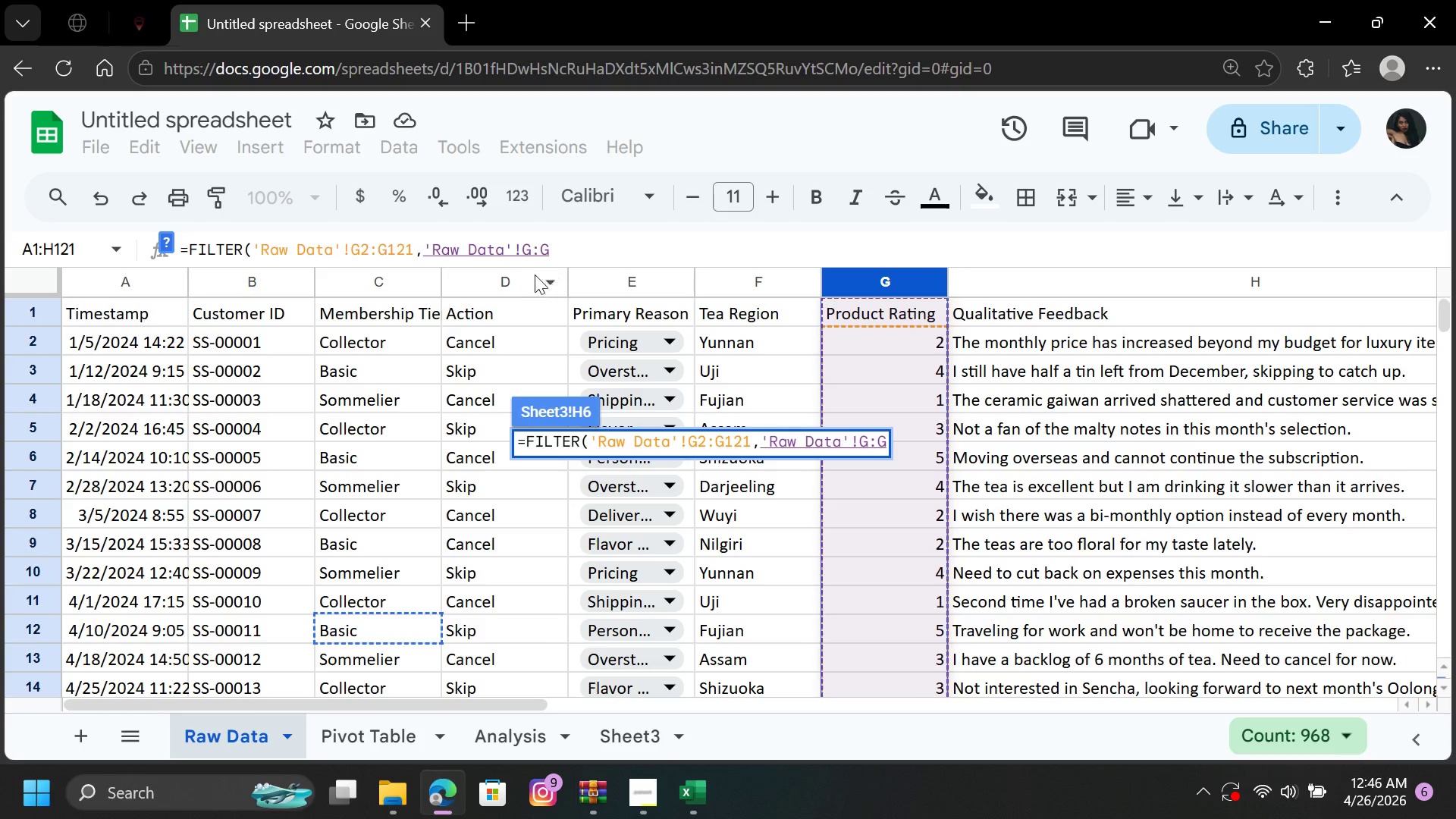 
left_click([533, 251])
 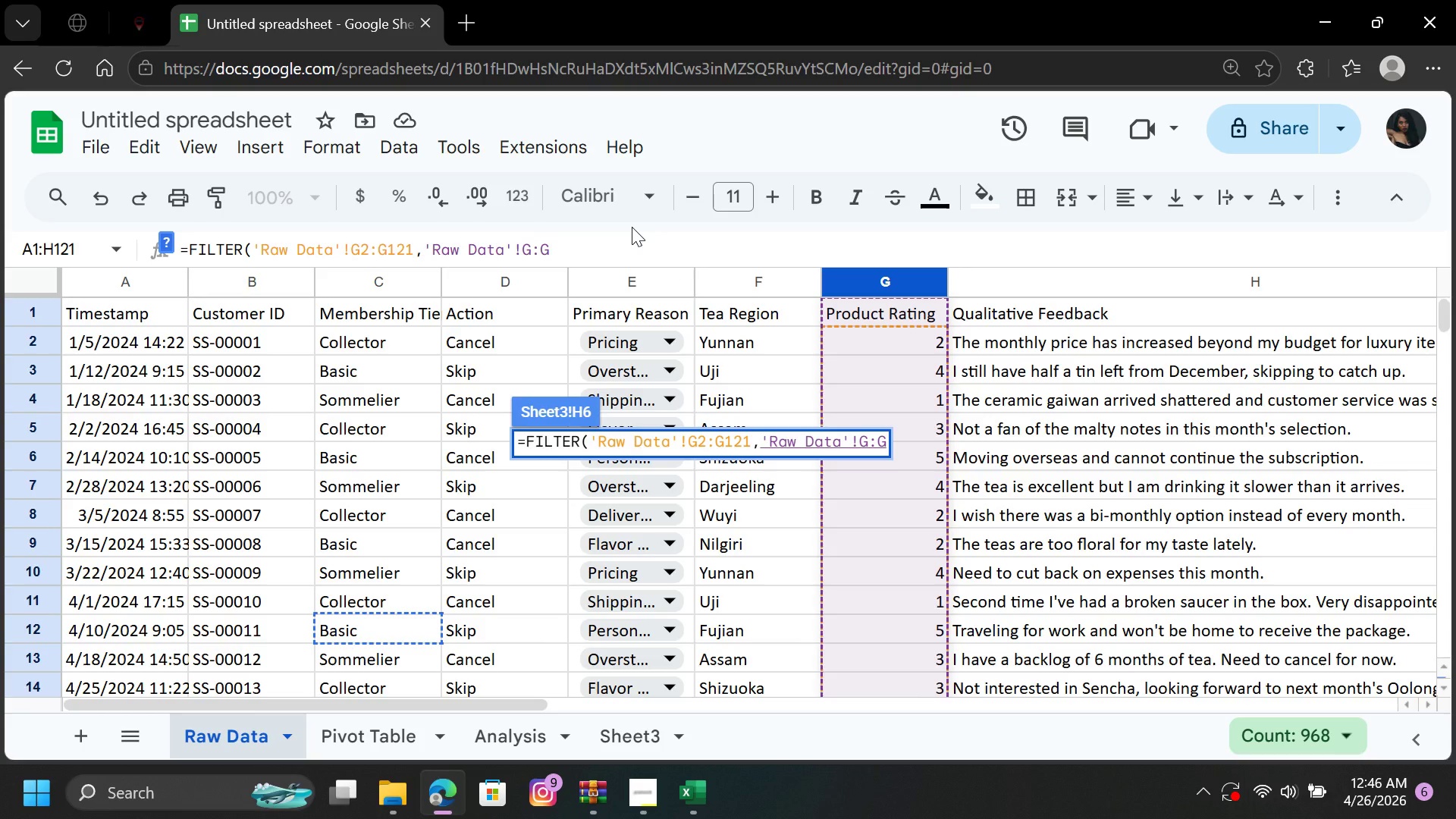 
key(2)
 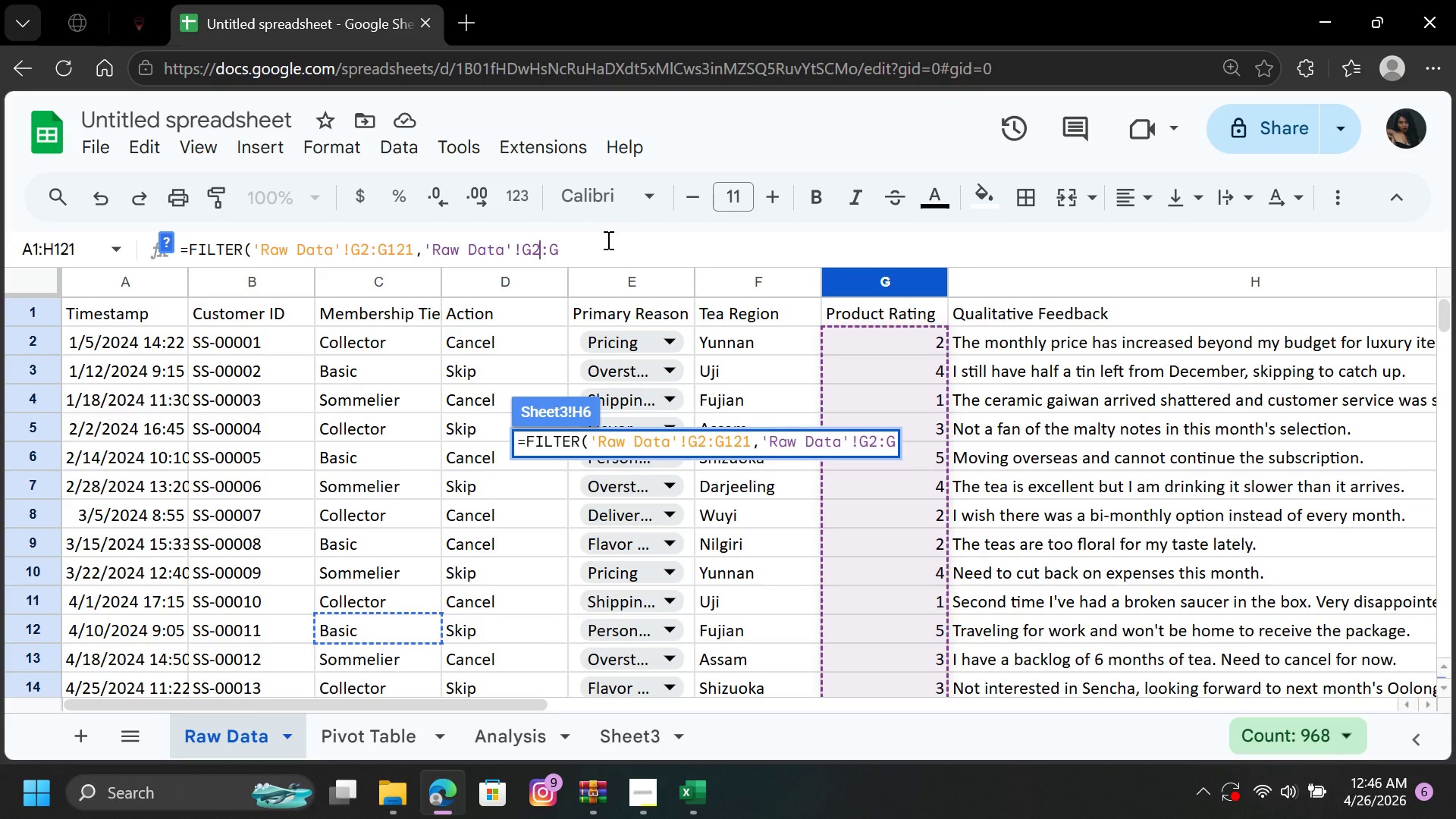 
left_click([589, 246])
 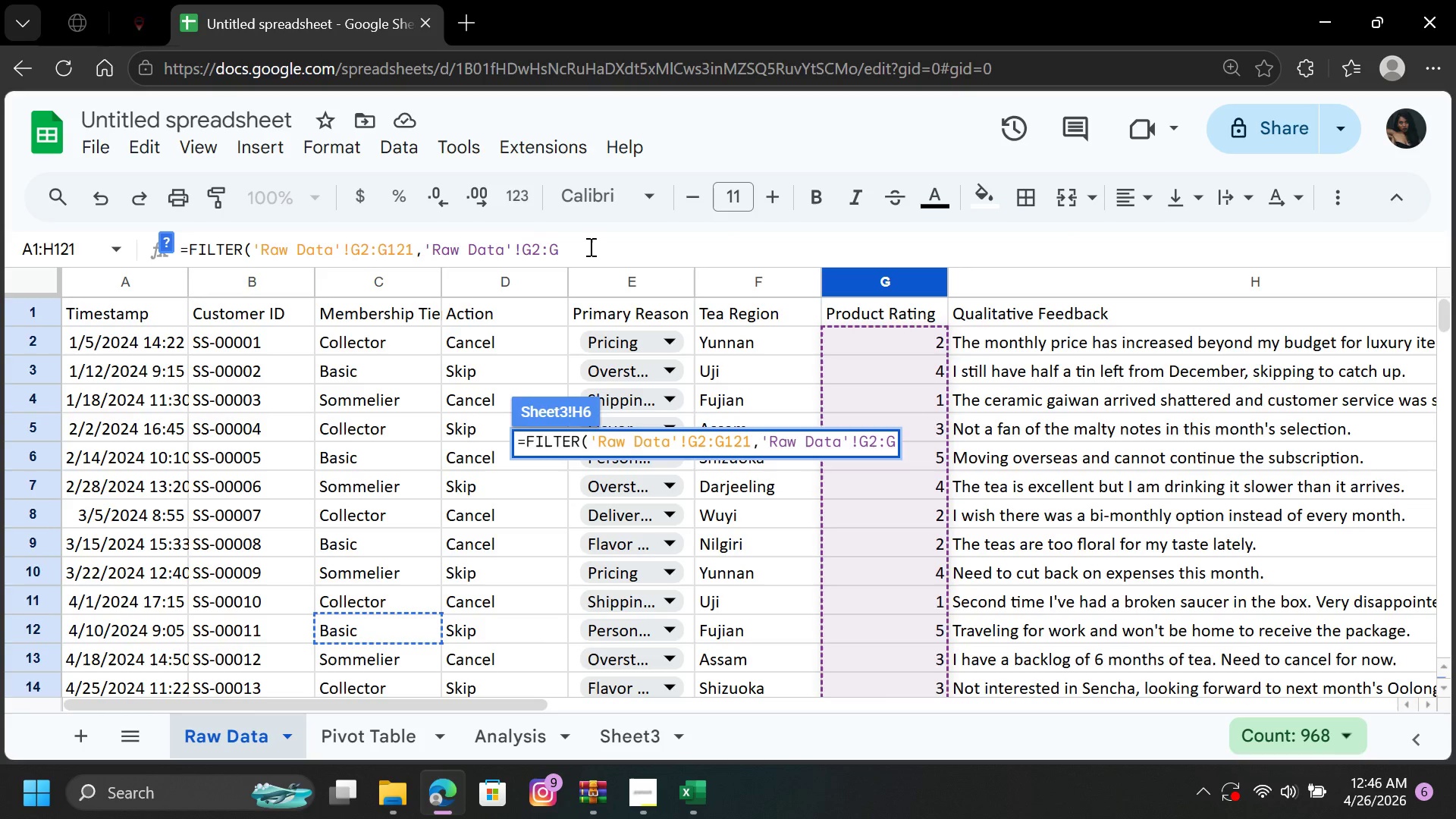 
type(121<)
 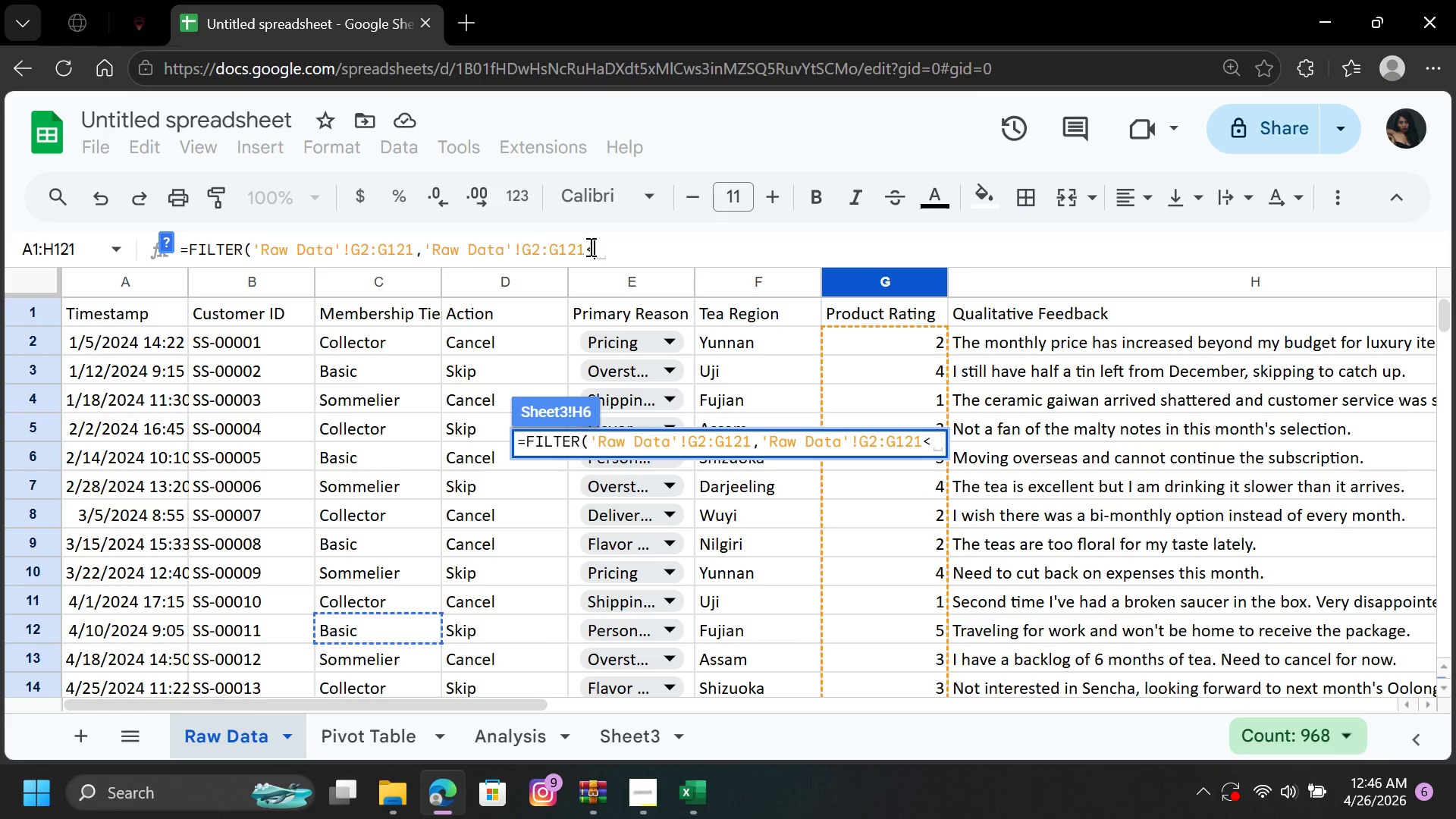 
wait(5.73)
 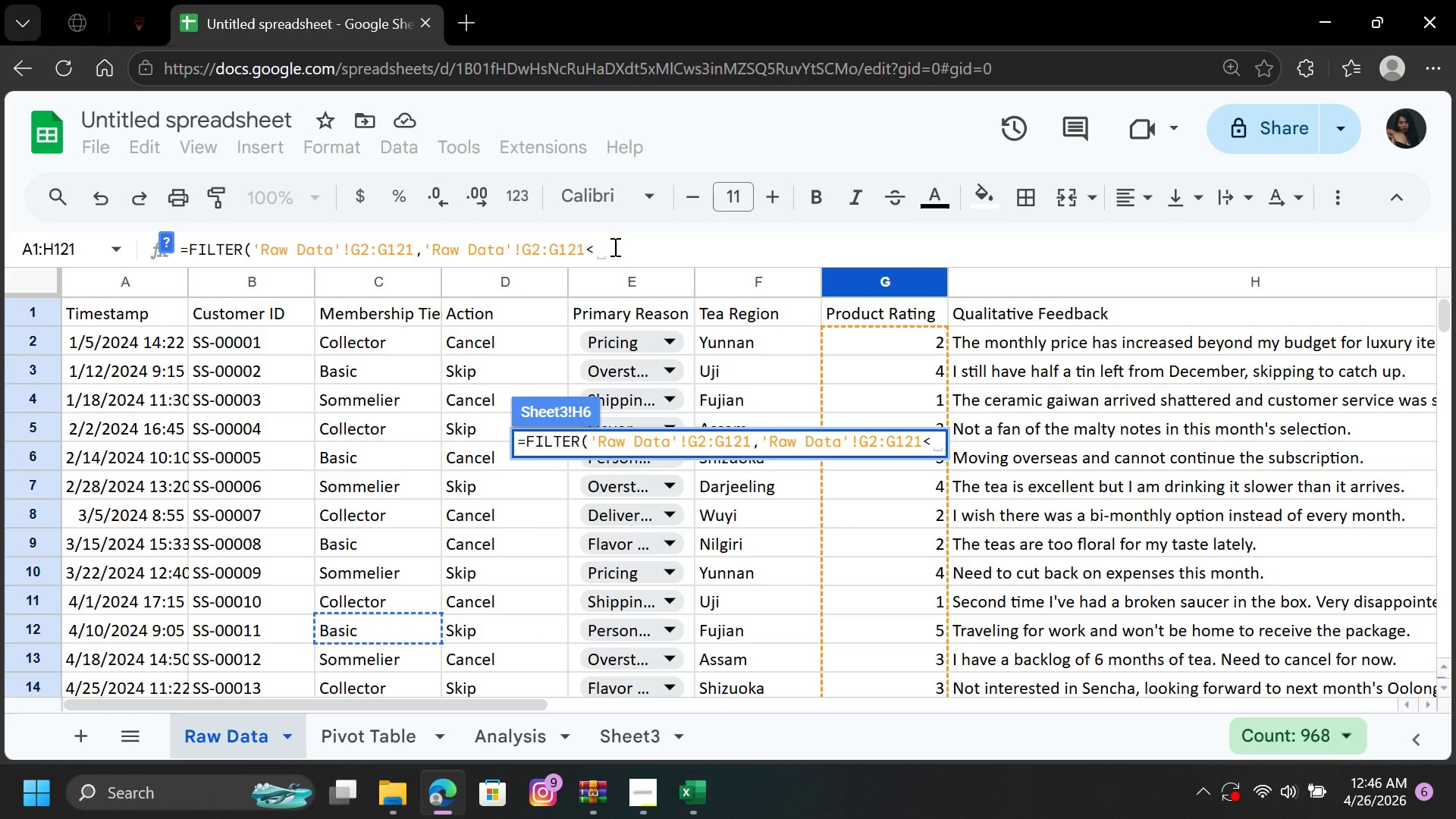 
key(Shift+Equal)
 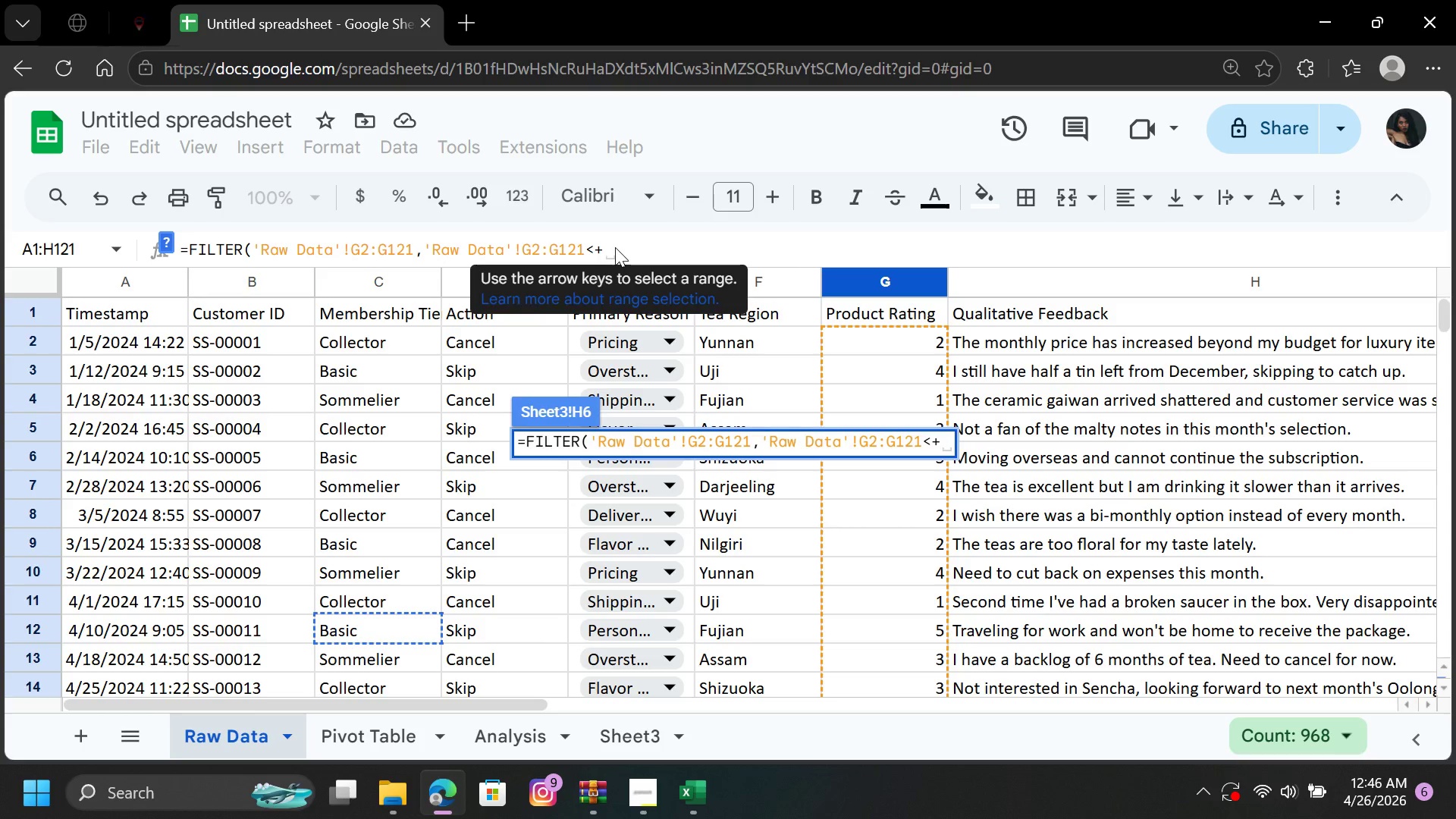 
key(Backspace)
 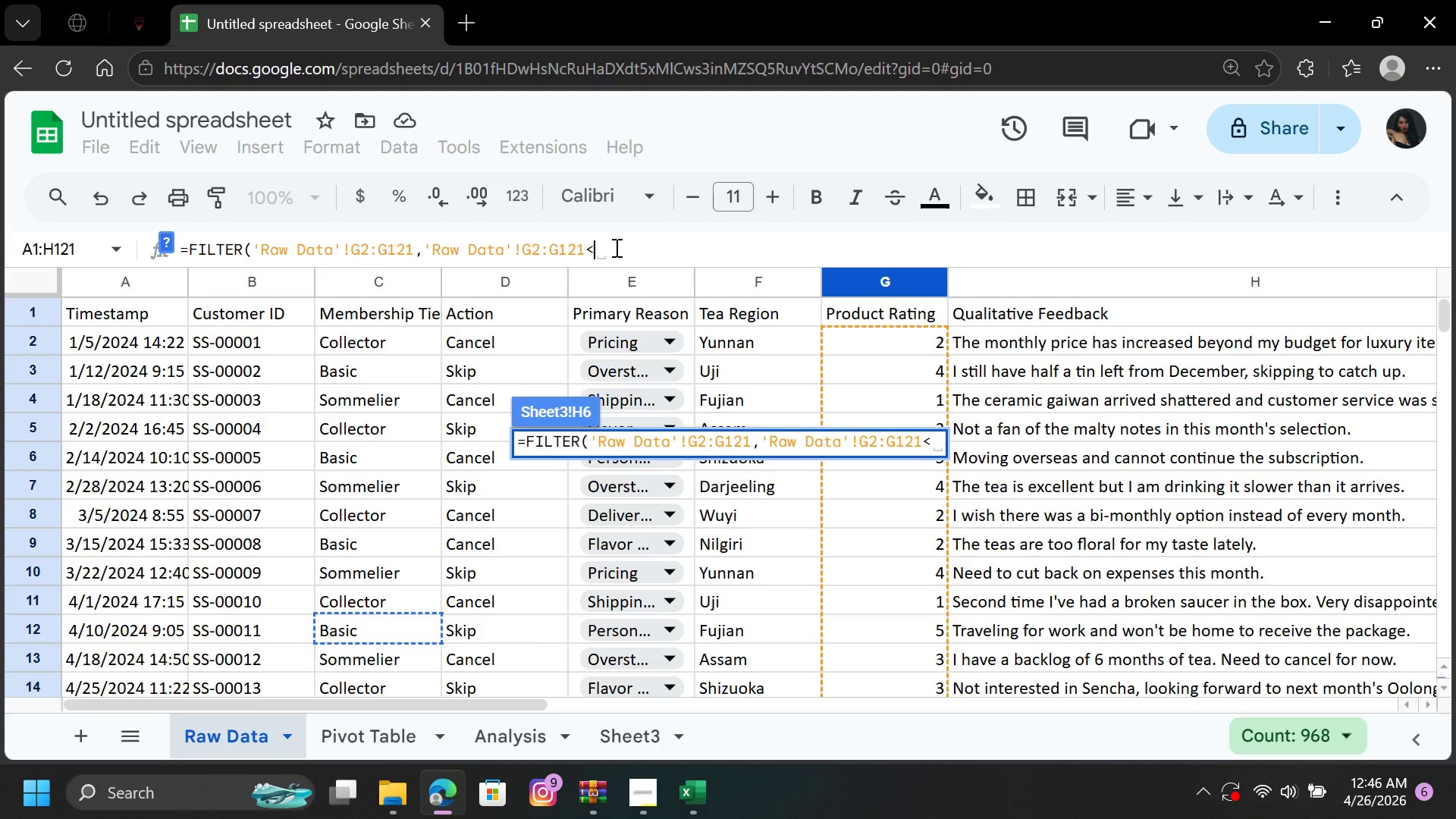 
key(Equal)
 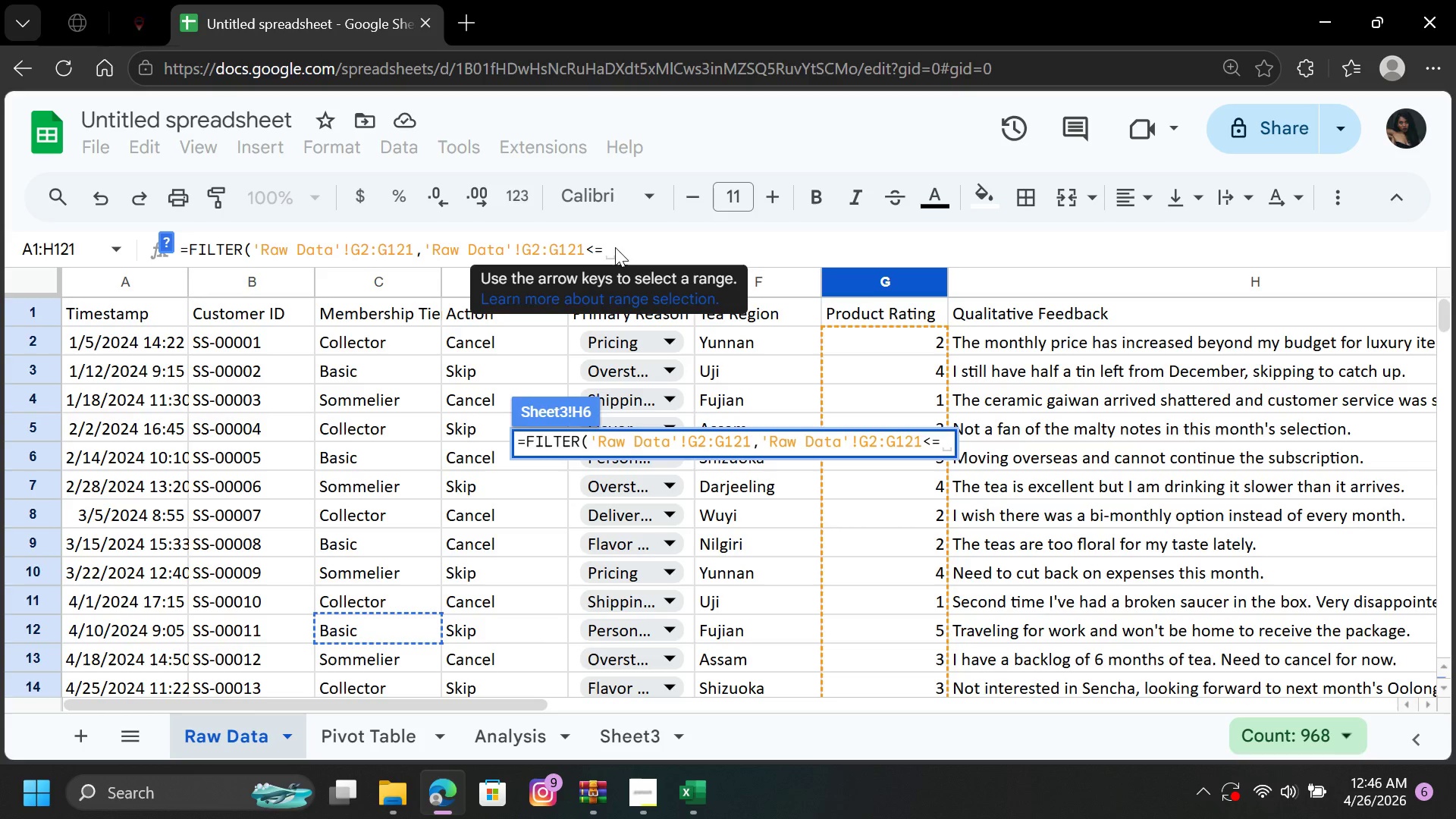 
key(2)
 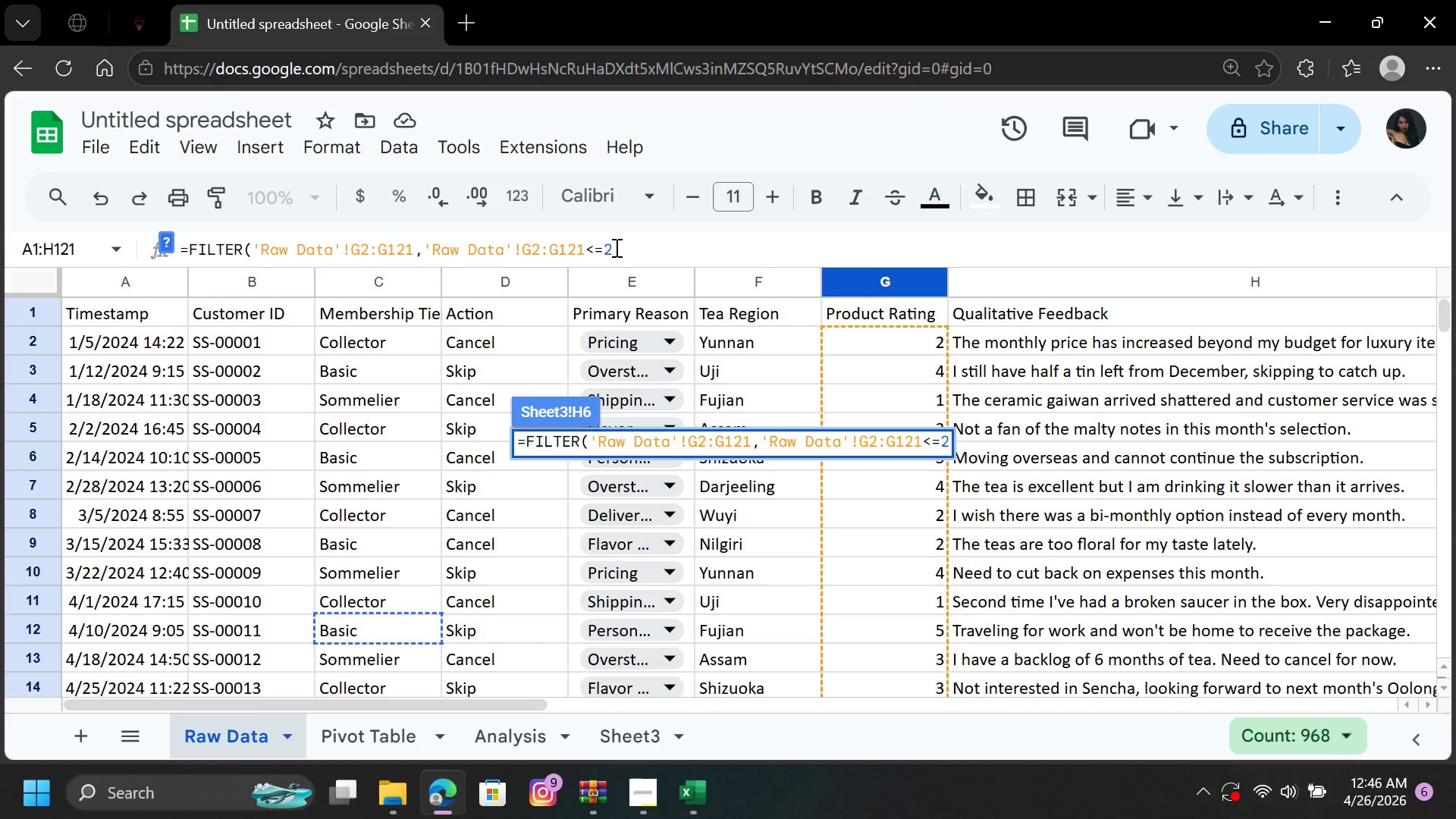 
key(Shift+0)
 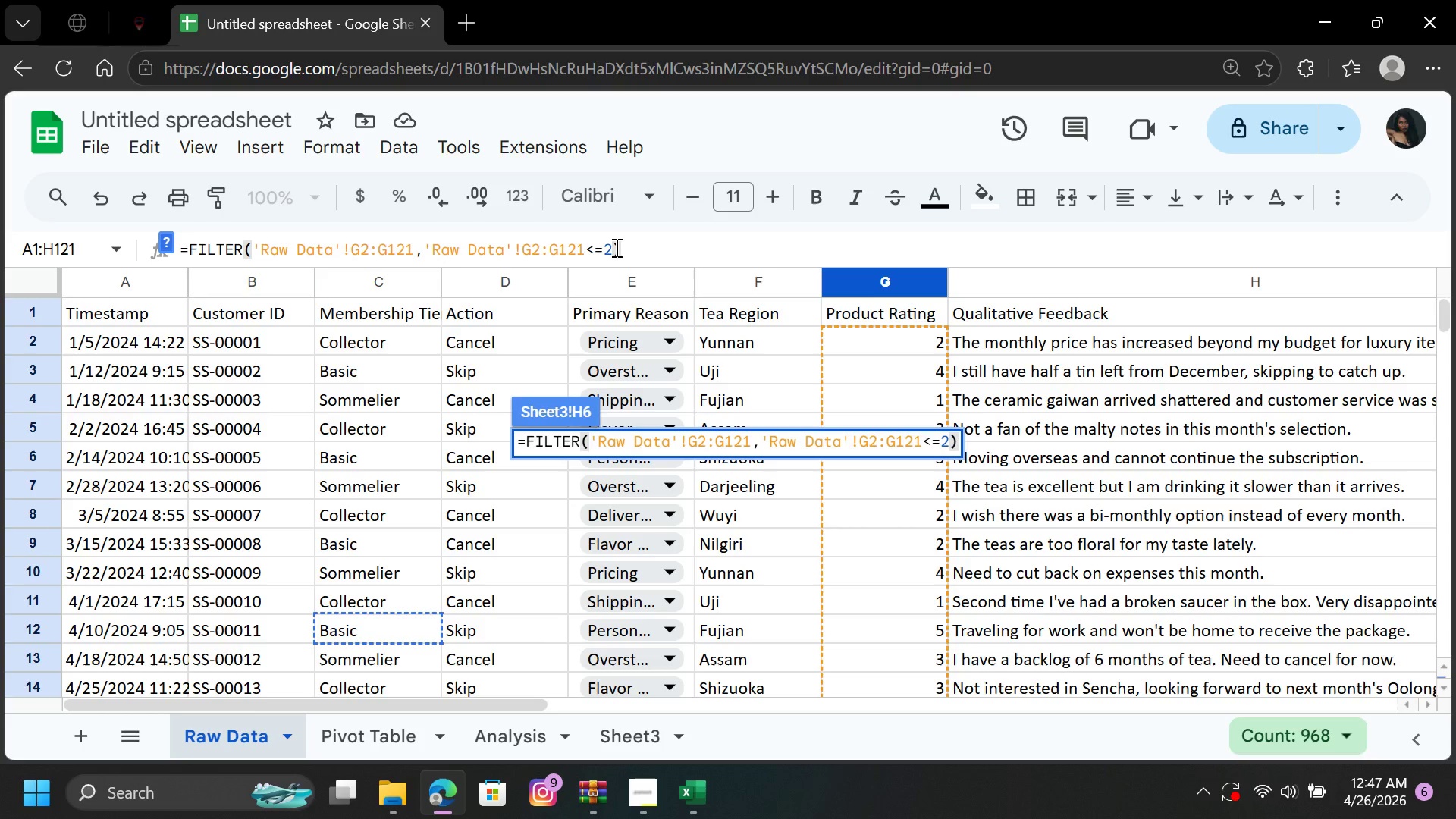 
key(Enter)
 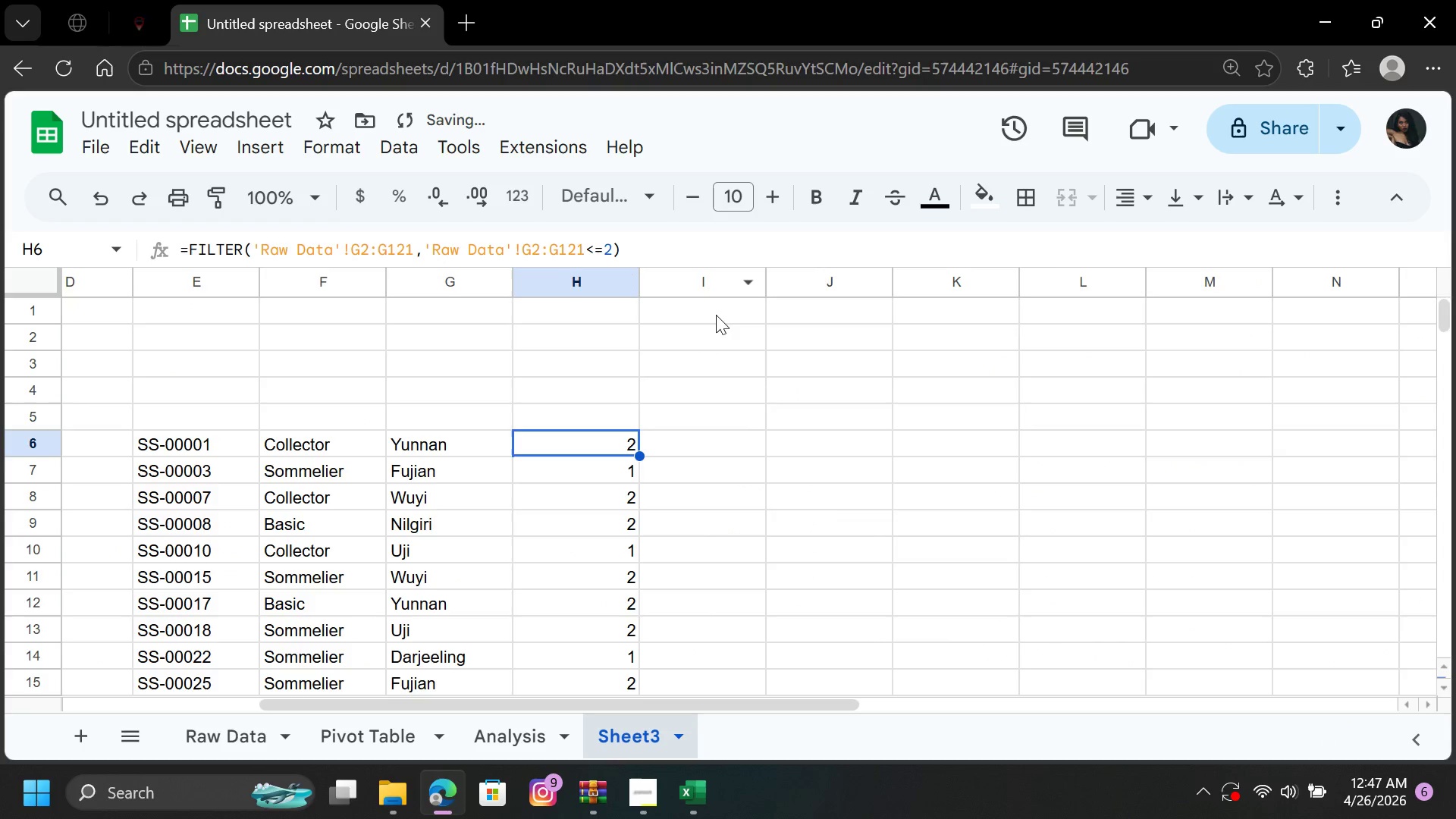 
left_click([731, 441])
 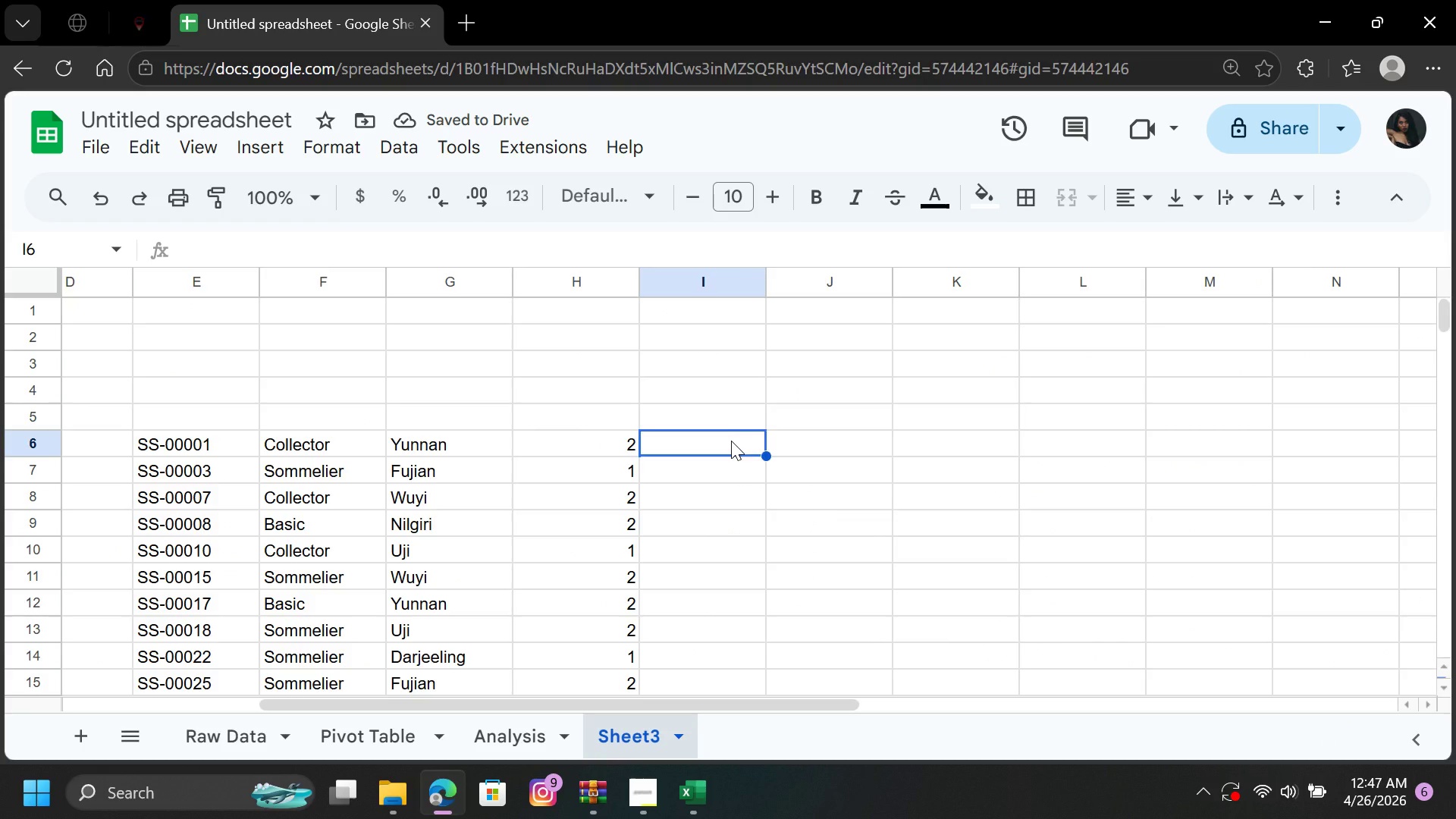 
key(Equal)
 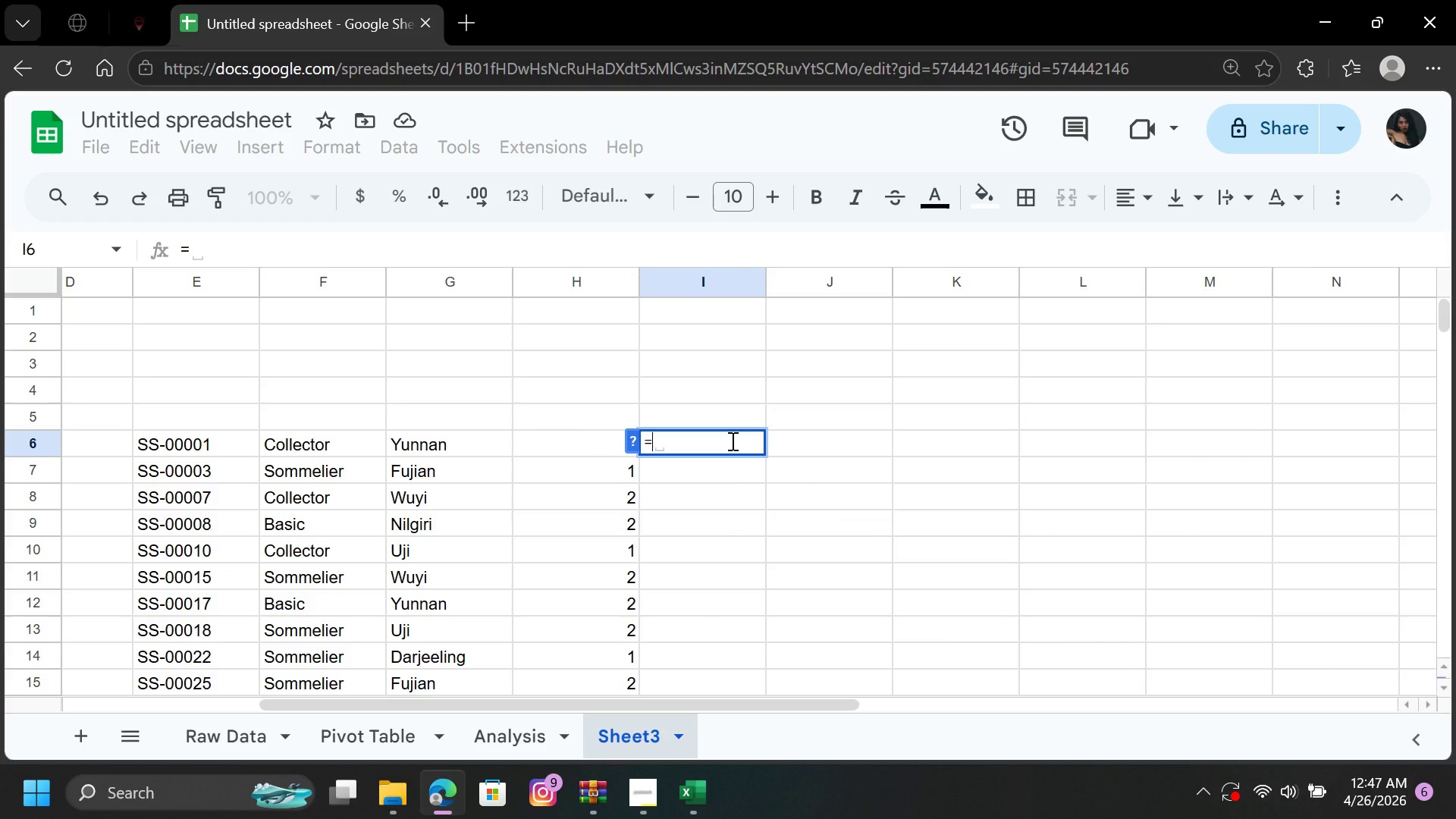 
type(FIL)
 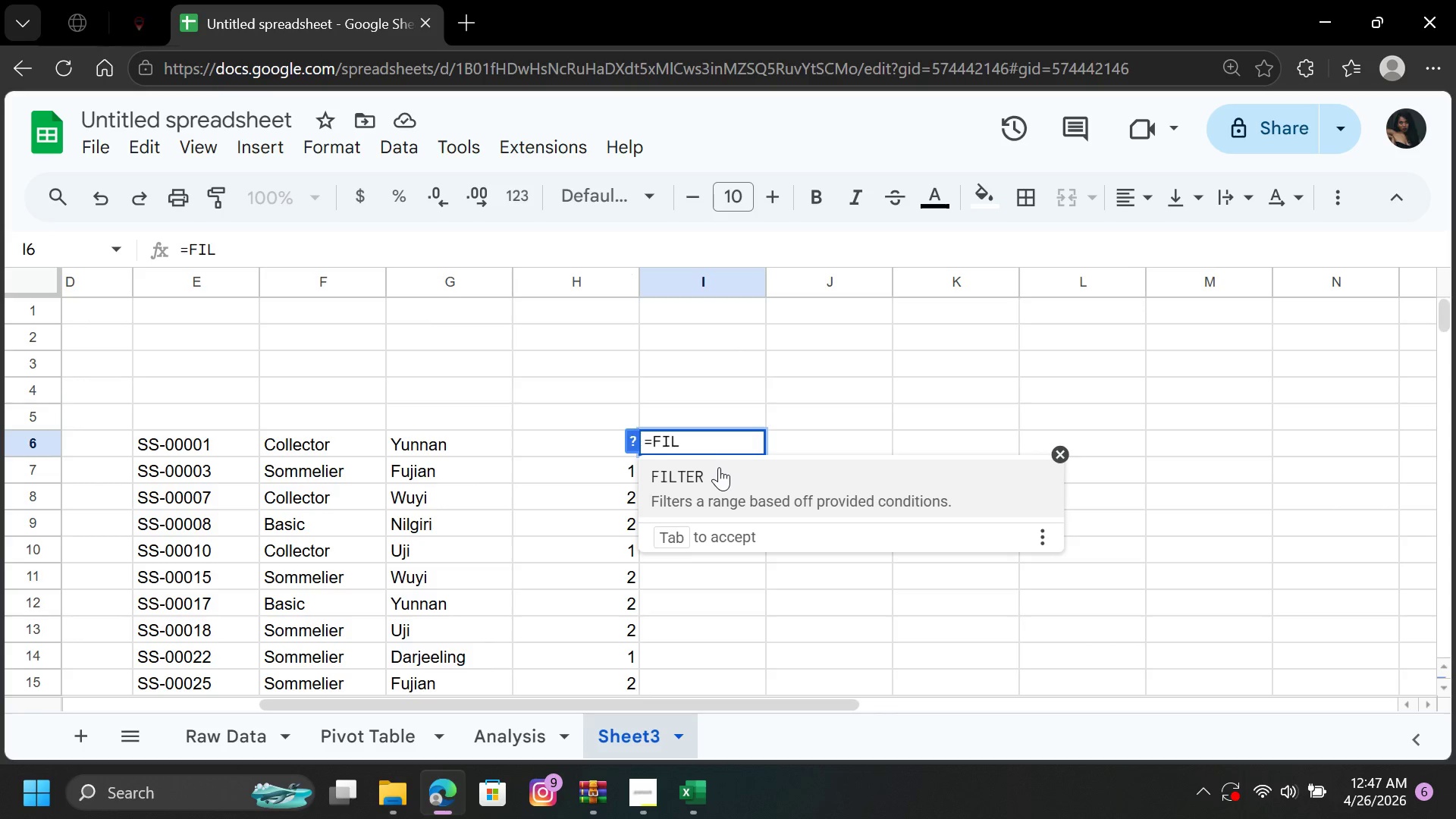 
left_click([715, 472])
 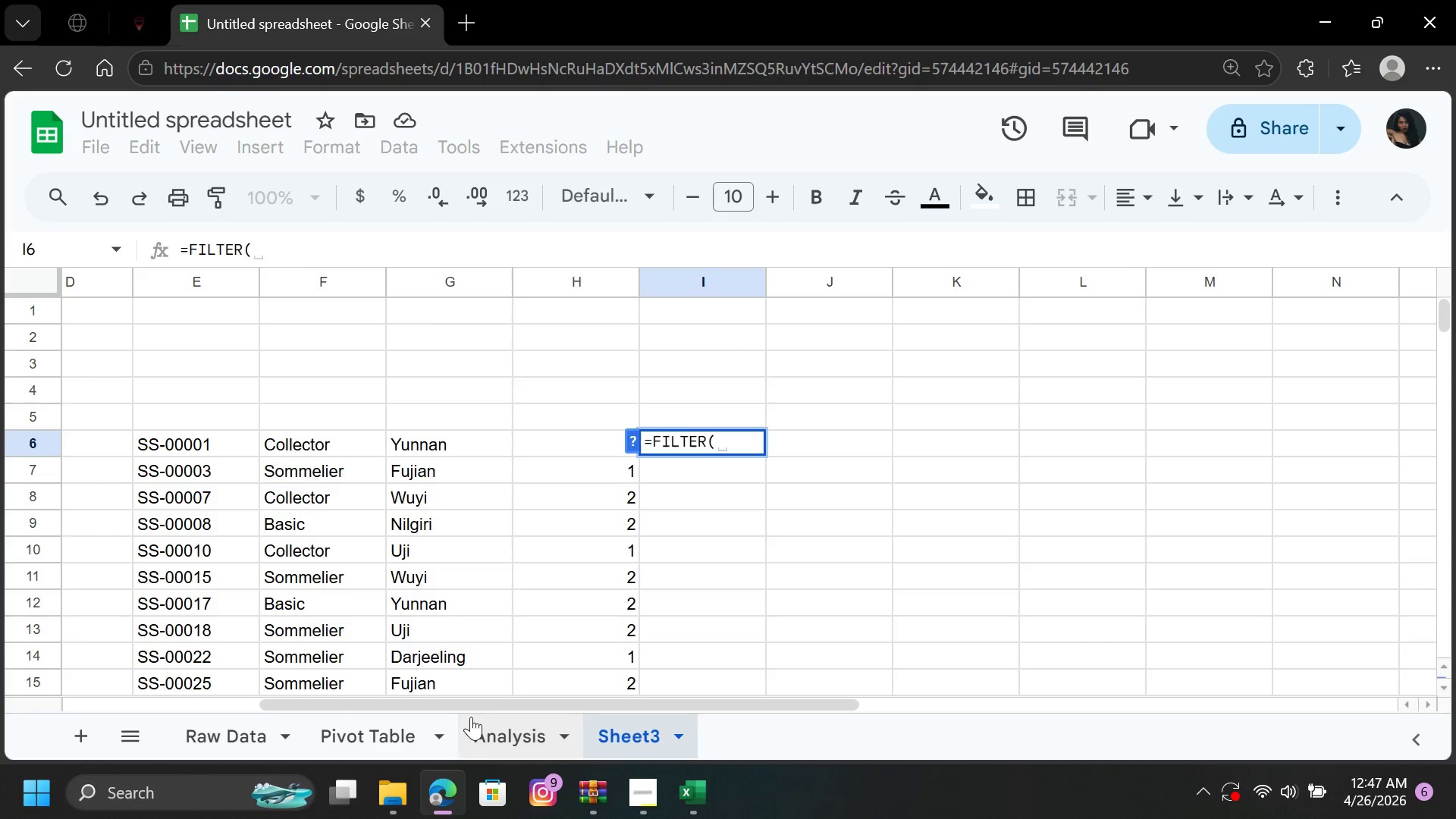 
left_click([233, 730])
 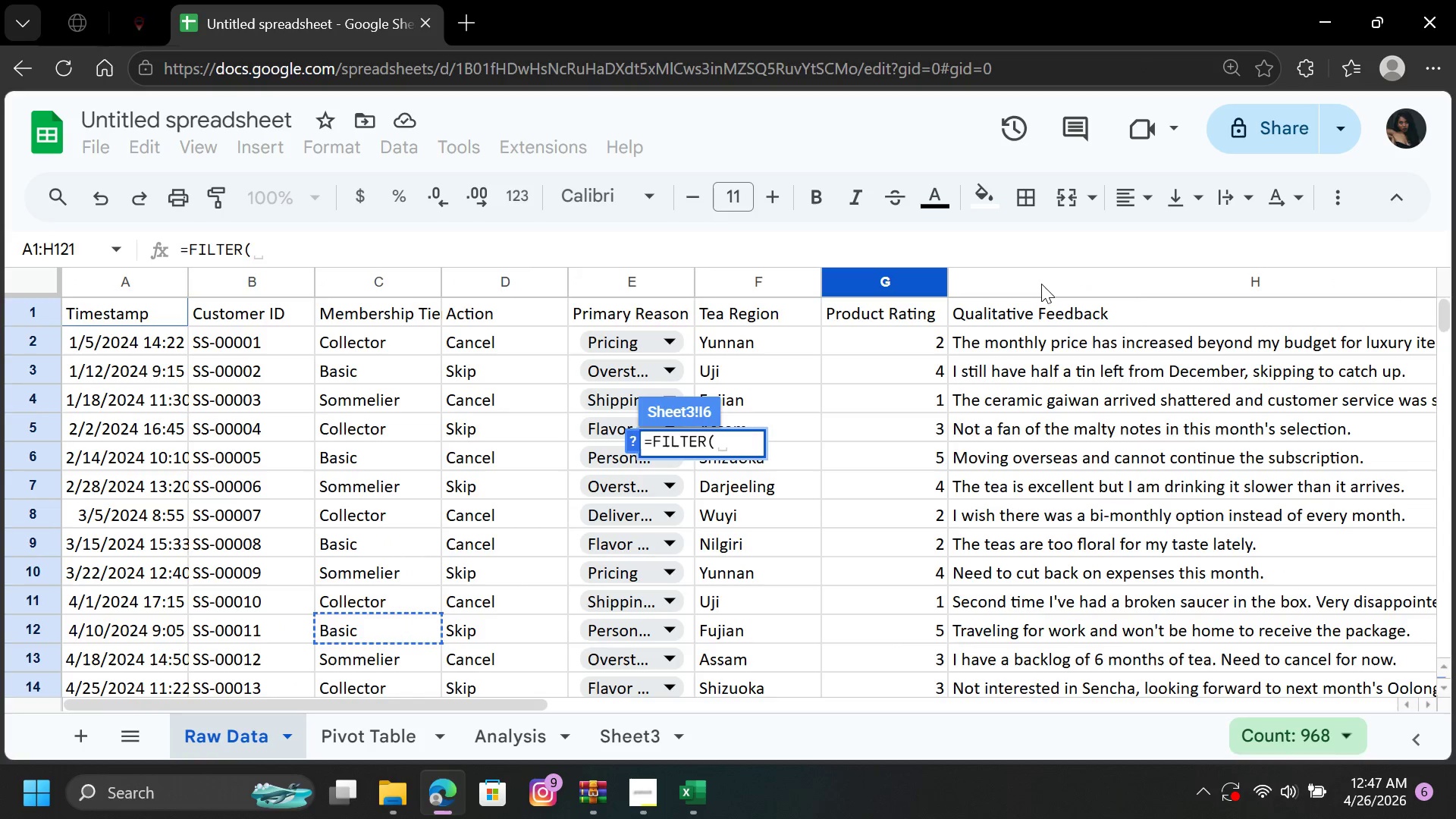 
left_click([1041, 281])
 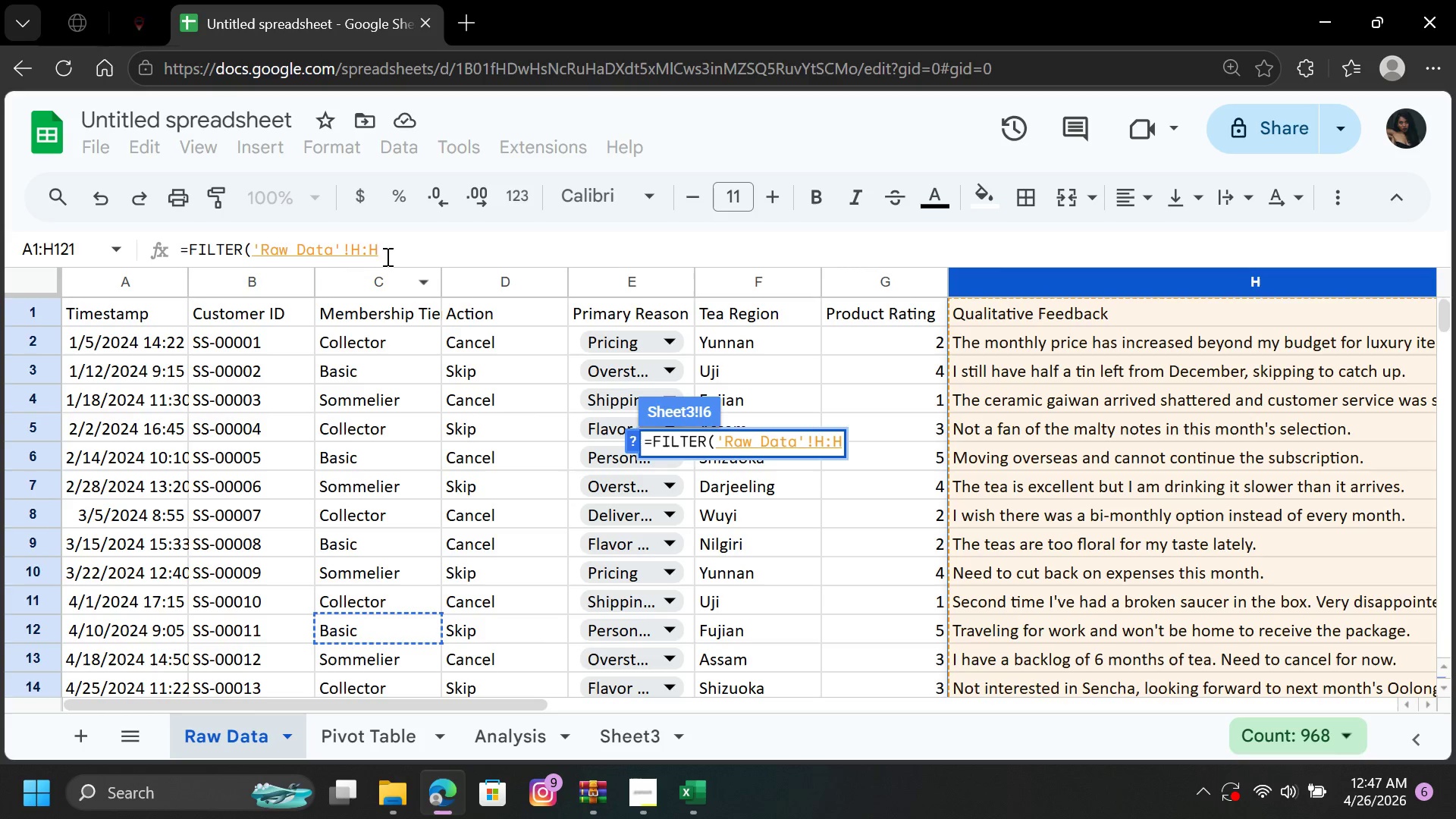 
left_click_drag(start_coordinate=[356, 244], to_coordinate=[359, 255])
 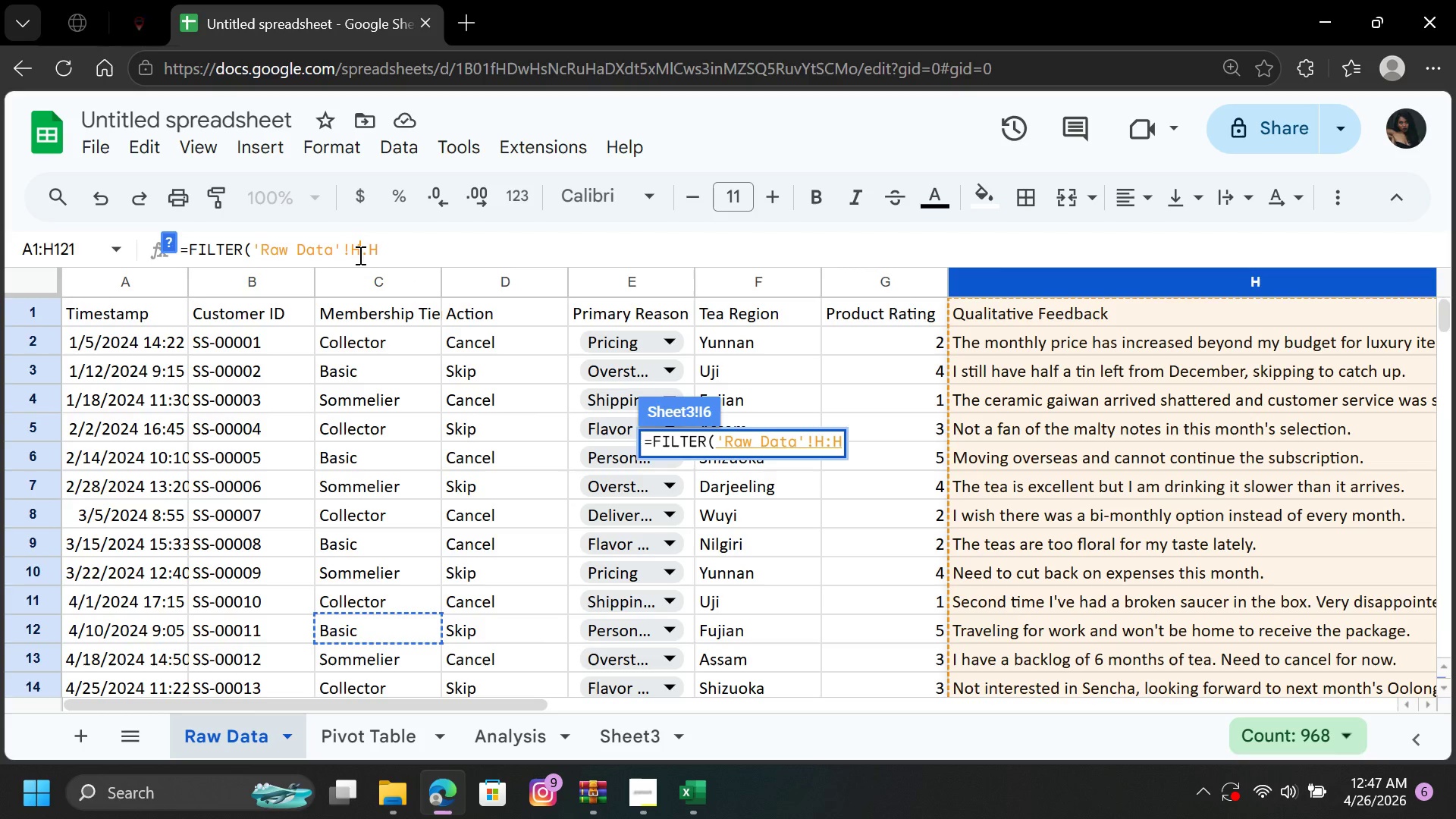 
left_click([359, 255])
 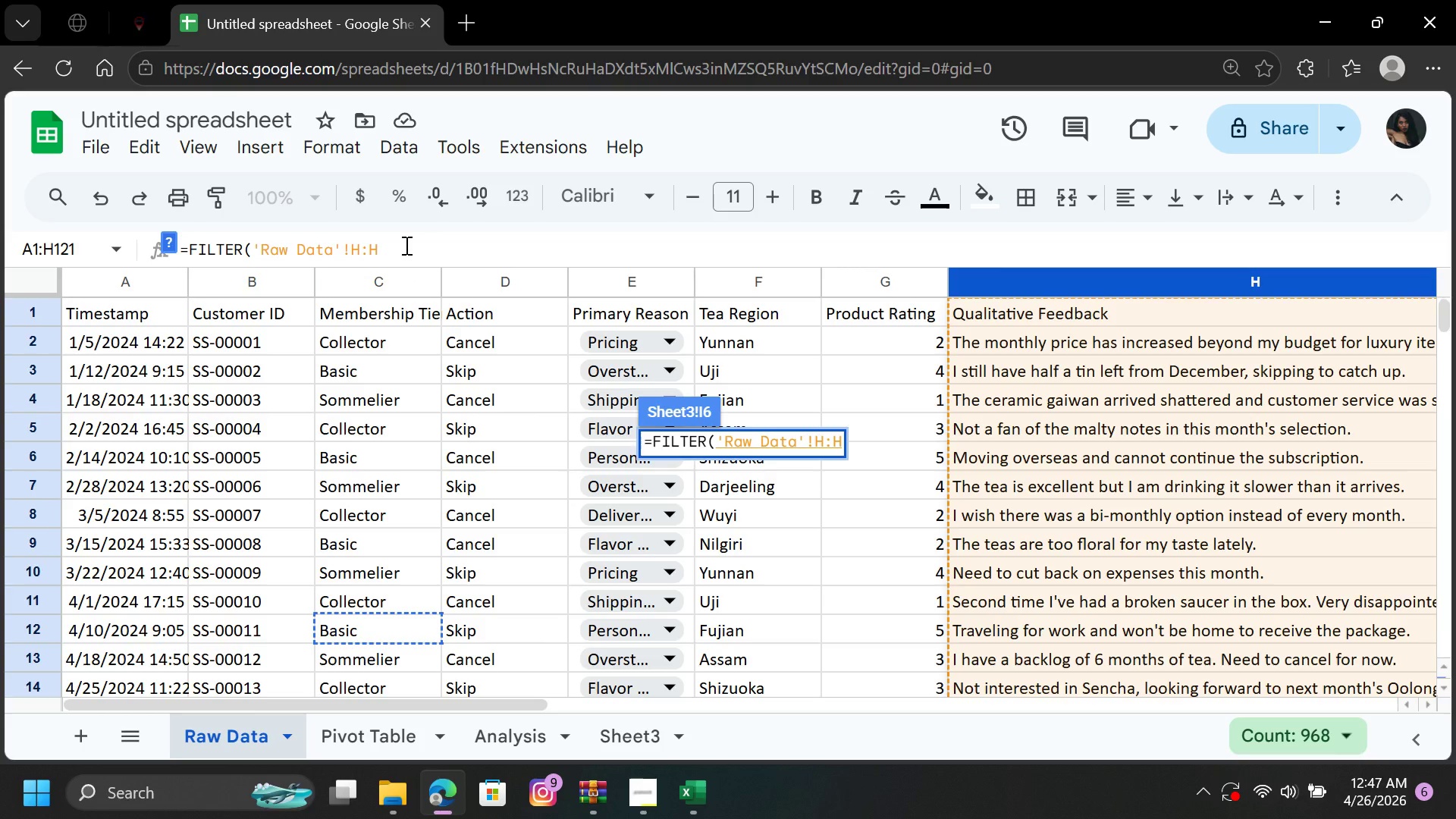 
key(2)
 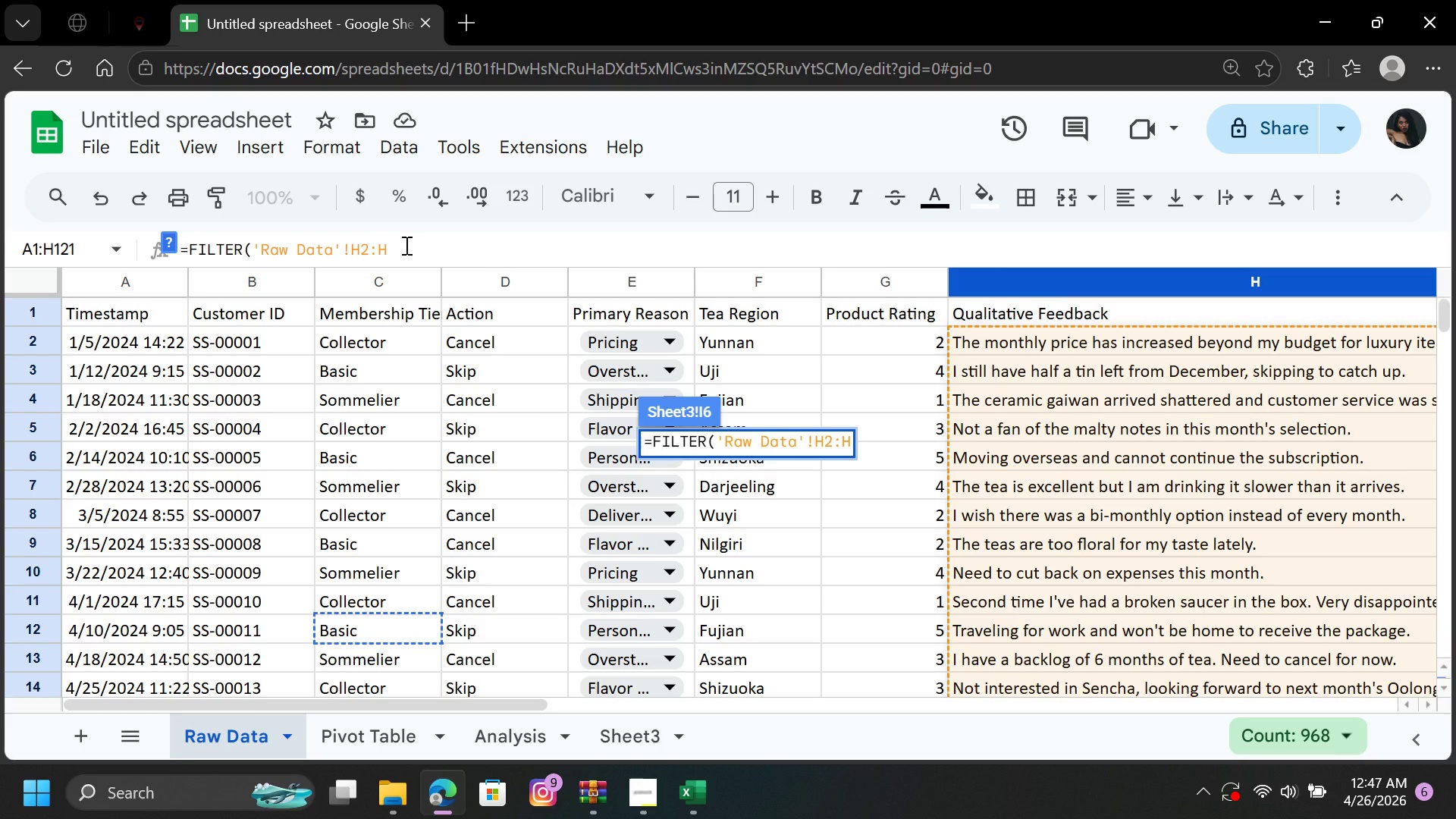 
key(ArrowRight)
 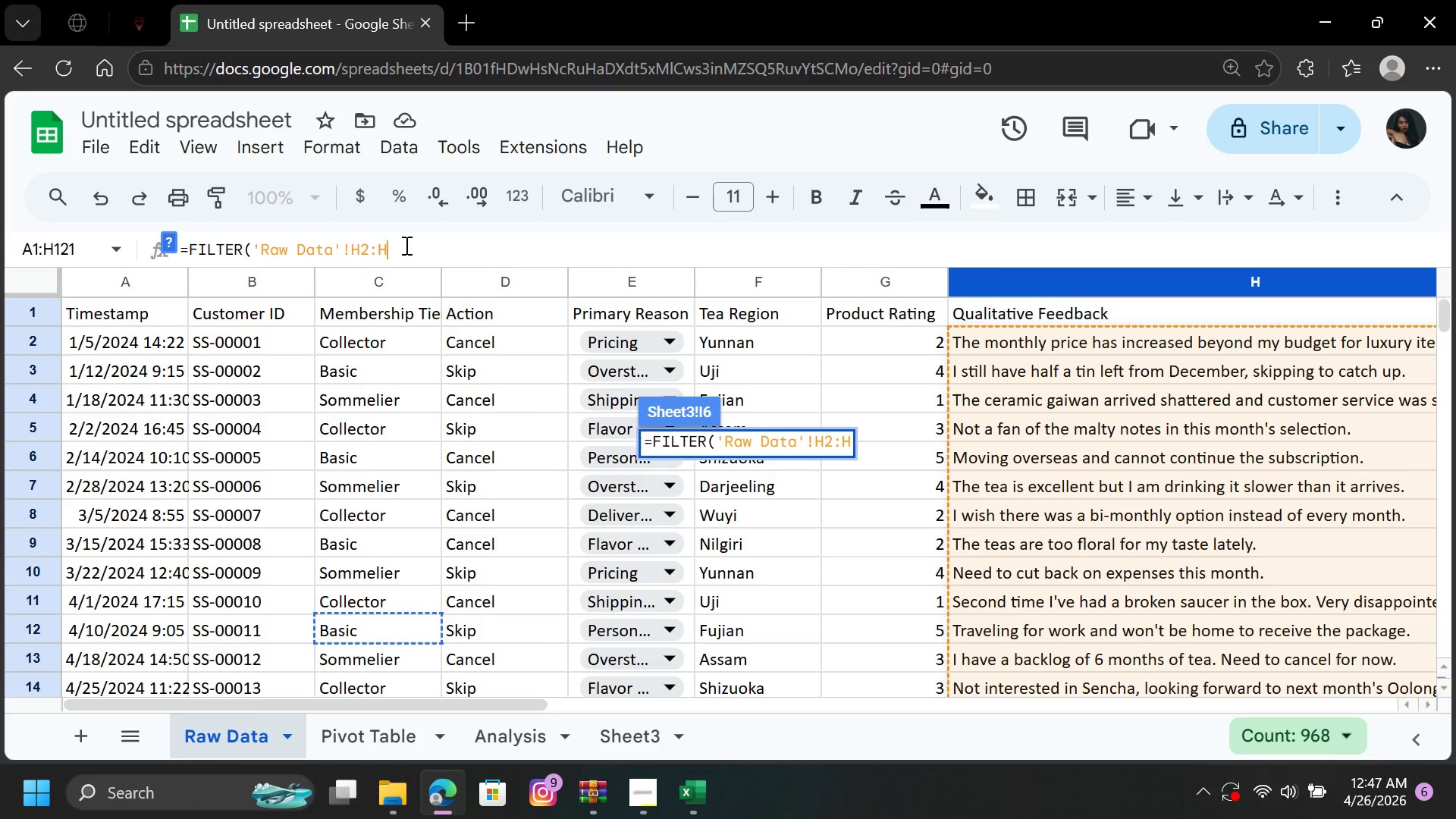 
key(ArrowRight)
 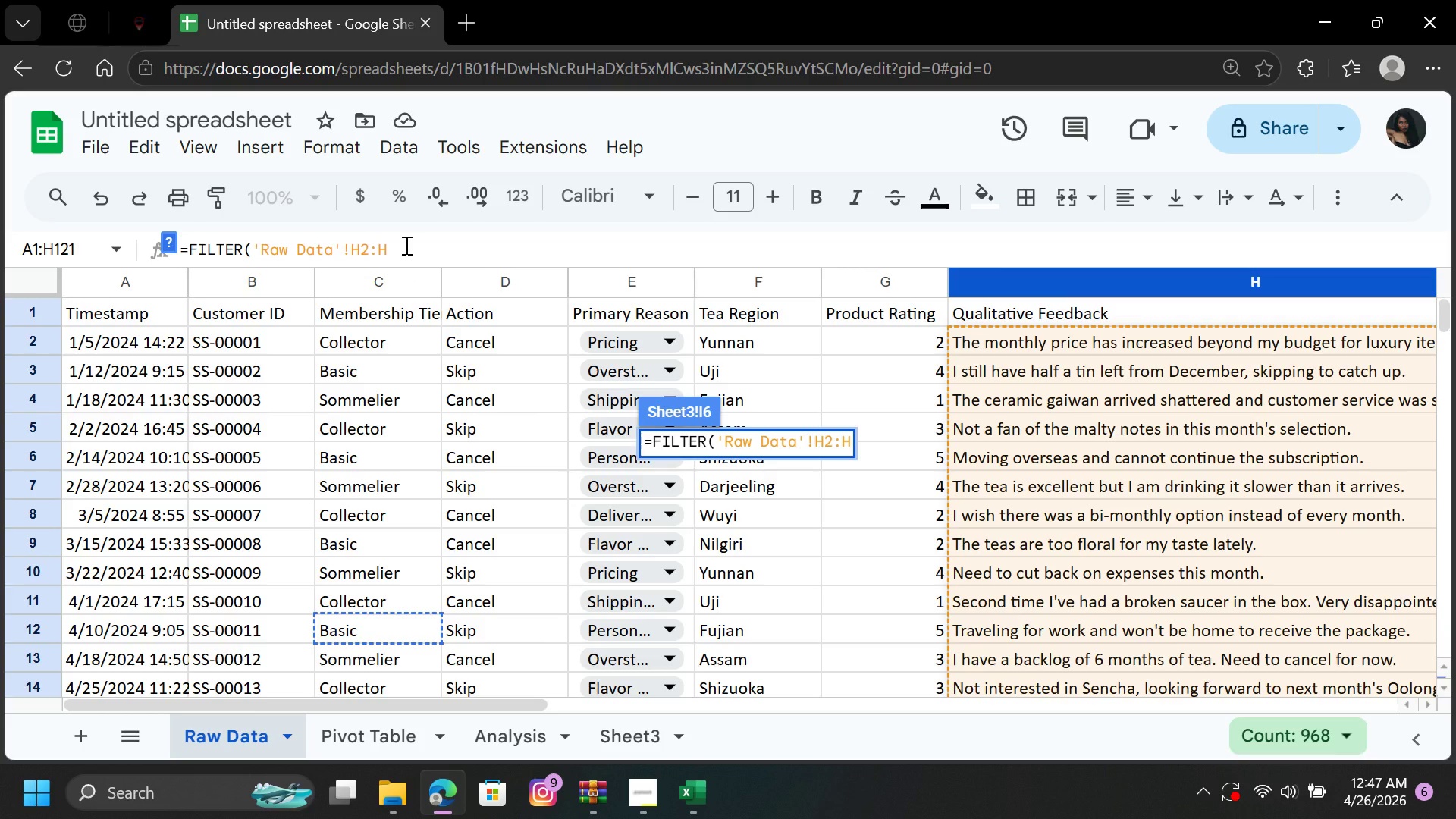 
type(121)
 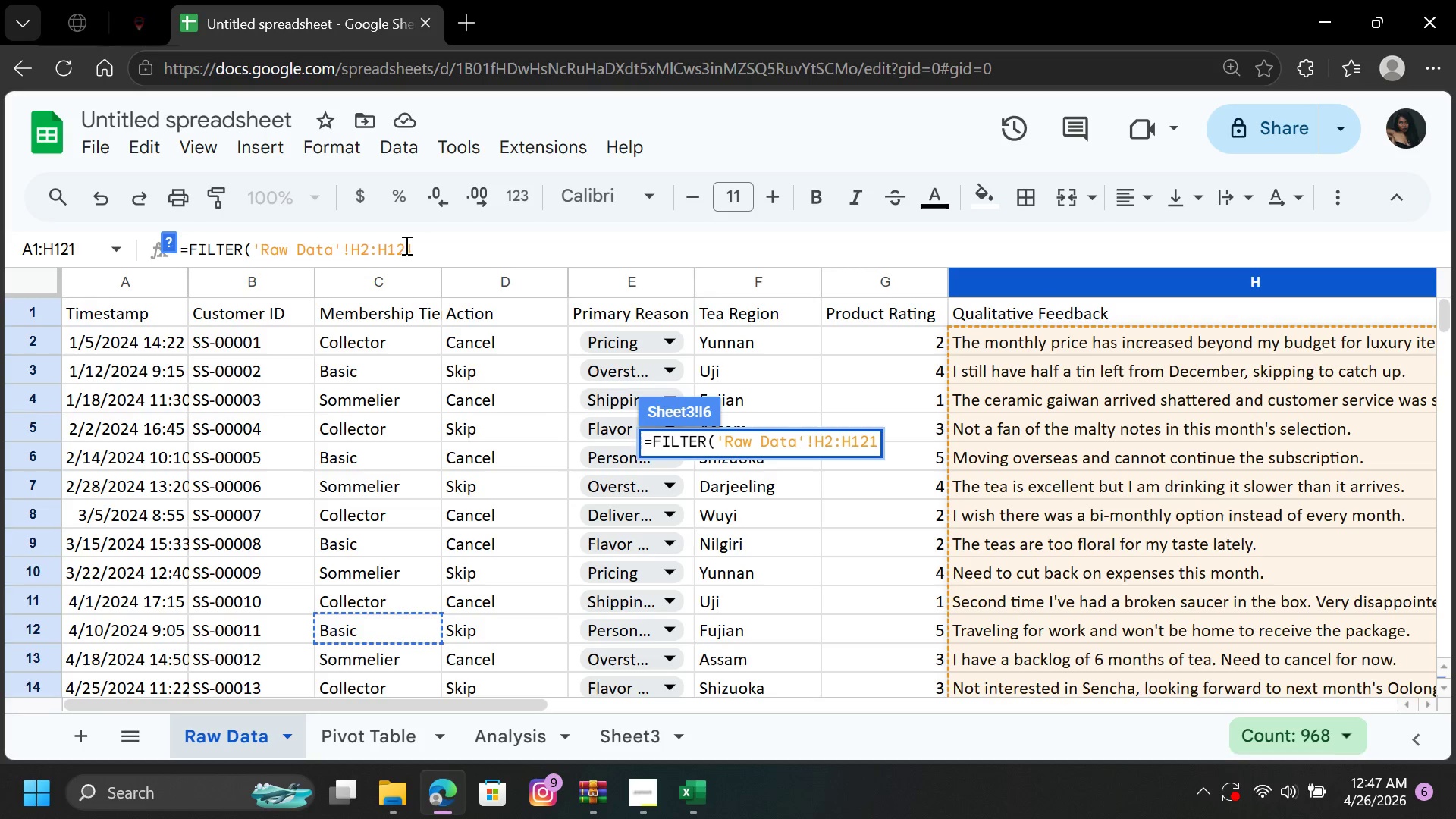 
key(Comma)
 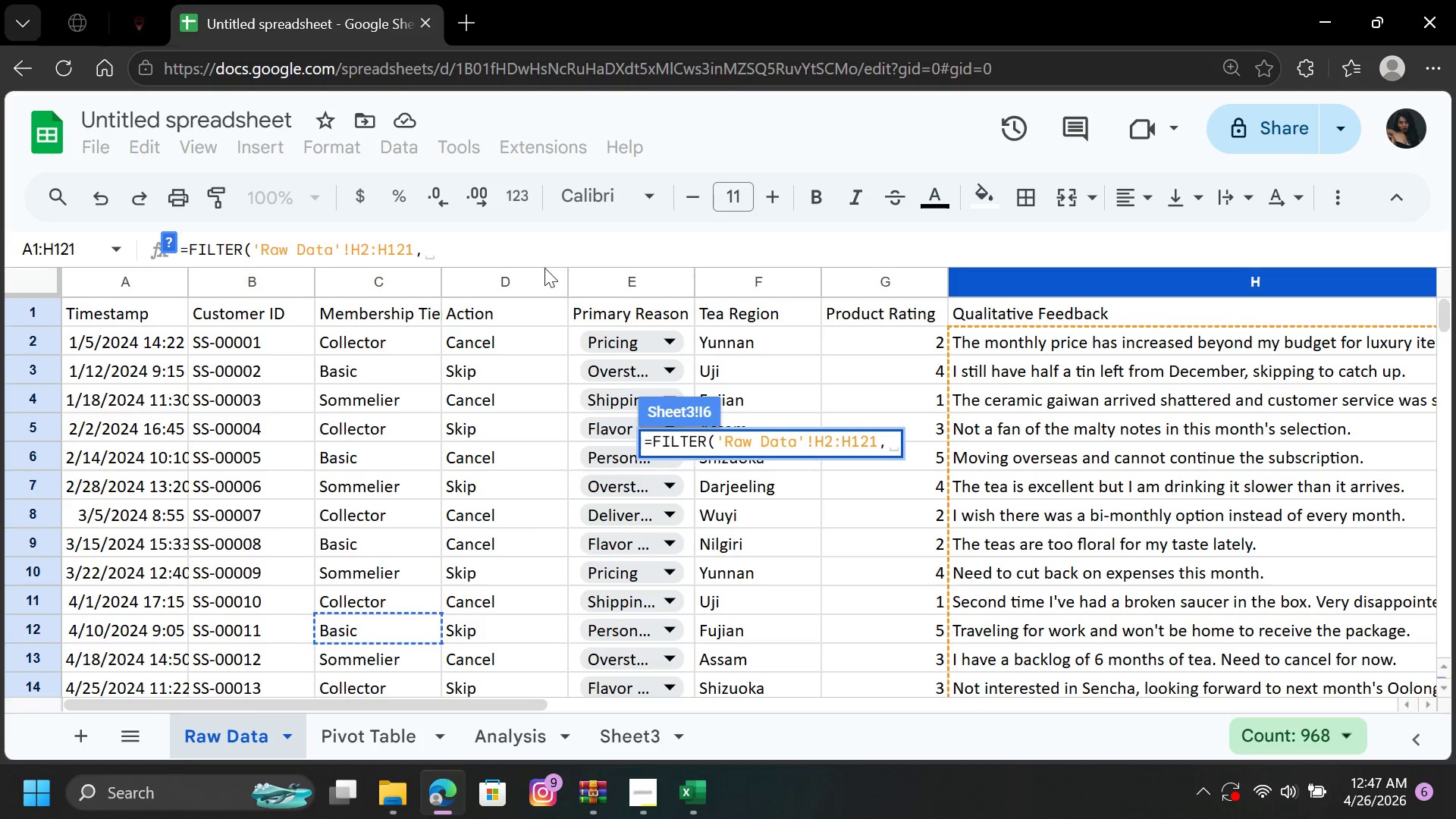 
left_click([846, 290])
 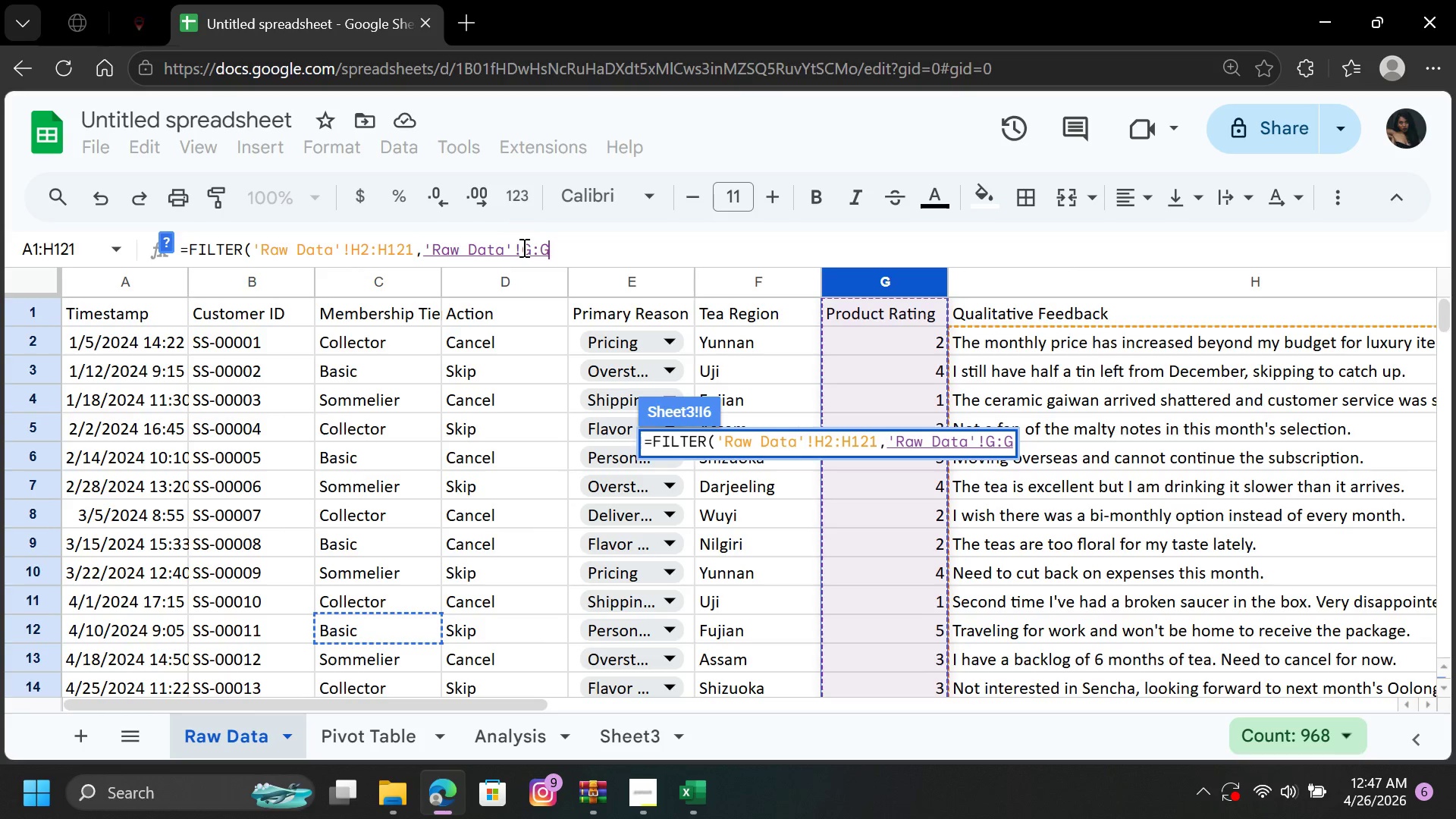 
left_click([529, 251])
 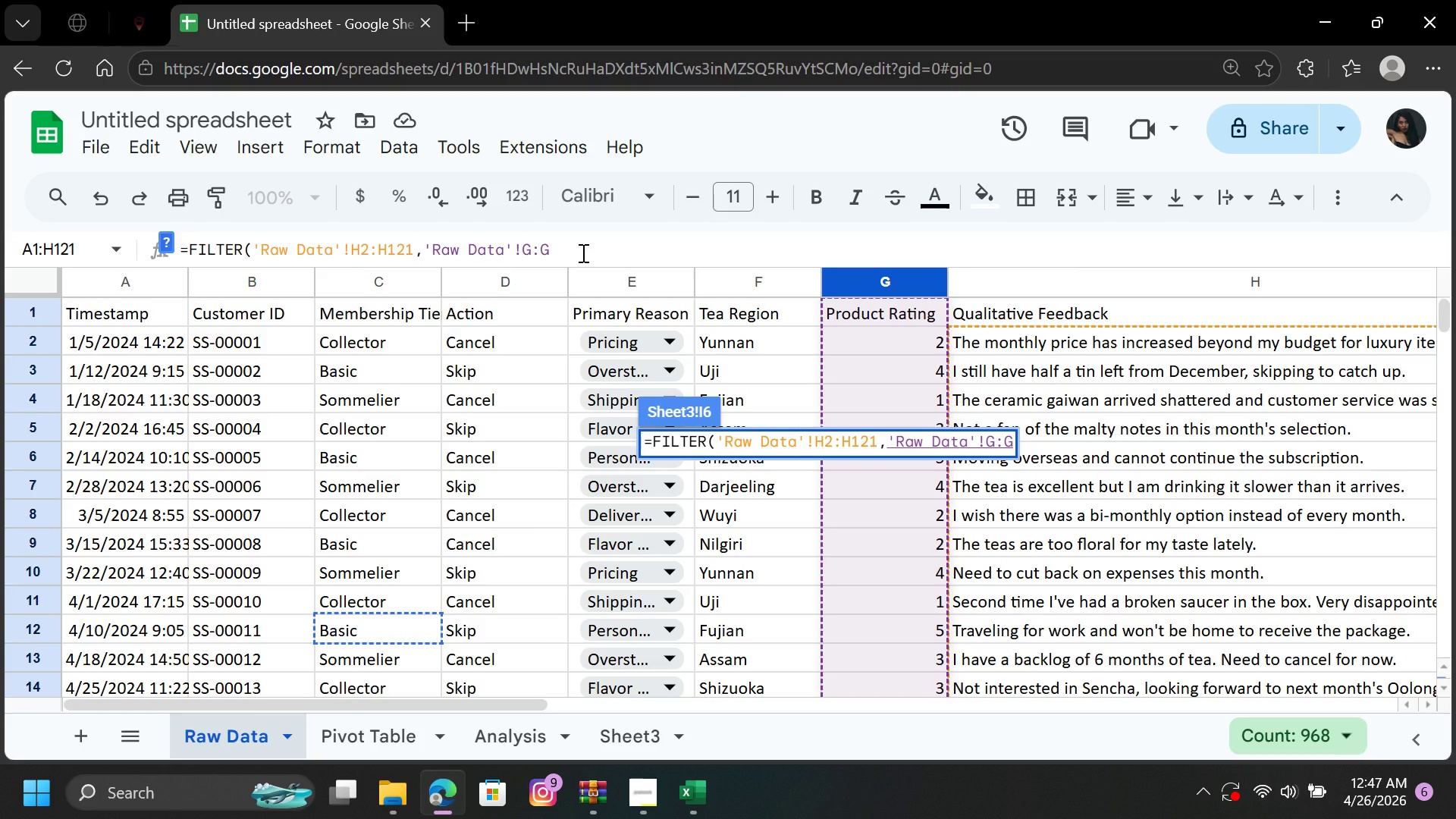 
key(2)
 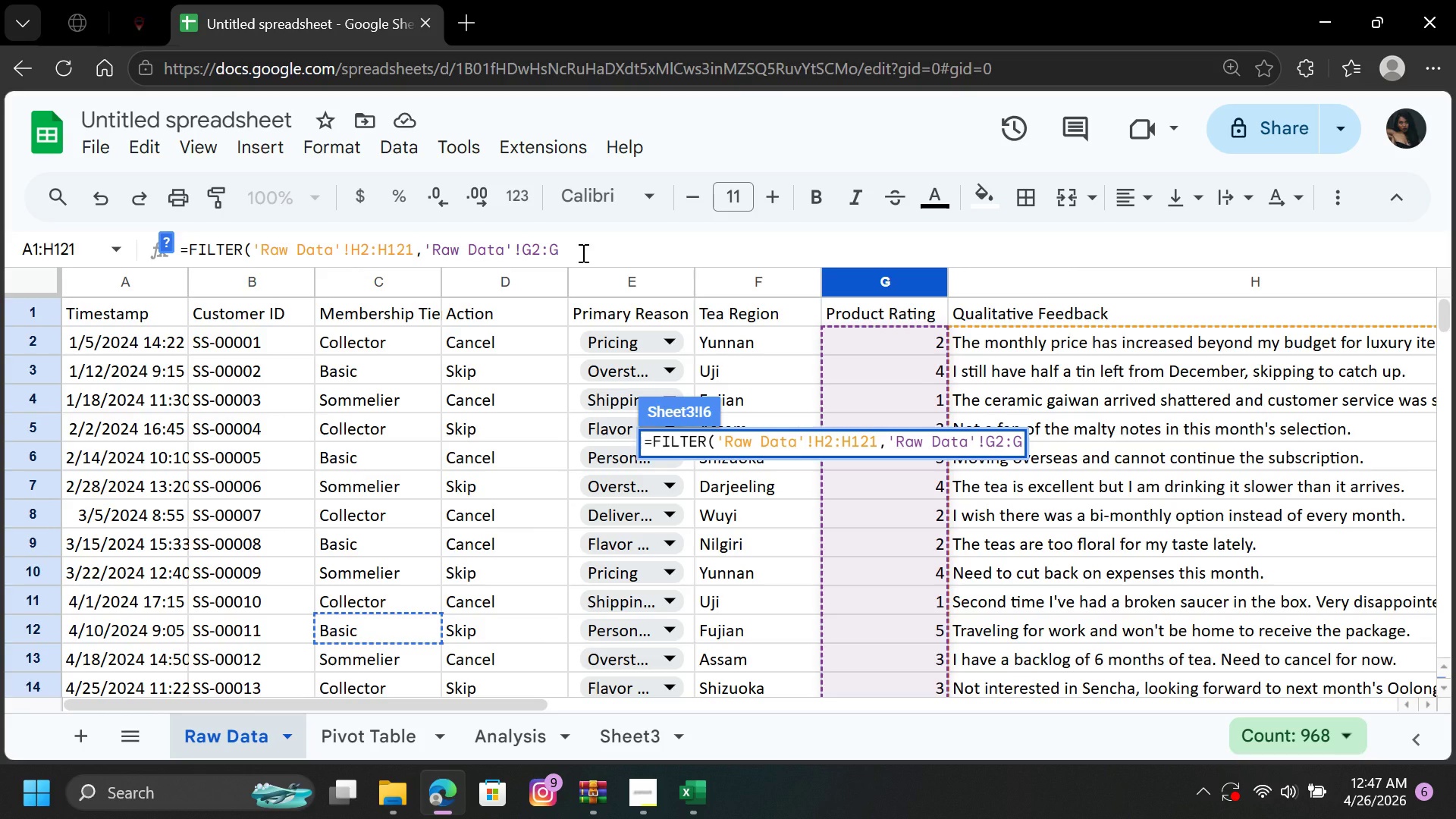 
key(ArrowRight)
 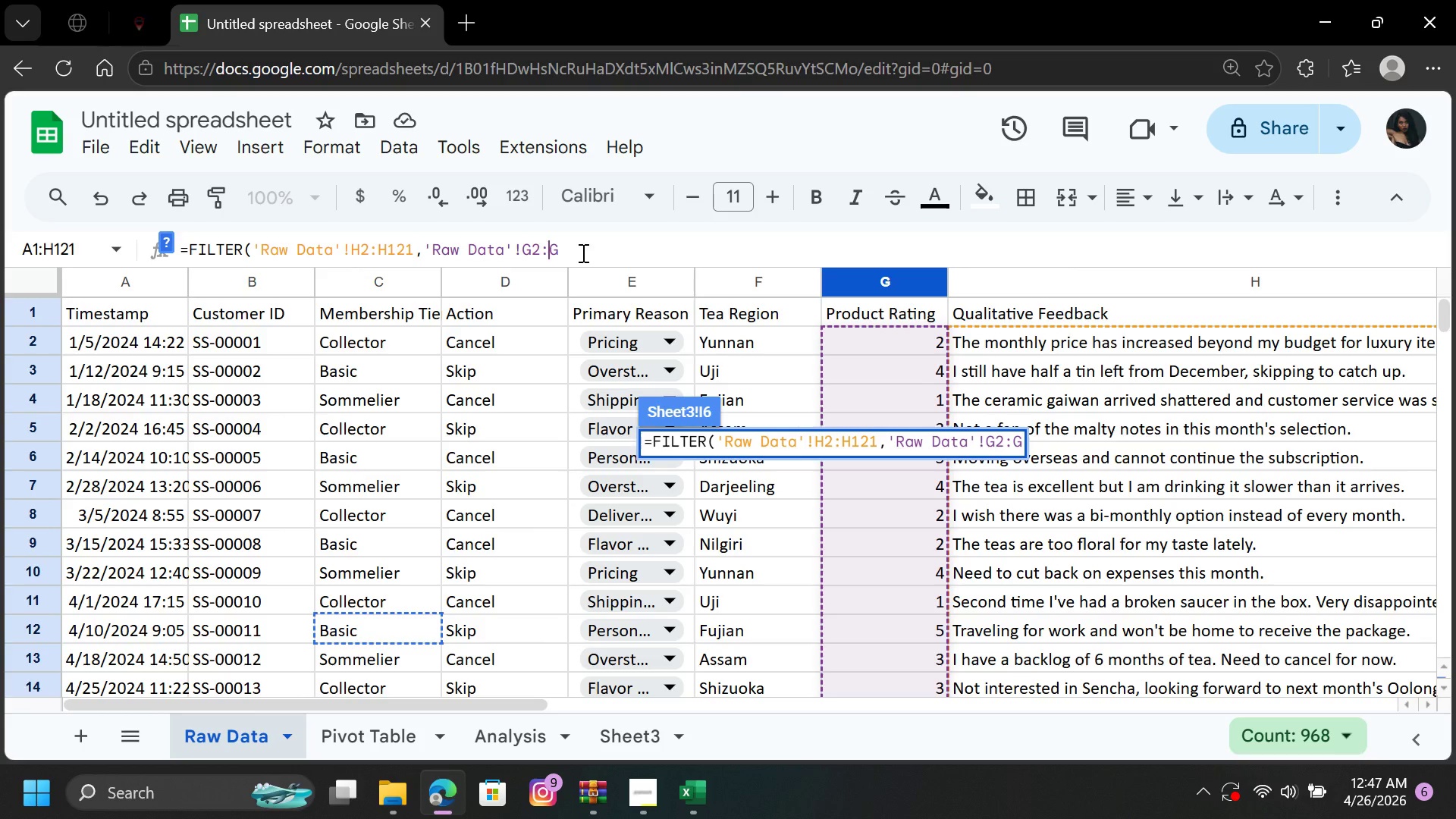 
key(ArrowRight)
 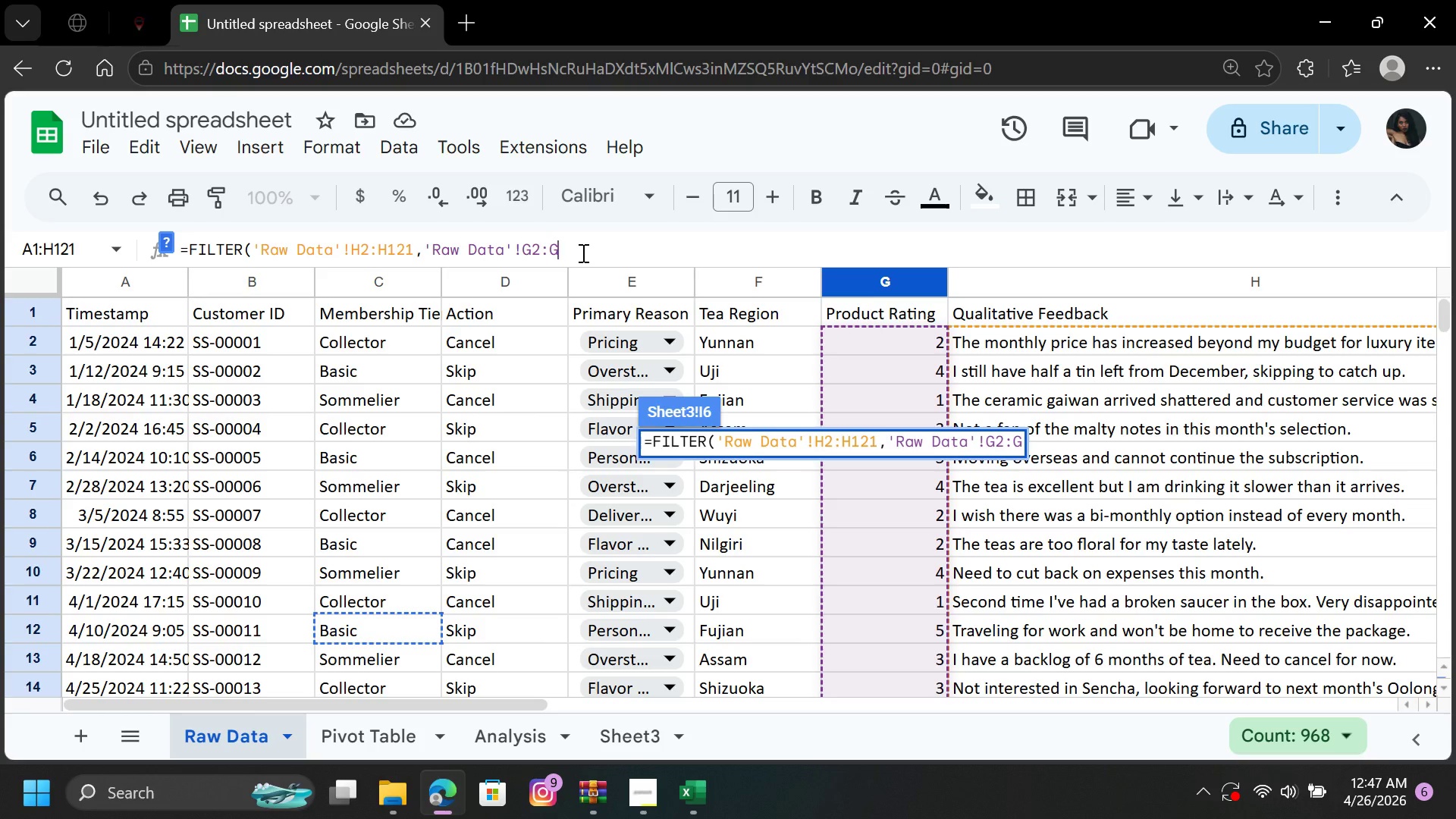 
type(121)
 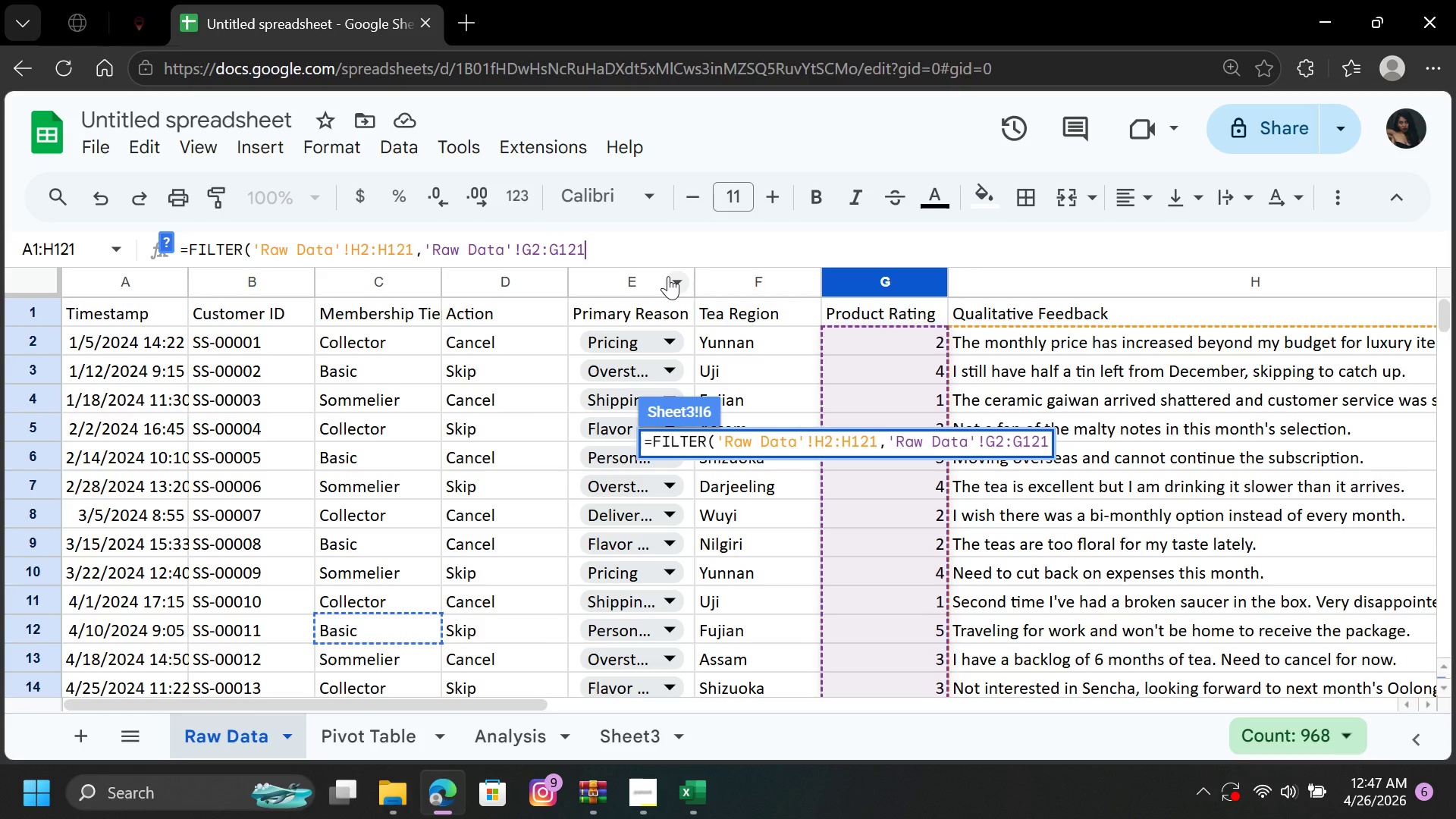 
type(<-)
key(Backspace)
type(=2))
 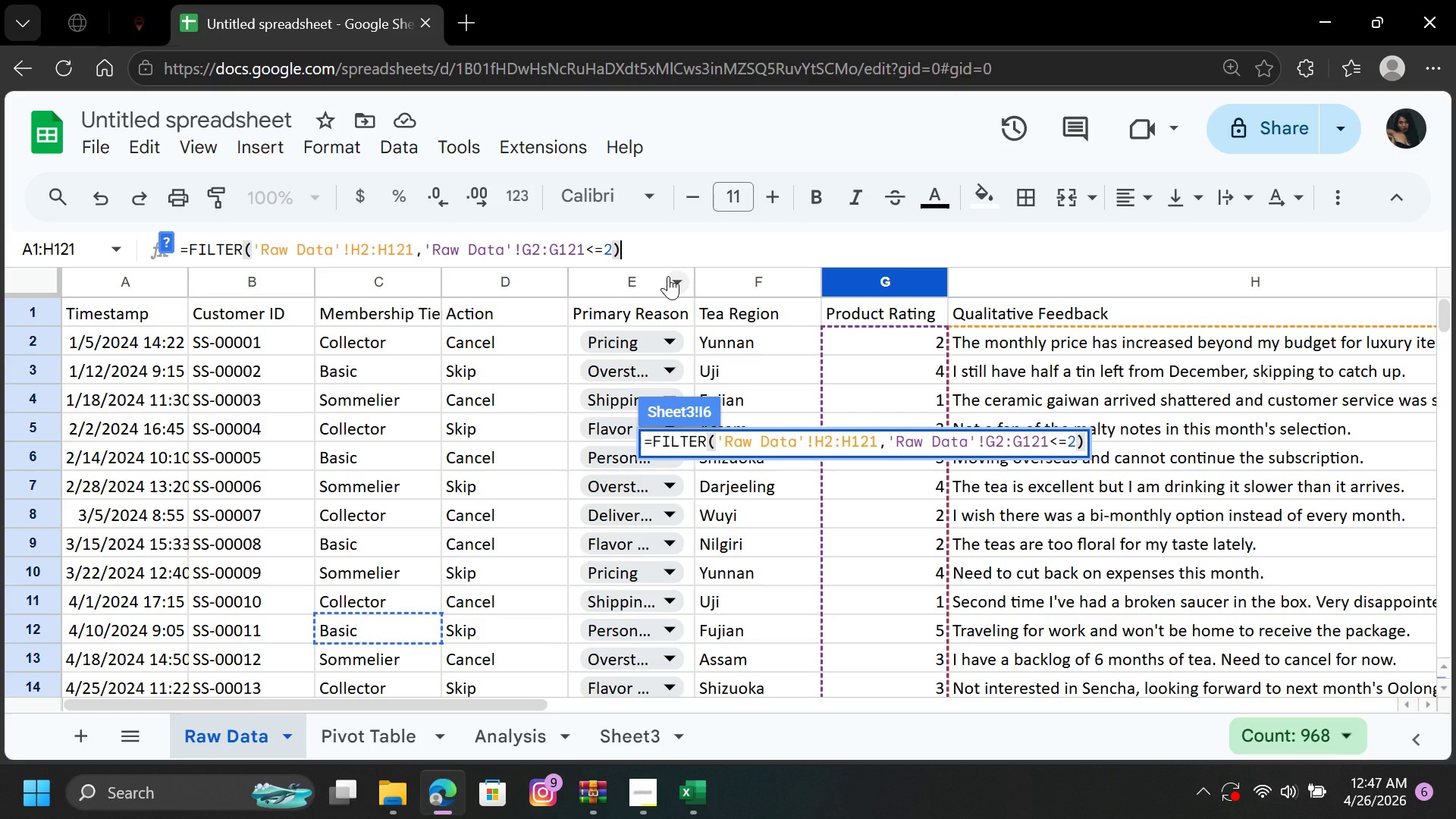 
key(Enter)
 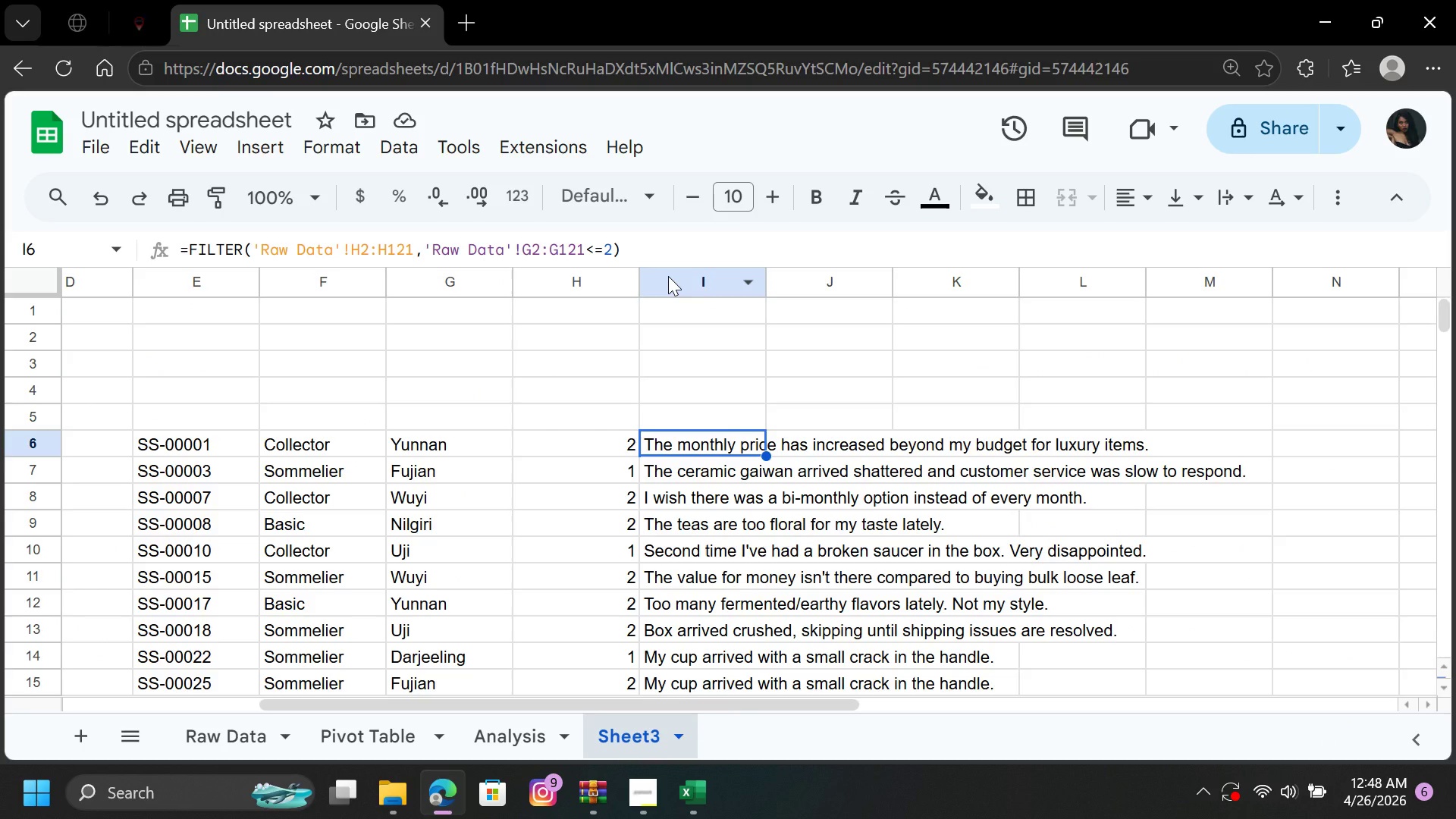 
wait(14.34)
 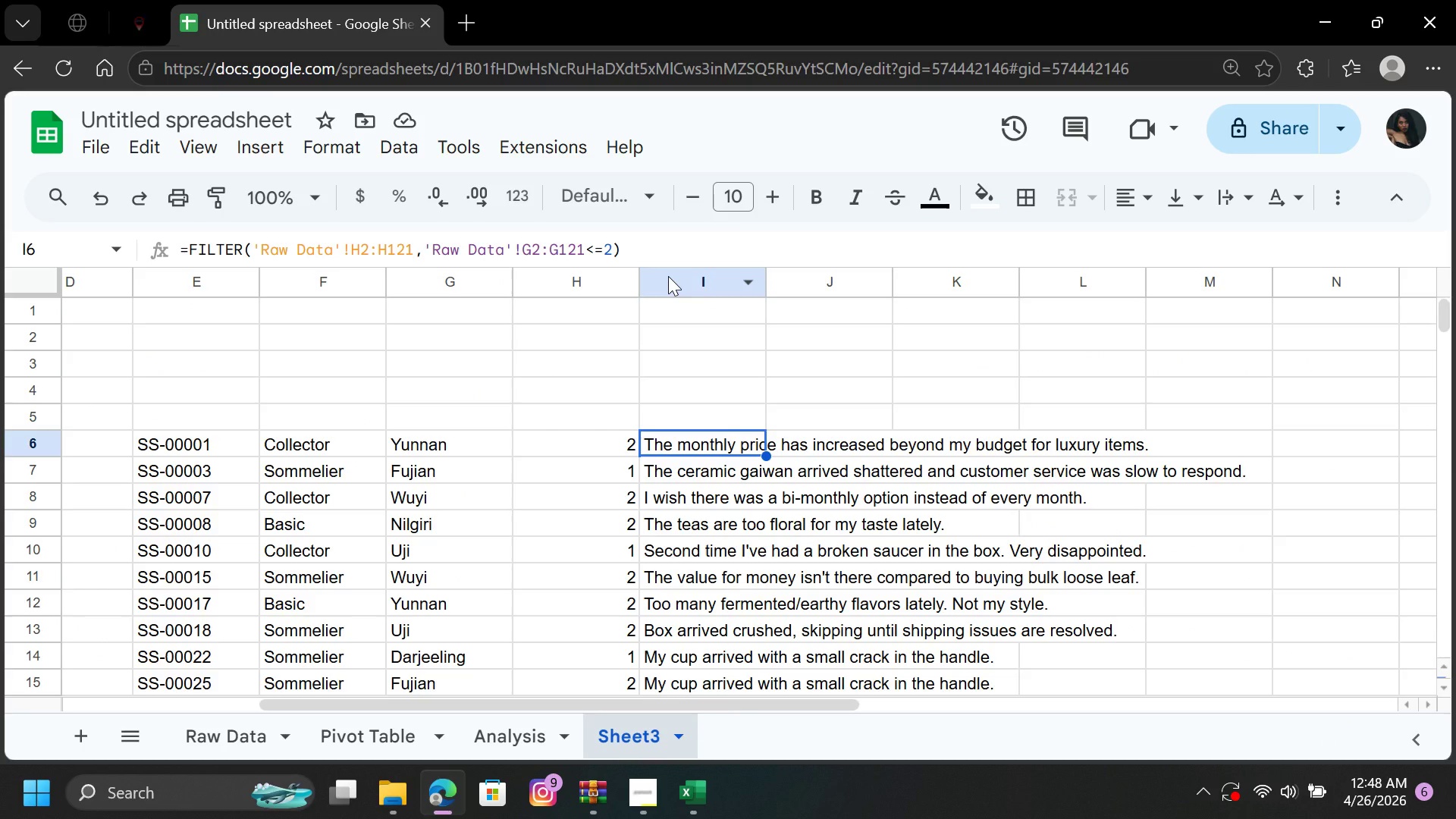 
right_click([10, 441])
 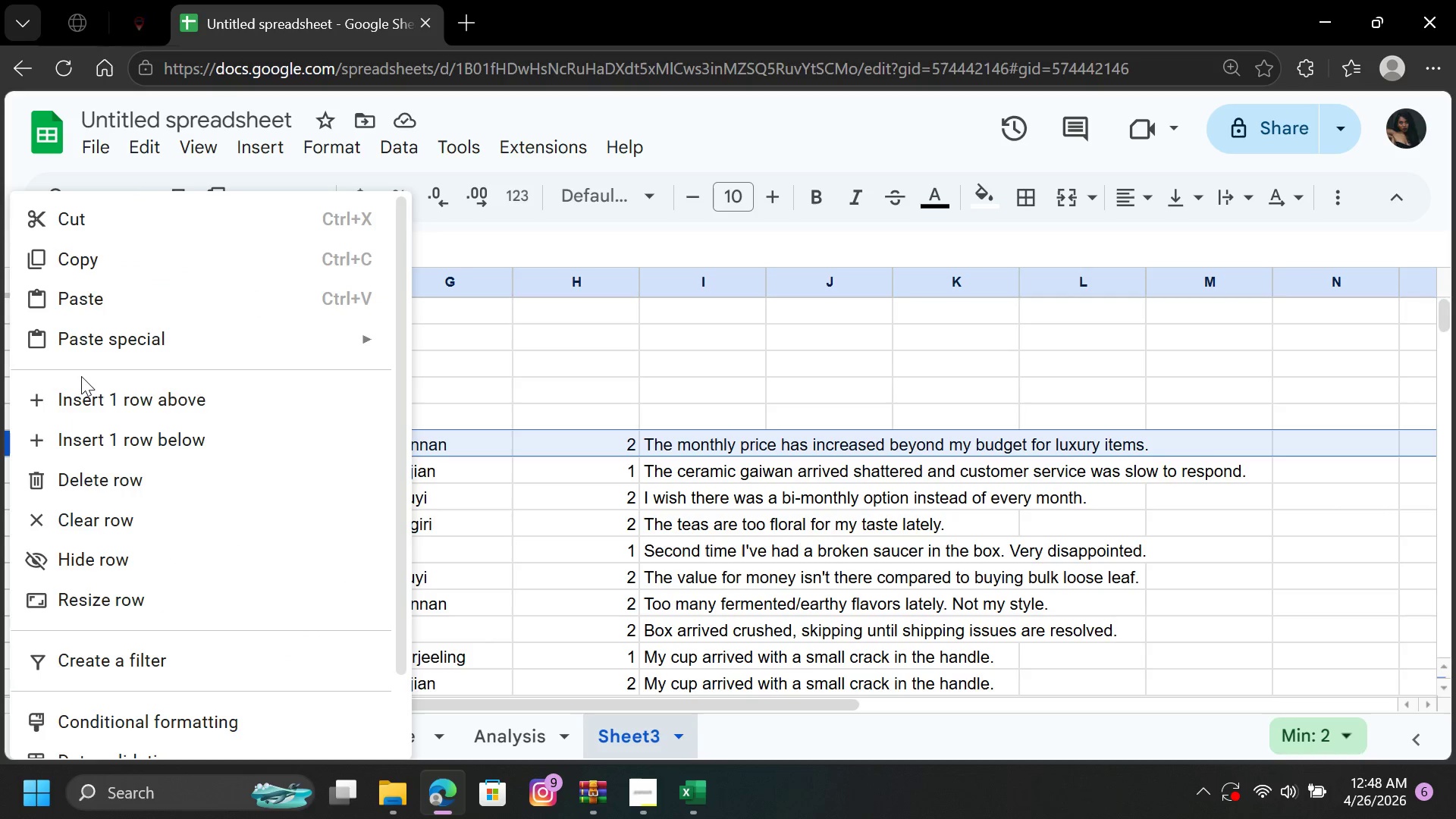 
left_click([92, 398])
 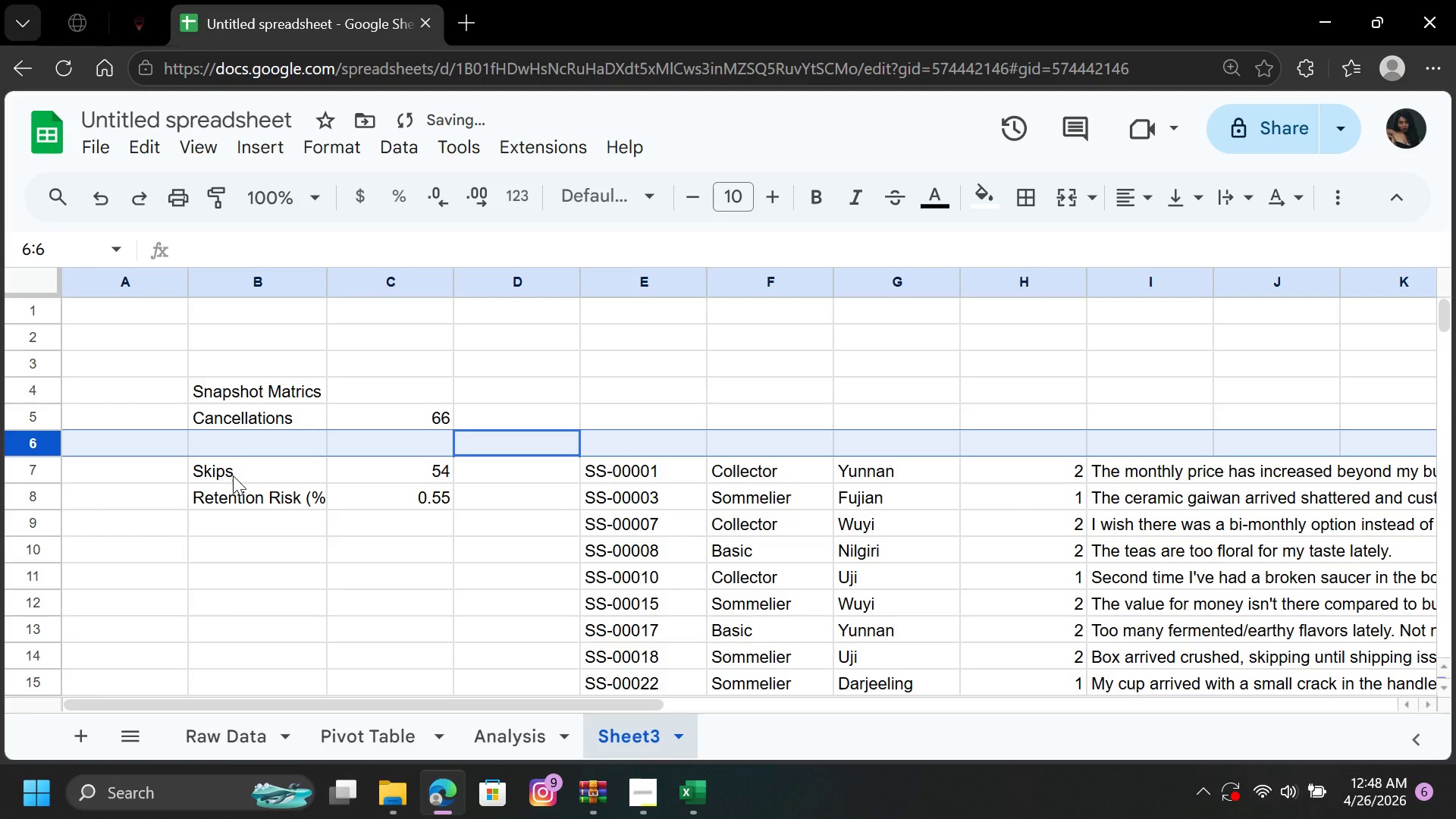 
left_click([276, 593])
 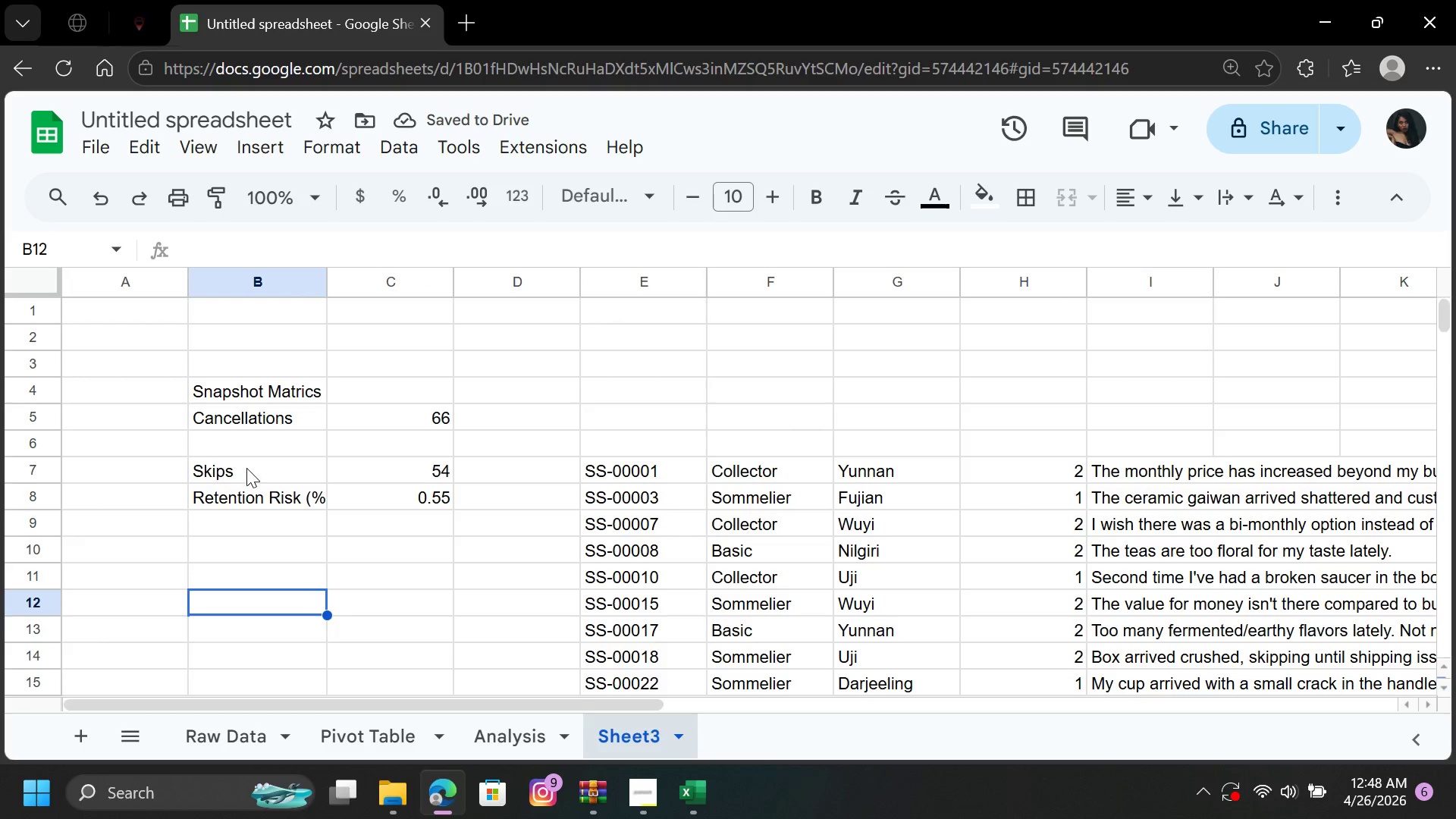 
left_click_drag(start_coordinate=[245, 469], to_coordinate=[413, 491])
 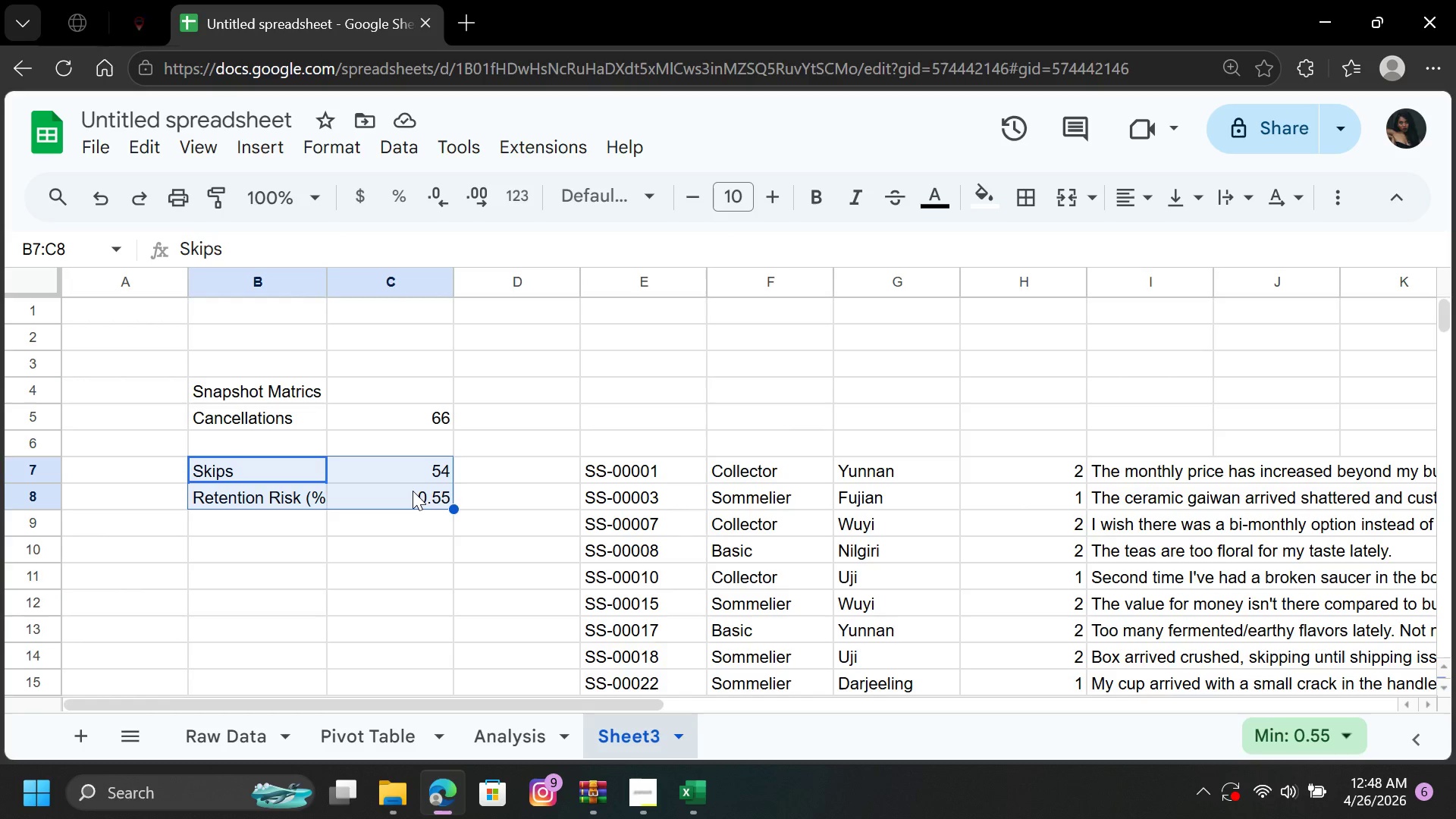 
hold_key(key=ControlLeft, duration=1.52)
 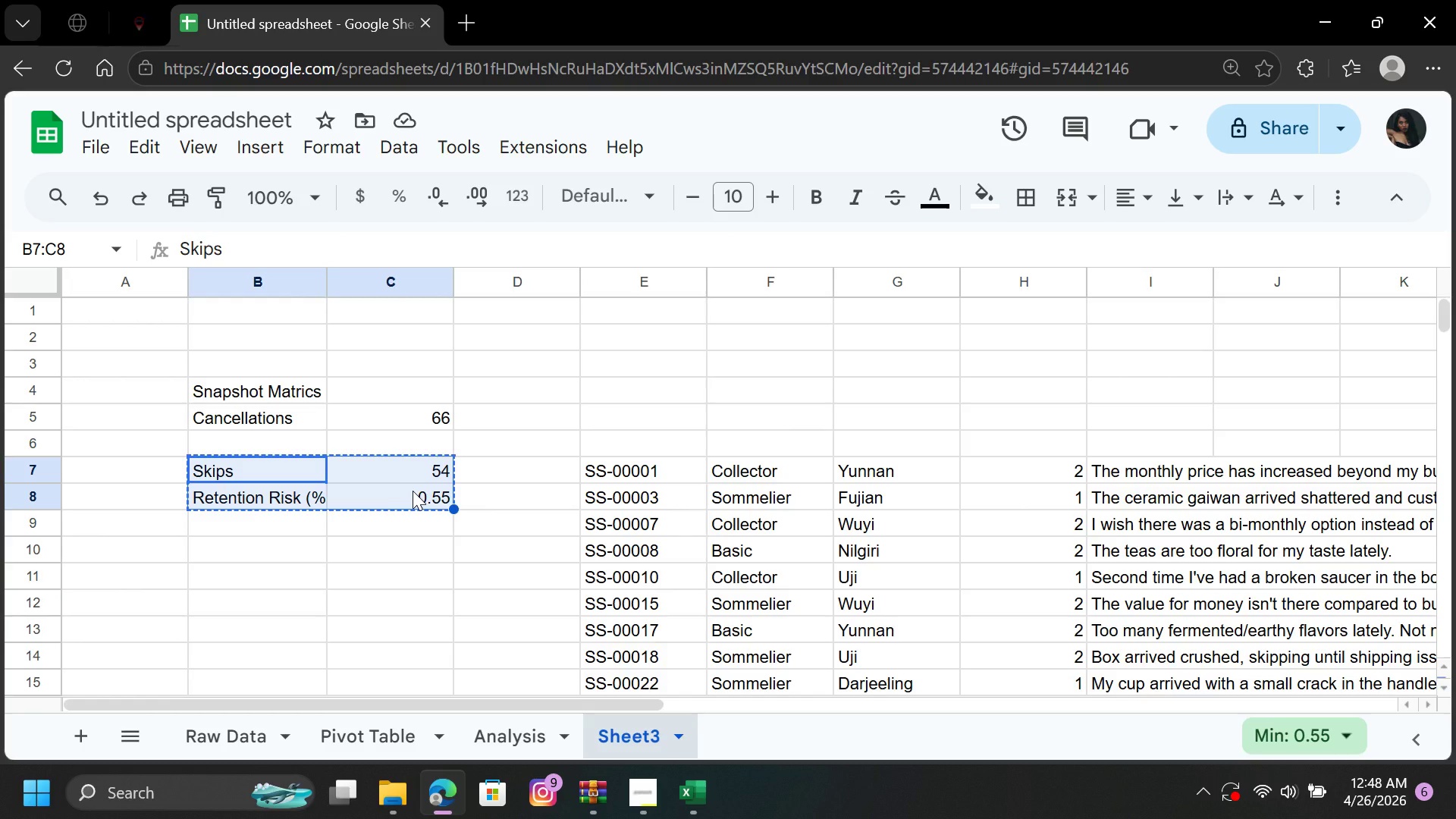 
key(Control+X)
 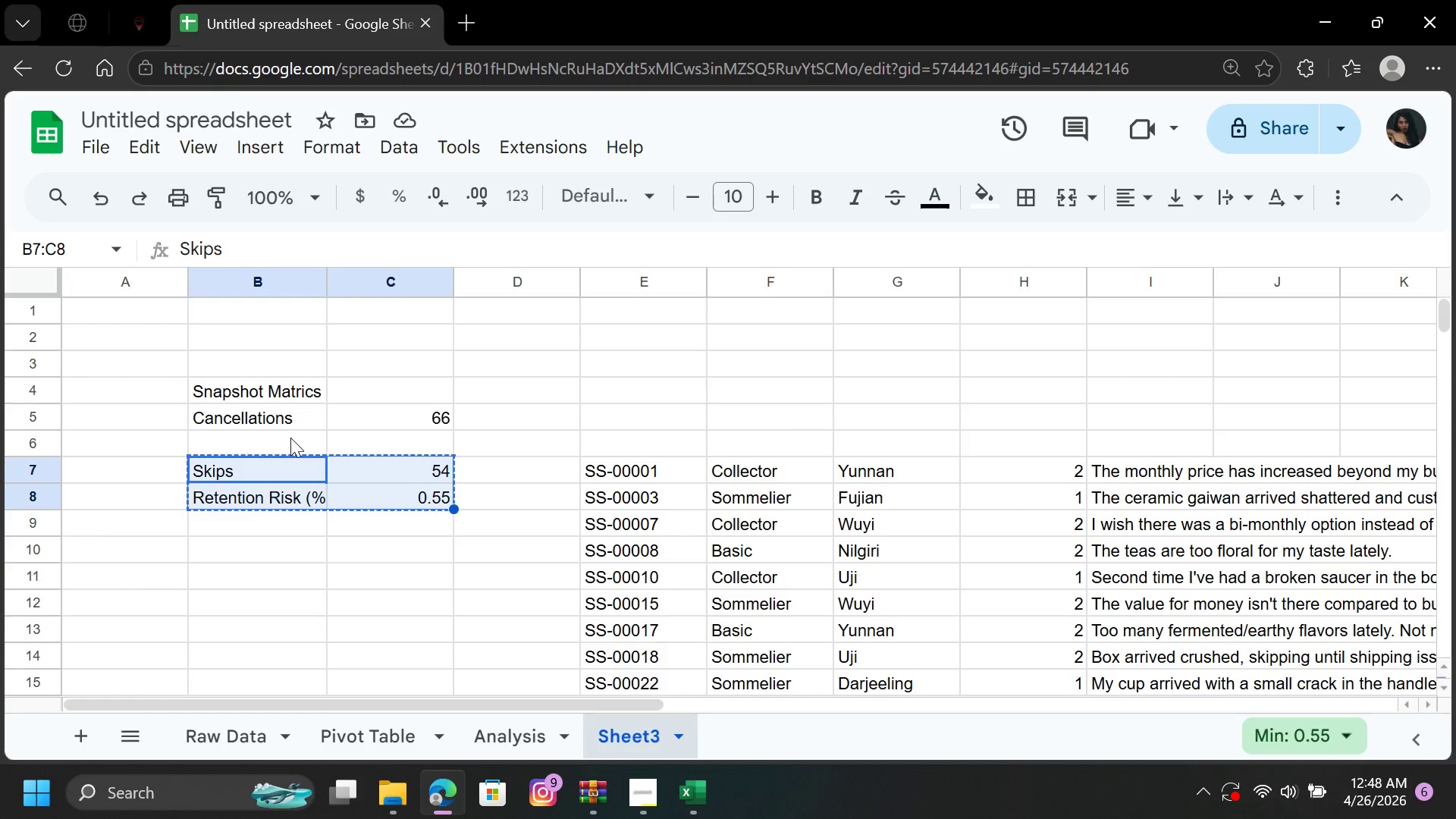 
left_click([290, 439])
 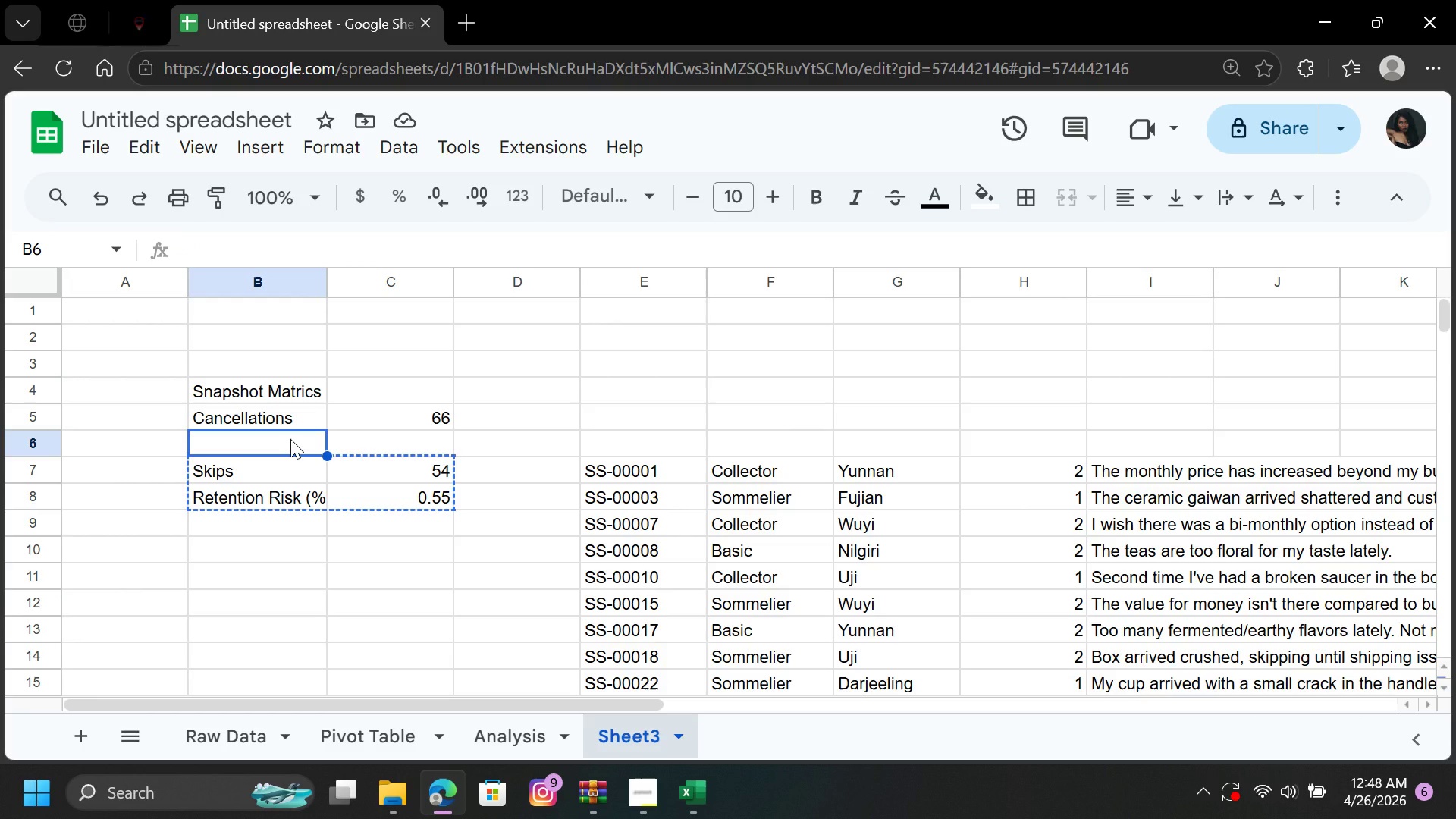 
key(Control+V)
 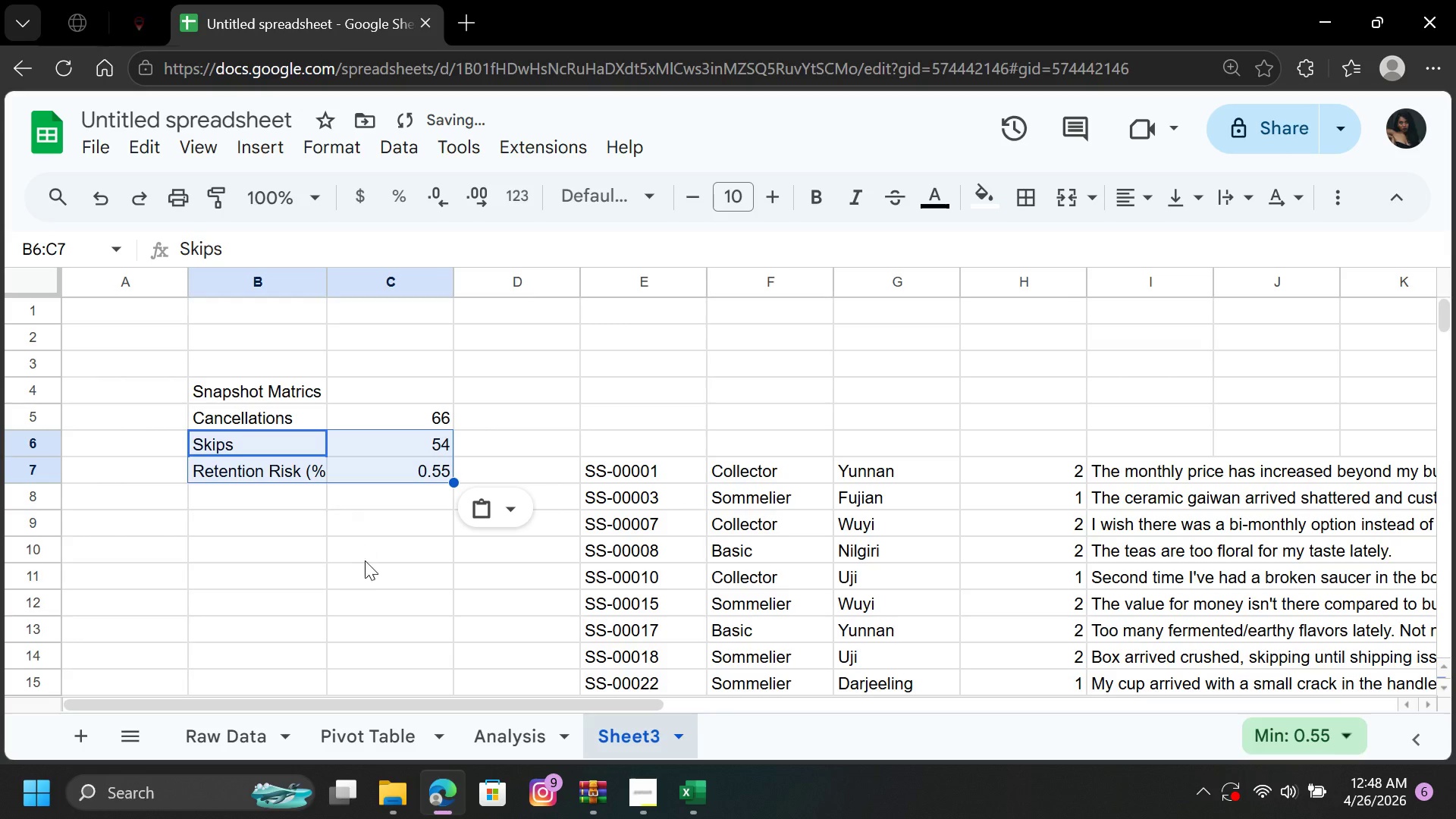 
left_click([366, 568])
 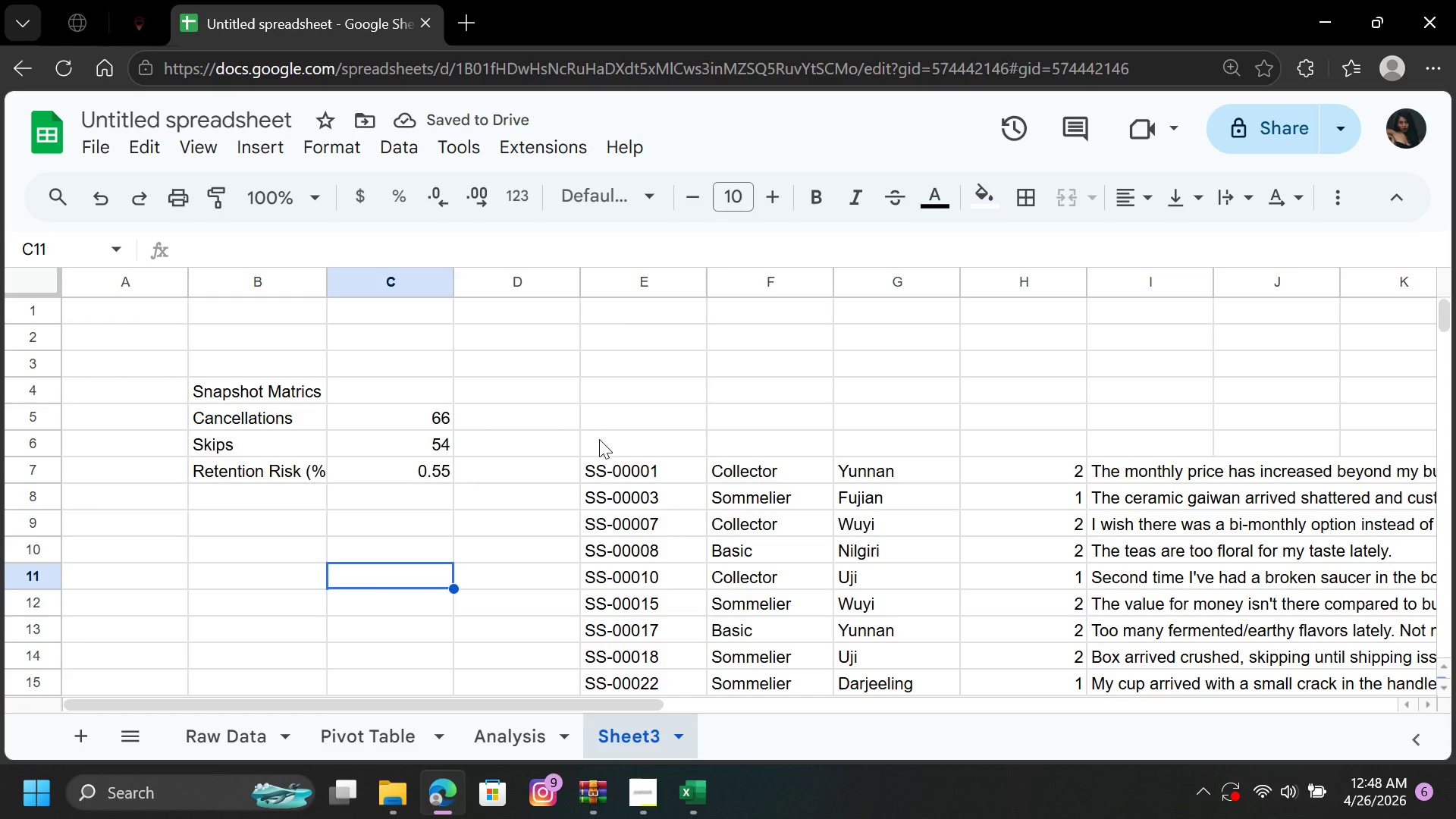 
left_click([601, 440])
 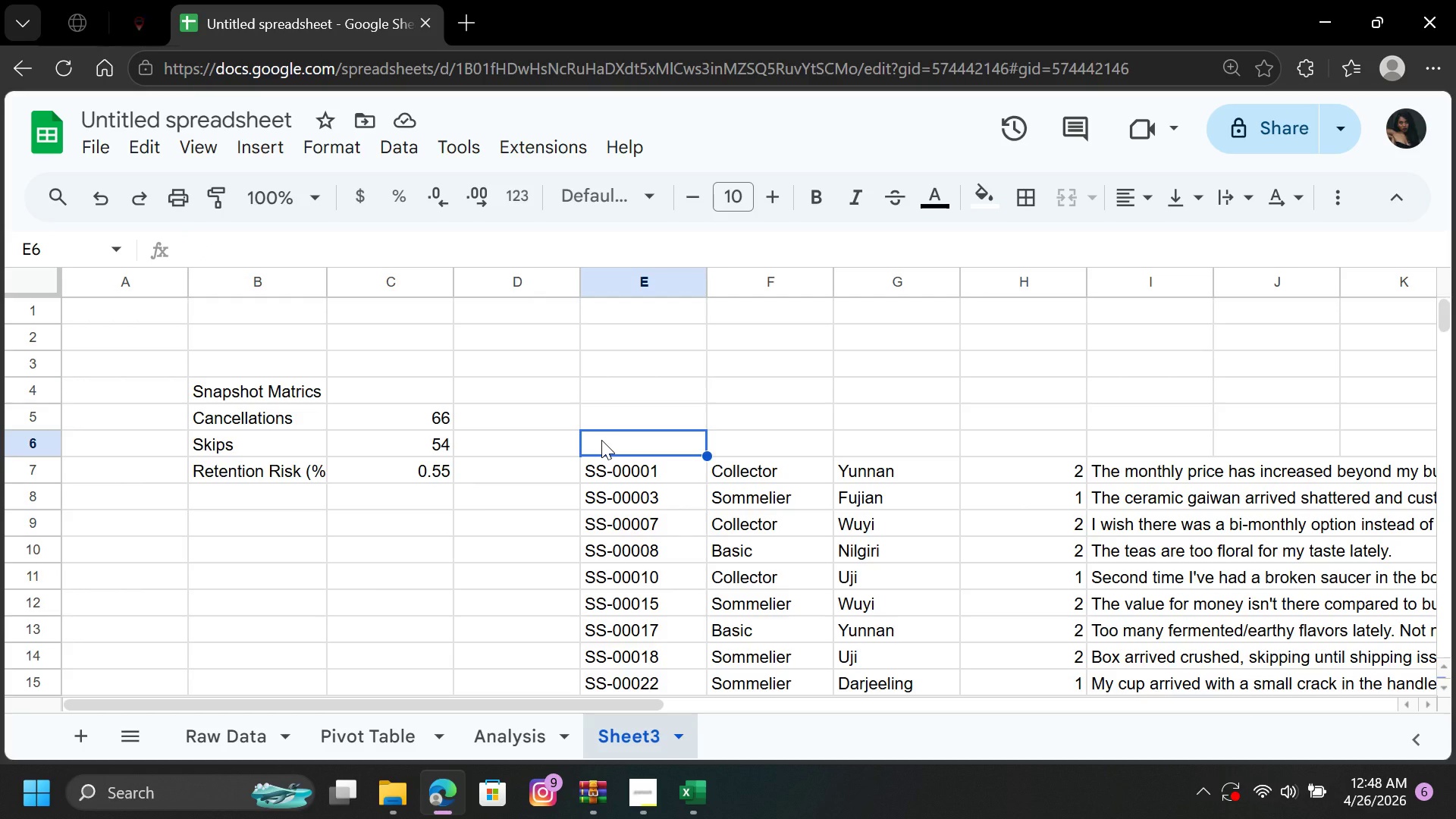 
wait(7.45)
 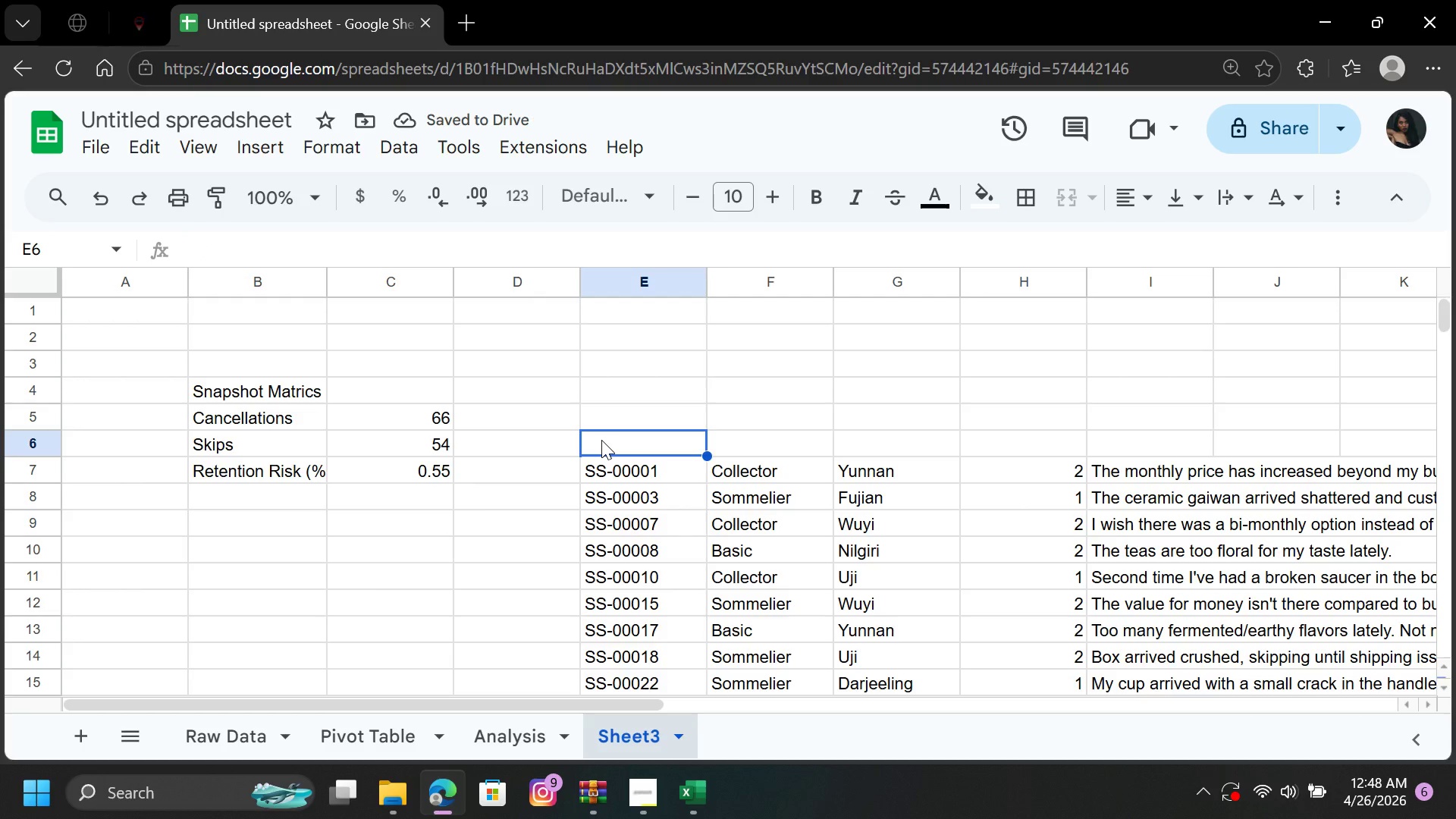 
type(Costomer Id)
key(Backspace)
key(Backspace)
 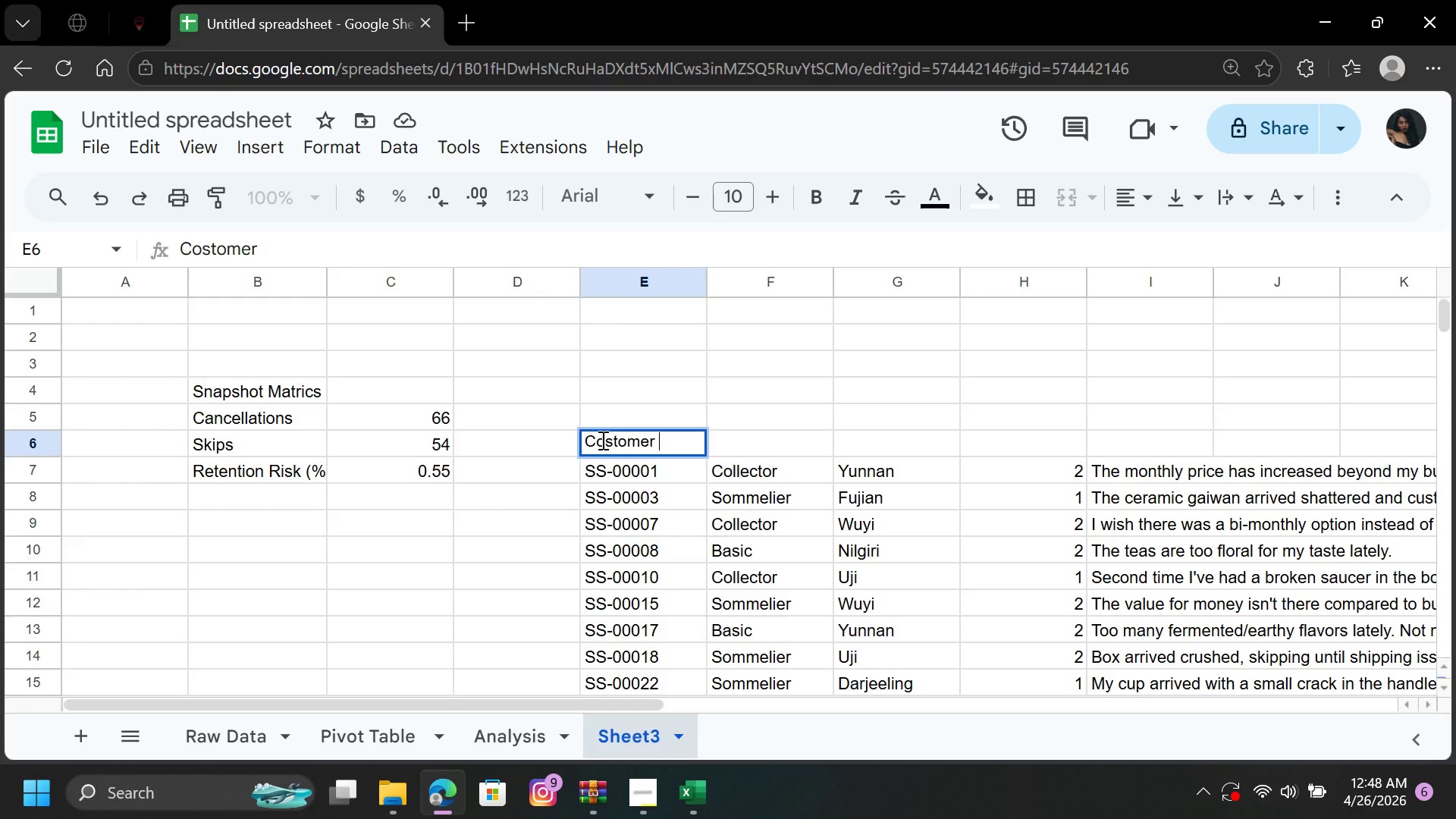 
wait(5.95)
 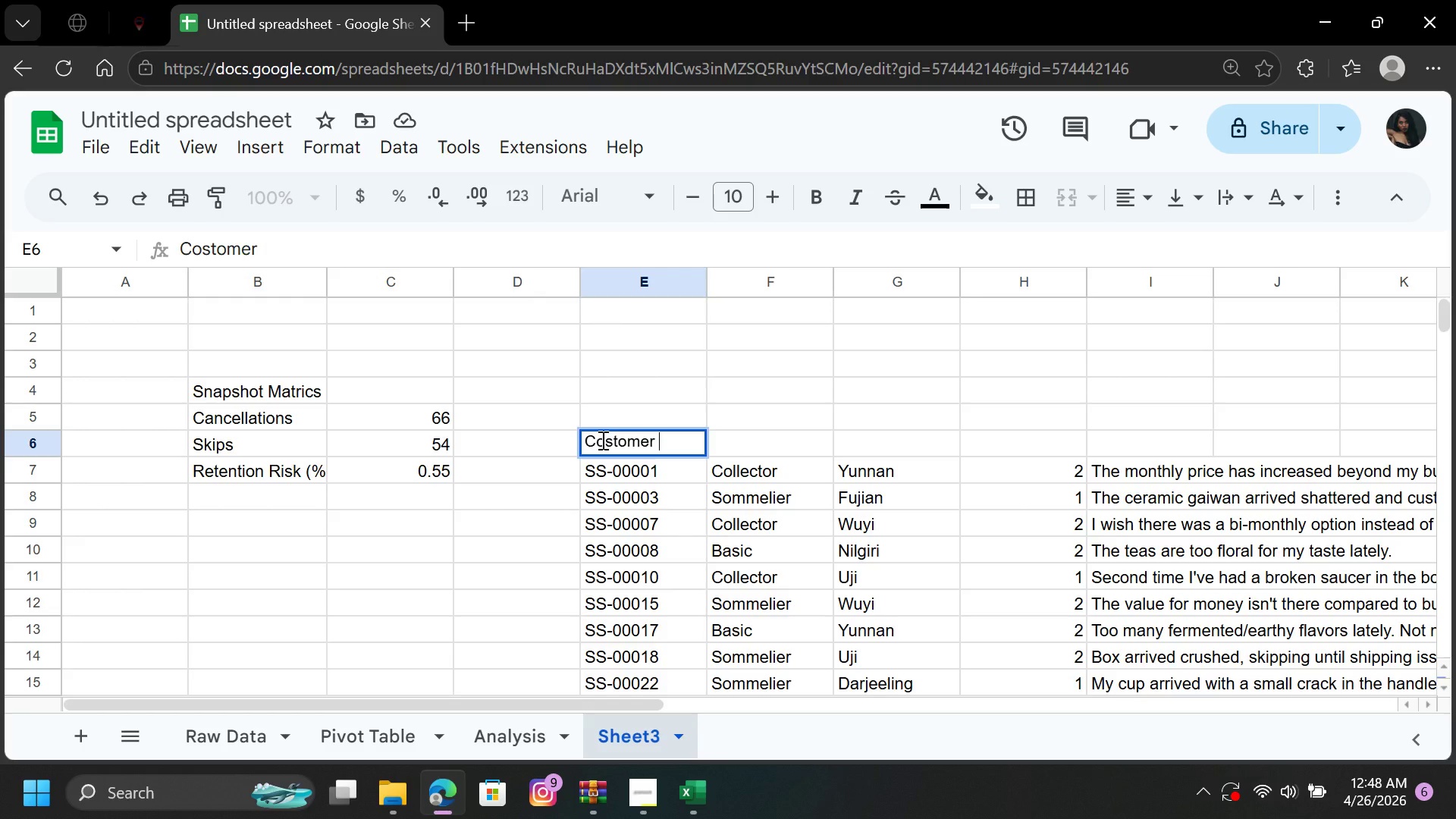 
type(ID)
 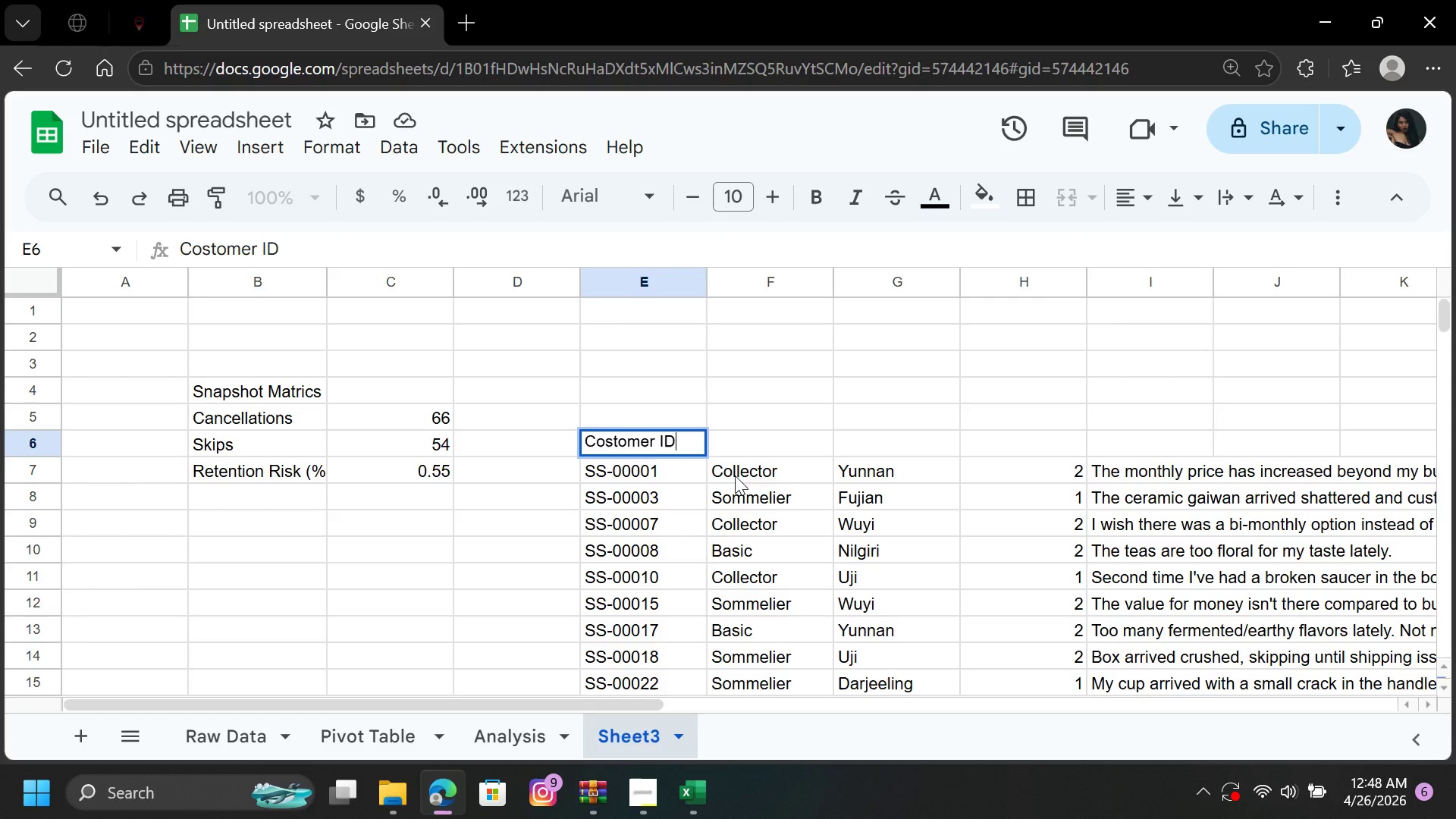 
left_click([770, 444])
 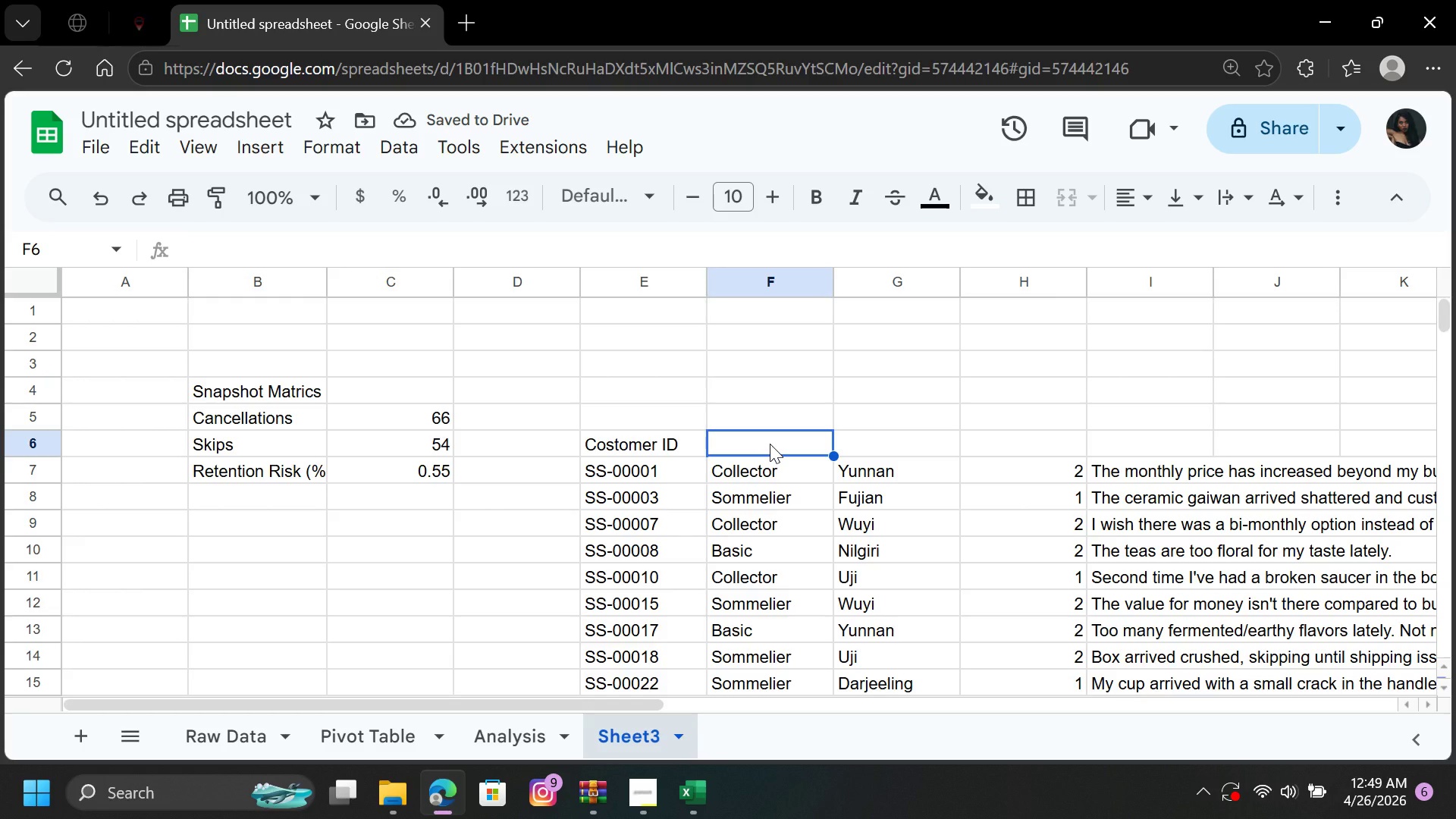 
type(Tier)
 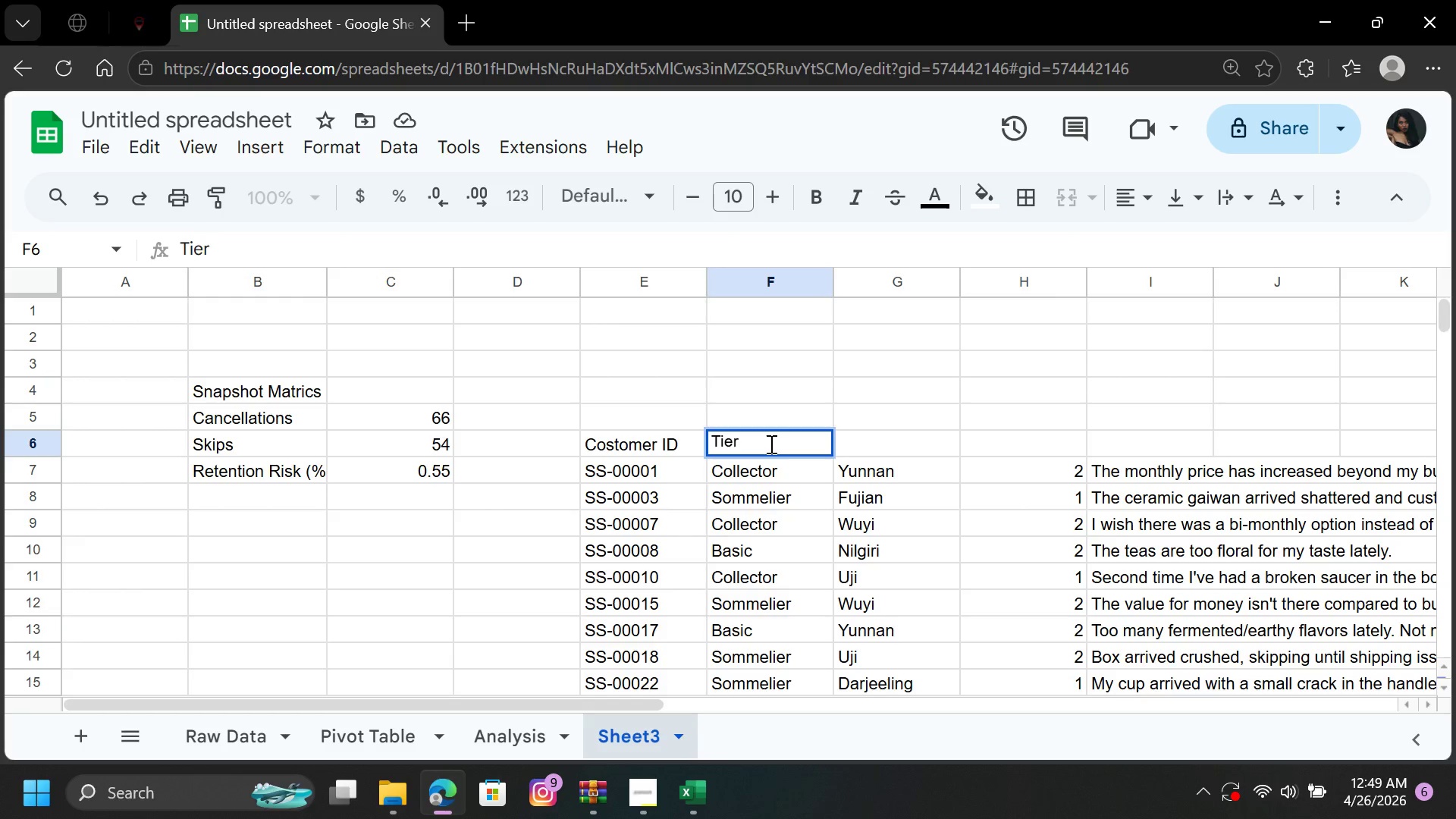 
key(ArrowRight)
 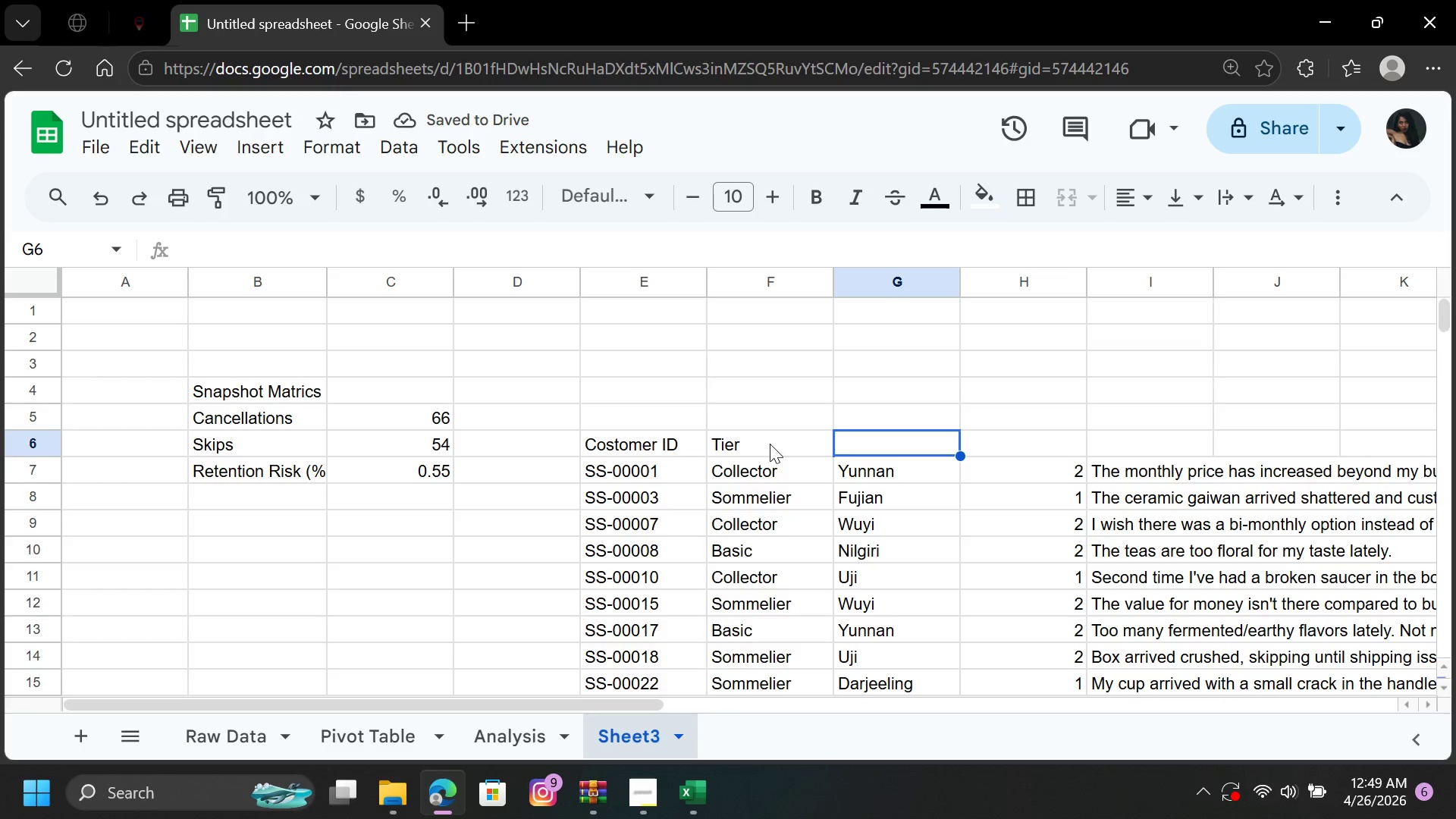 
type(Region)
 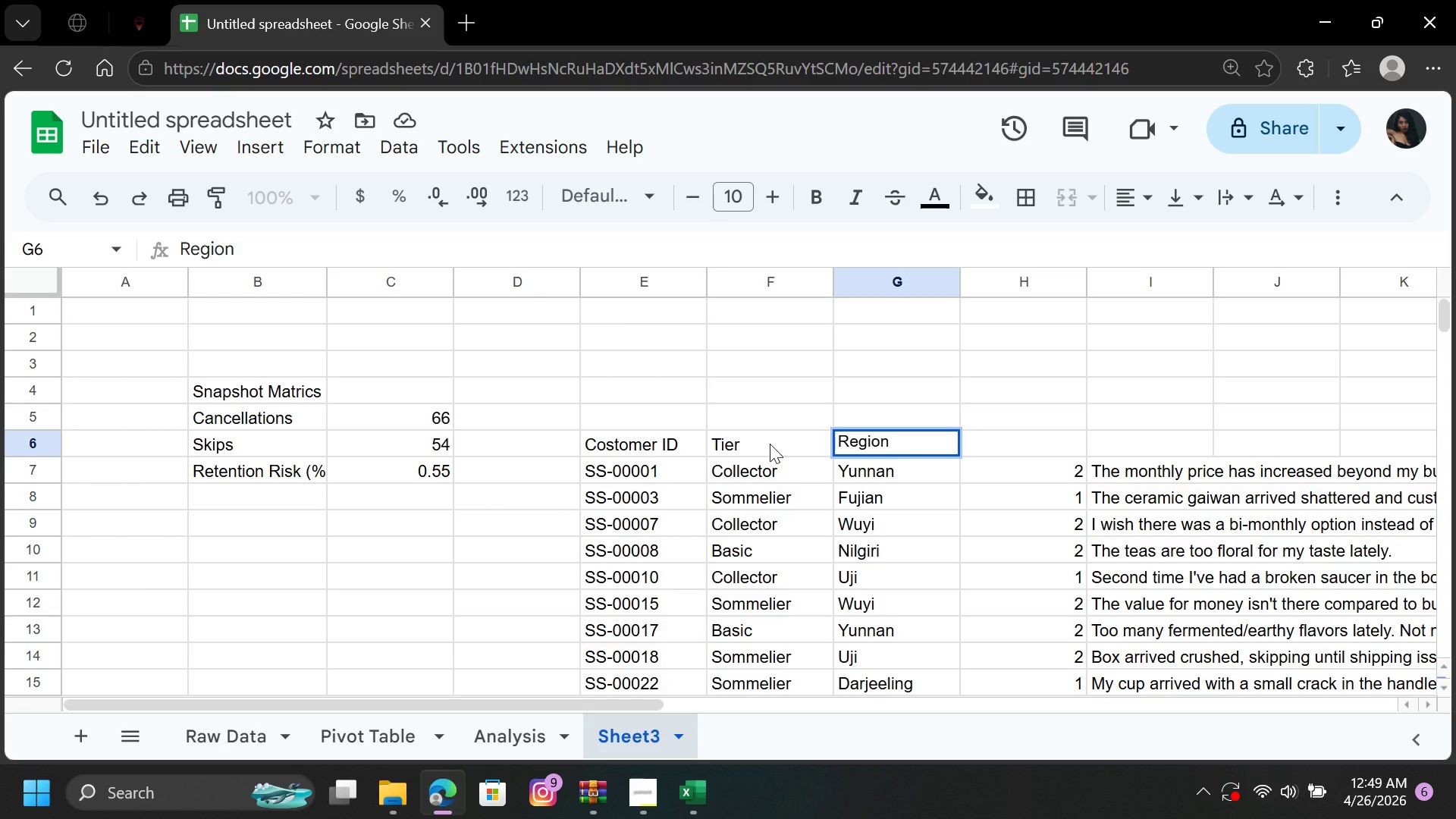 
key(ArrowRight)
 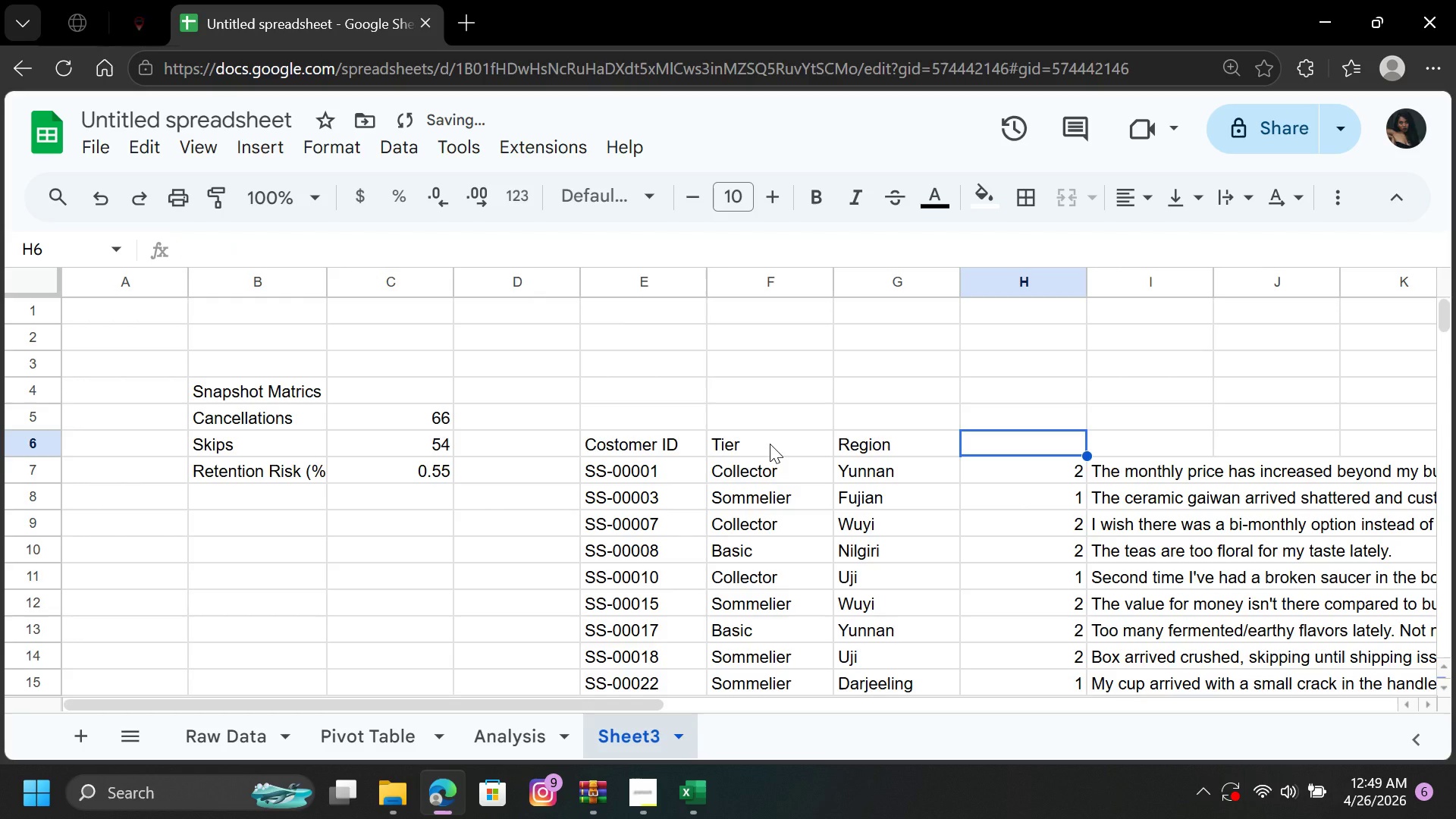 
type(Rating)
 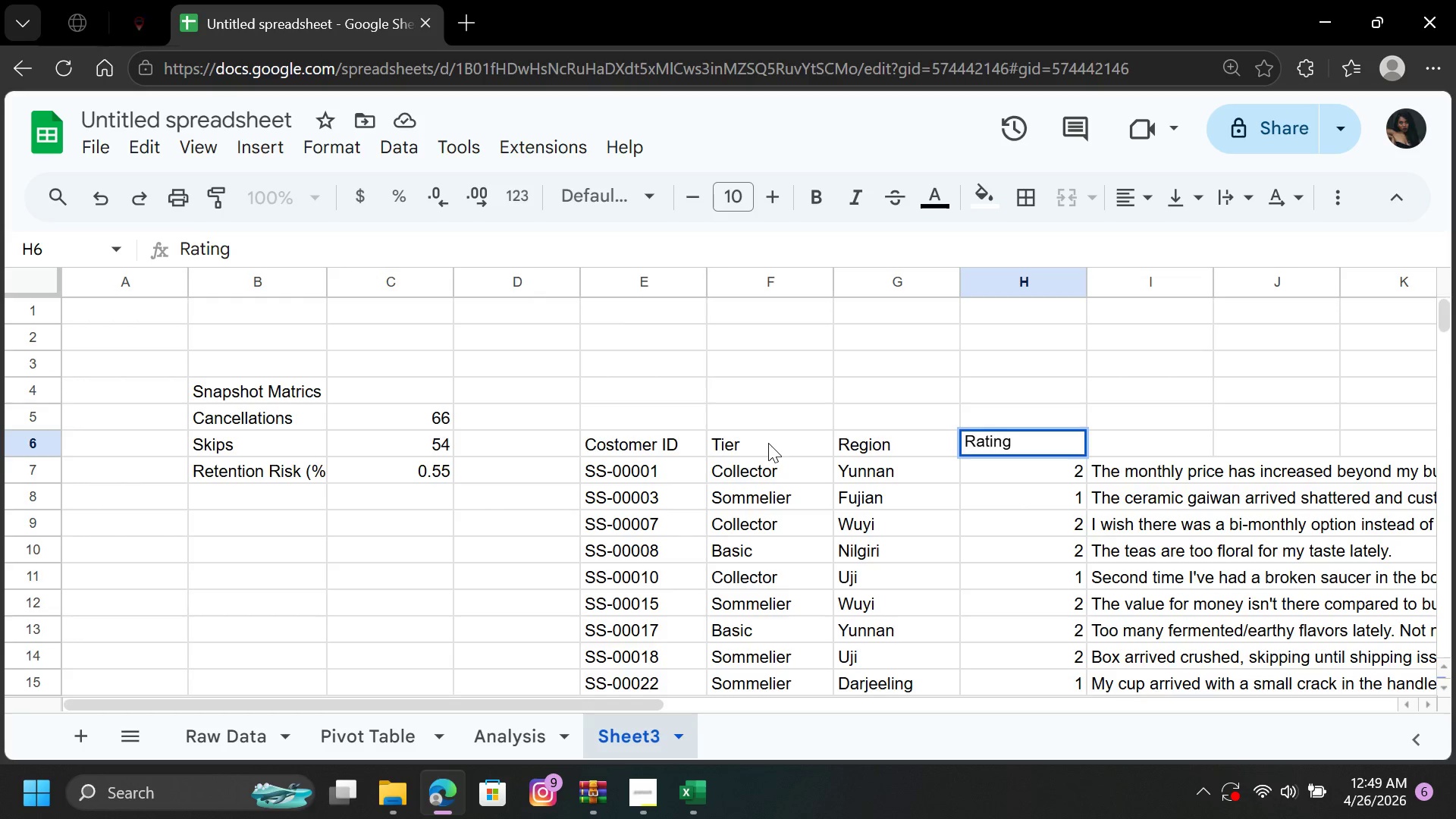 
key(ArrowRight)
 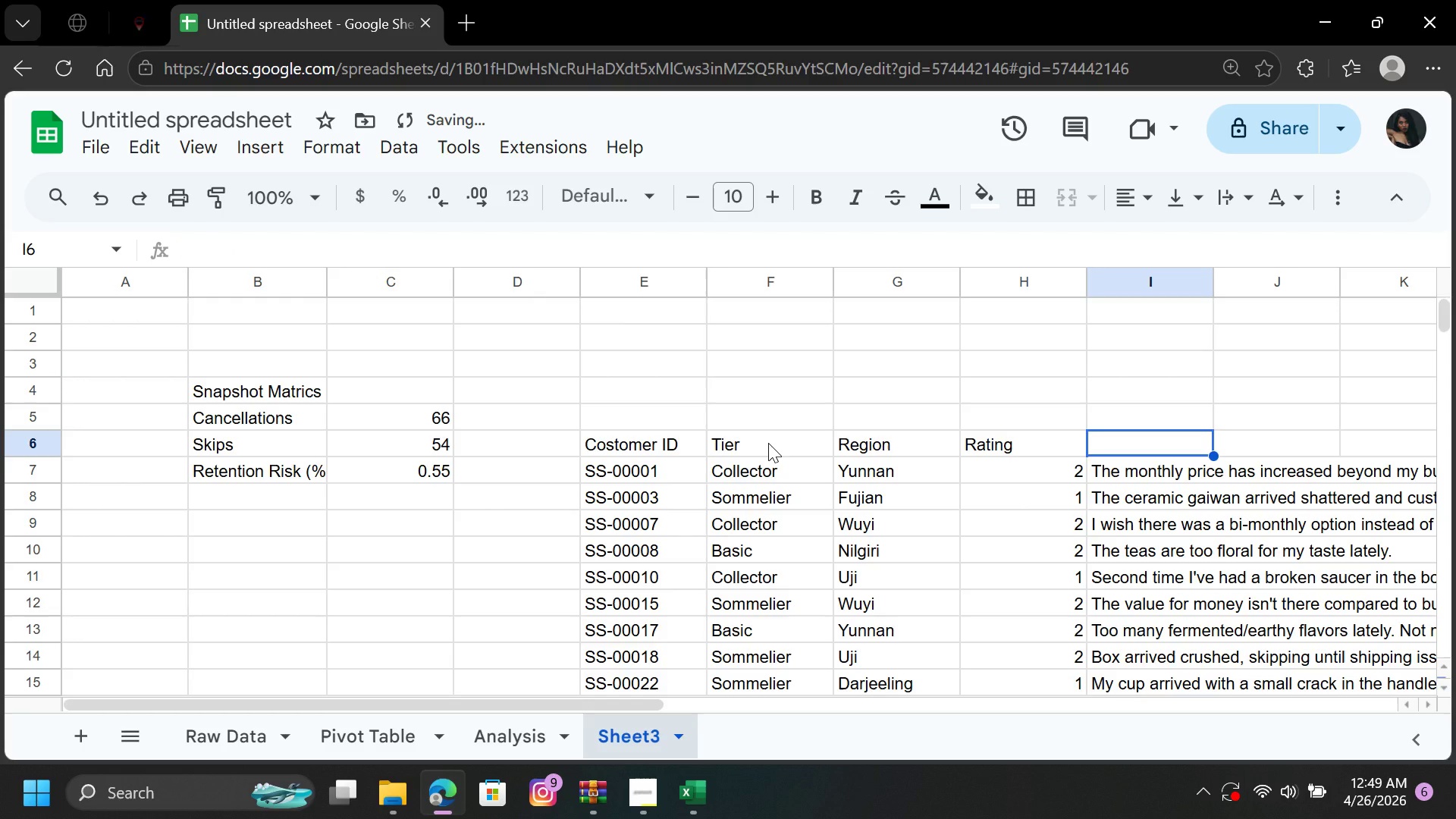 
type(Feedback)
 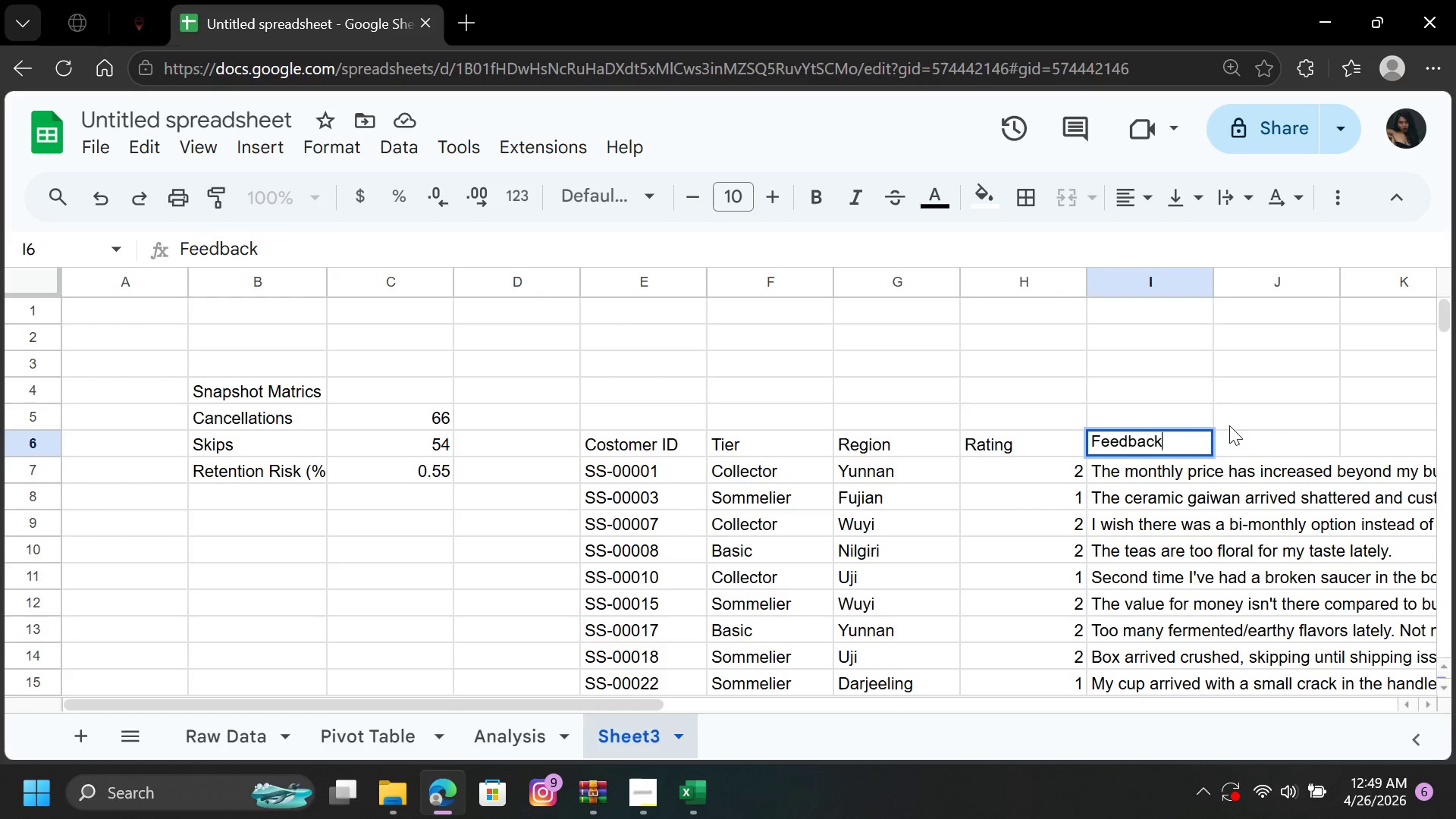 
left_click([1282, 424])
 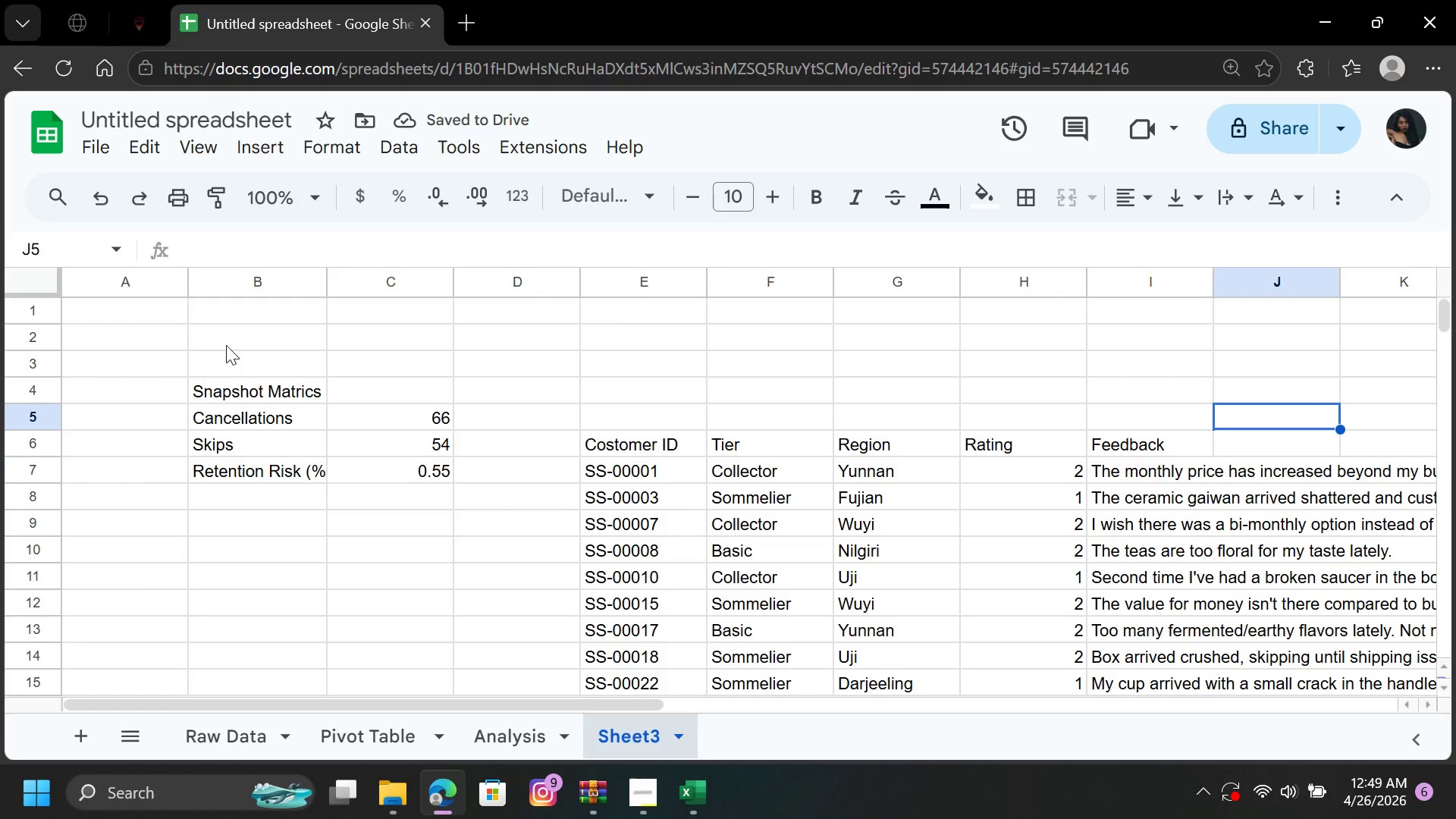 
wait(5.78)
 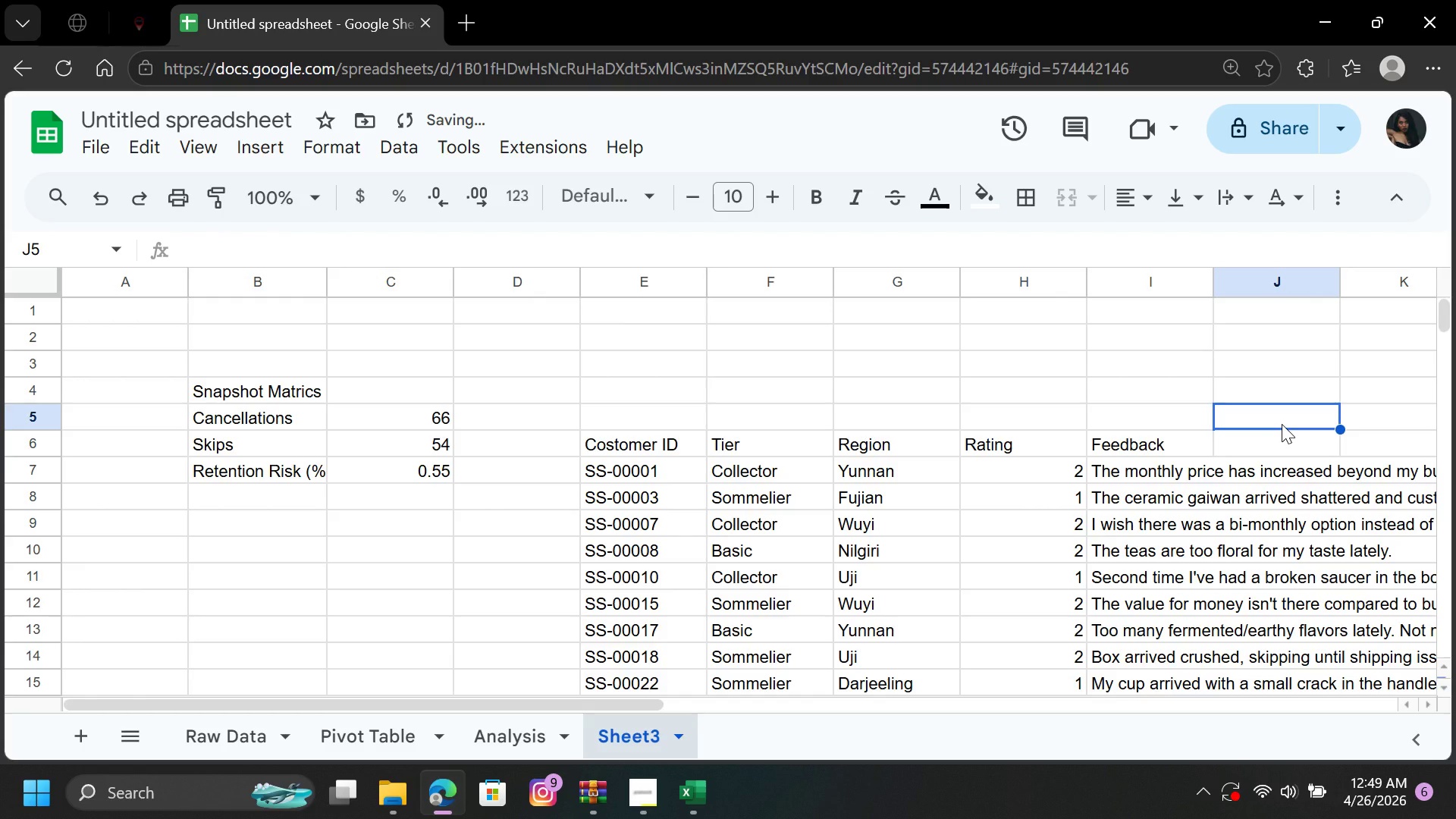 
left_click([269, 337])
 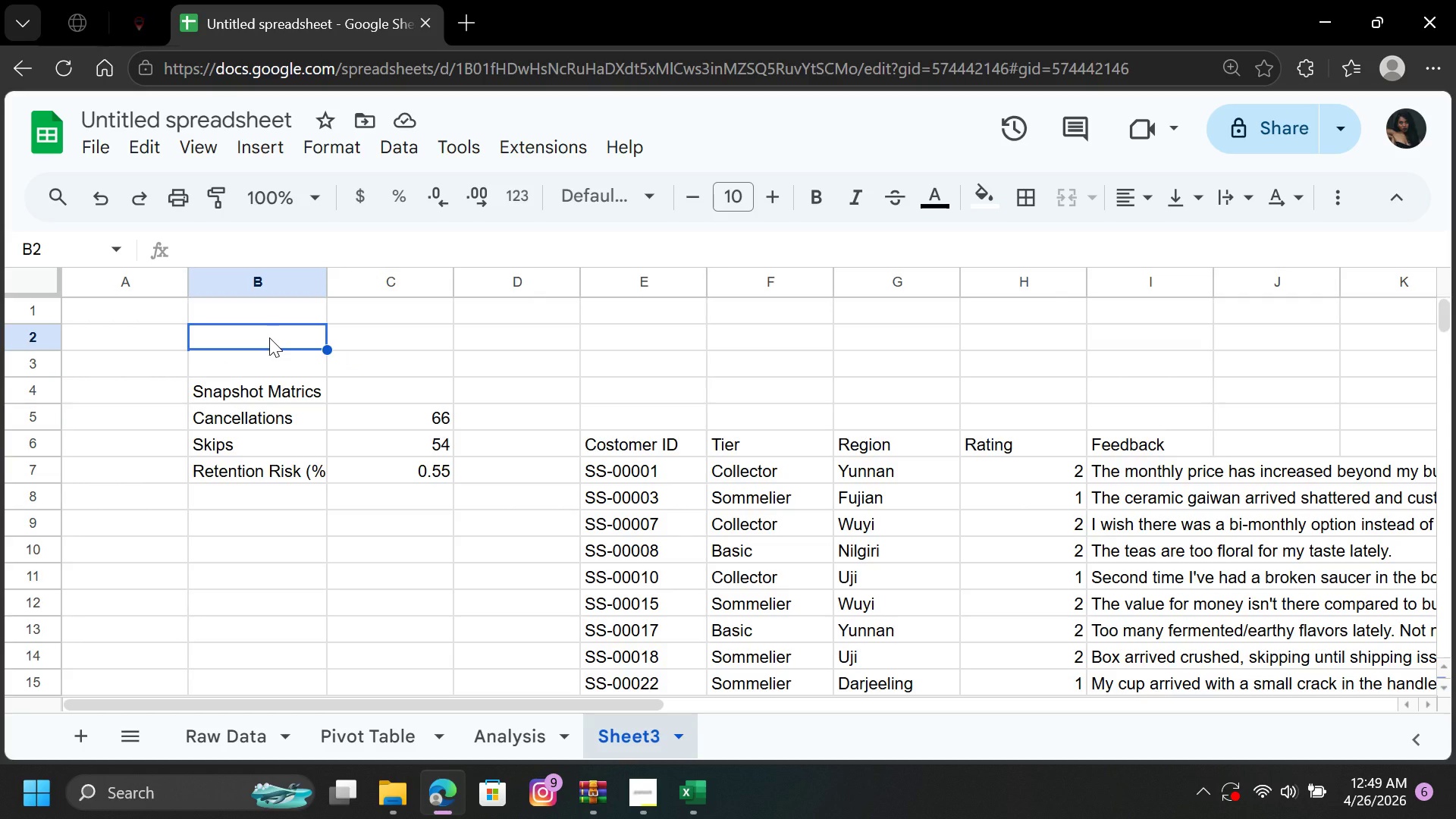 
type(STEEP$)
key(Backspace)
type(&)
key(Backspace)
type( &)
 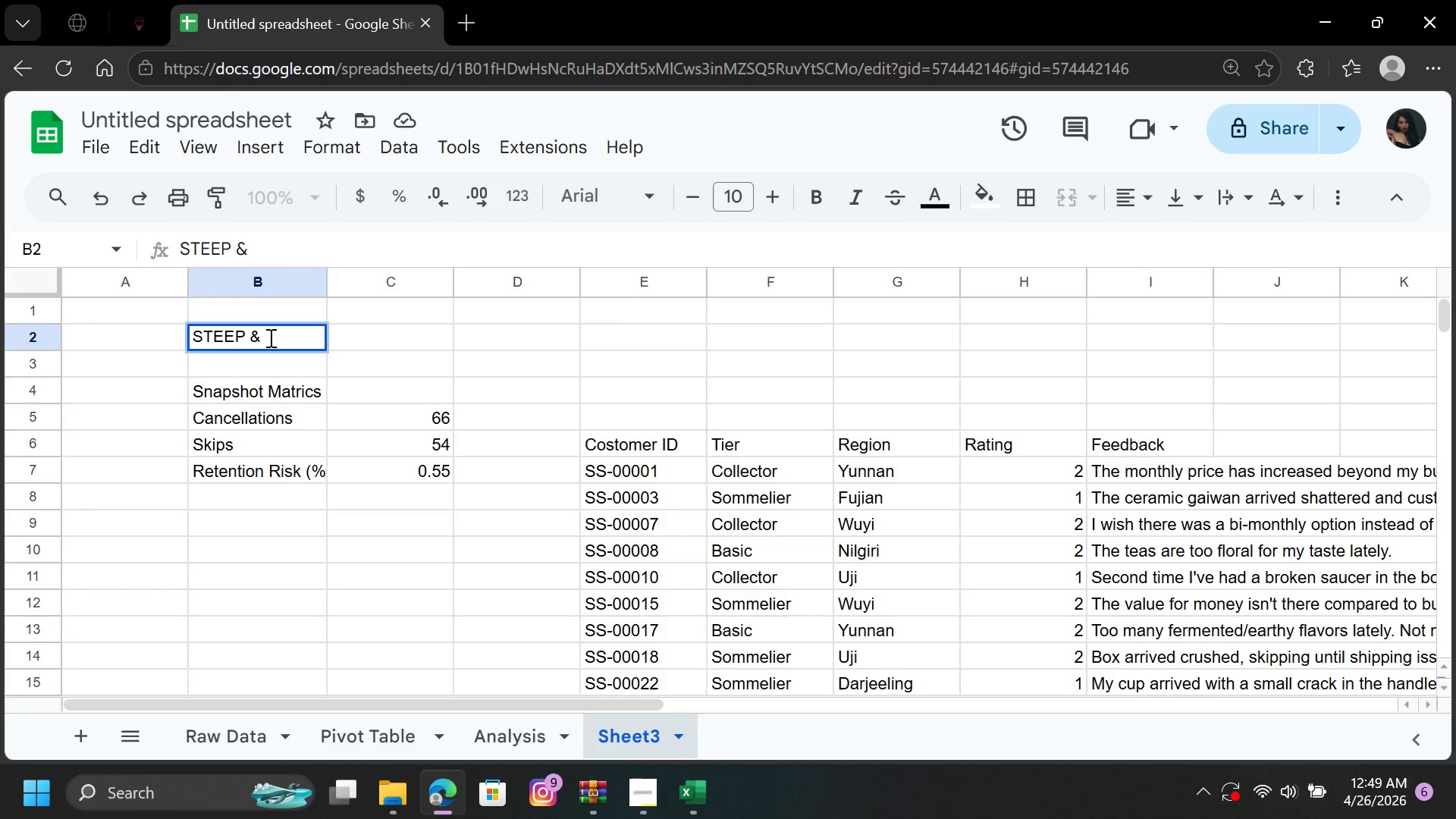 
right_click([269, 337])
 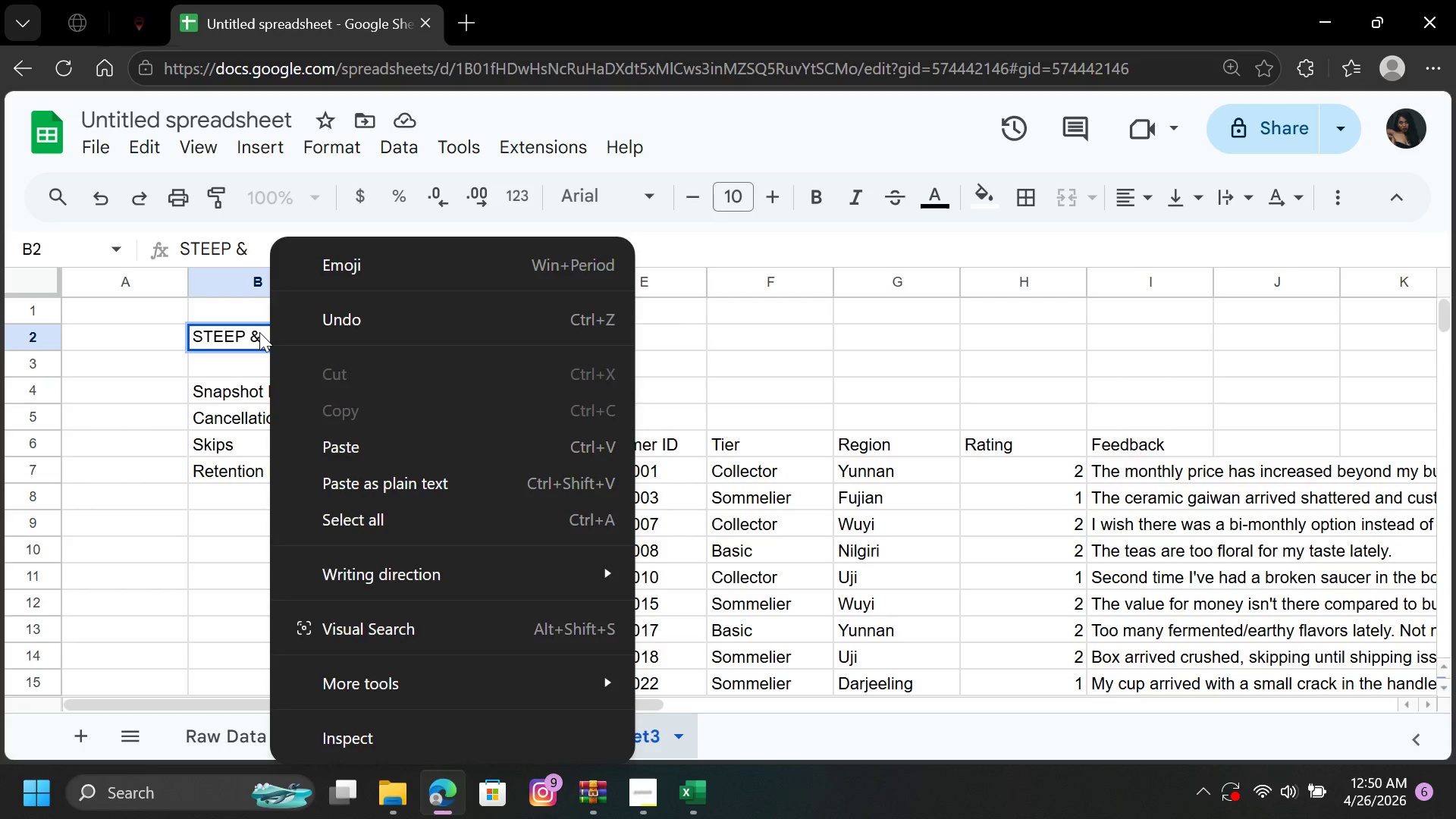 
key(Space)
 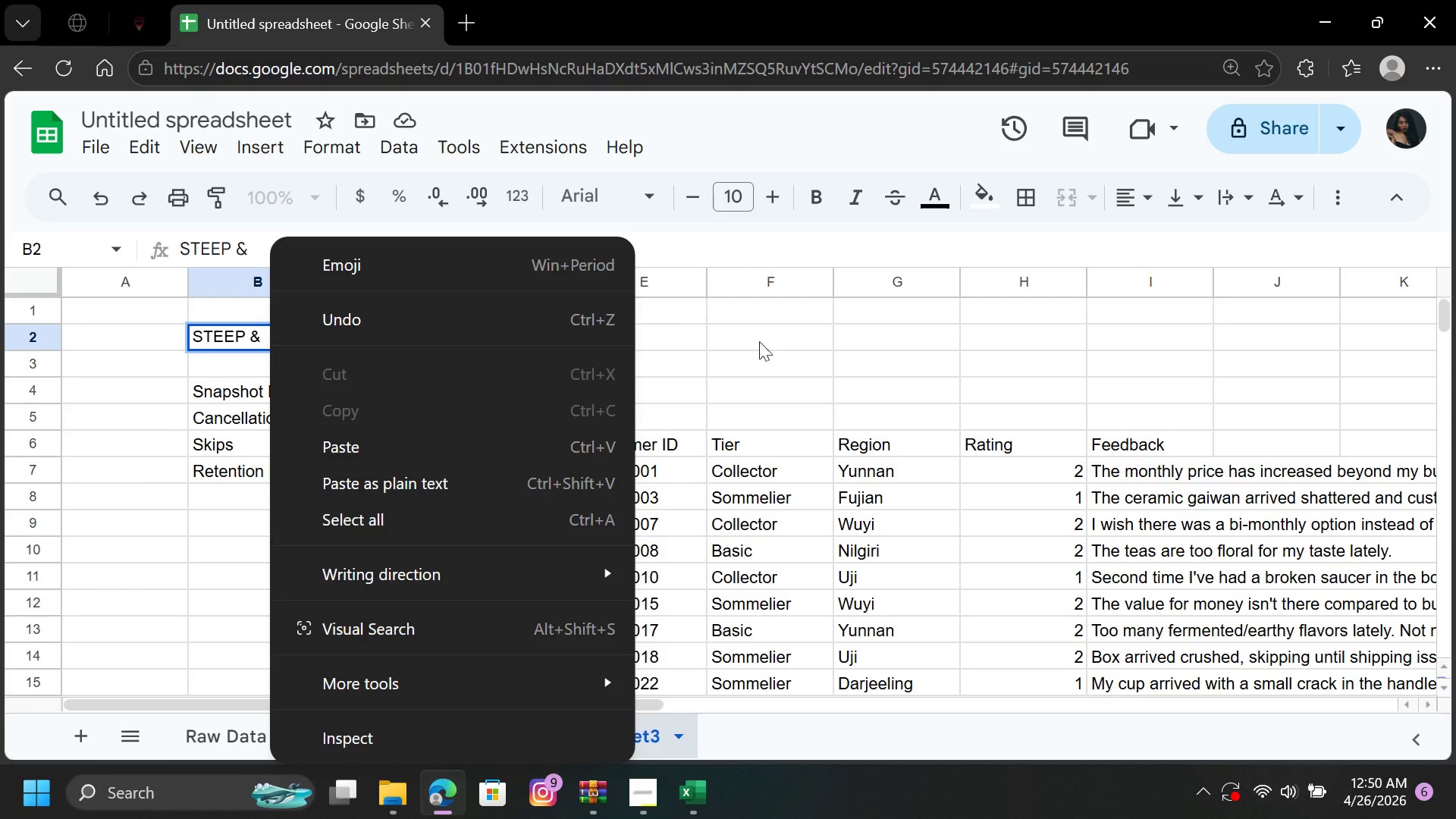 
left_click([763, 350])
 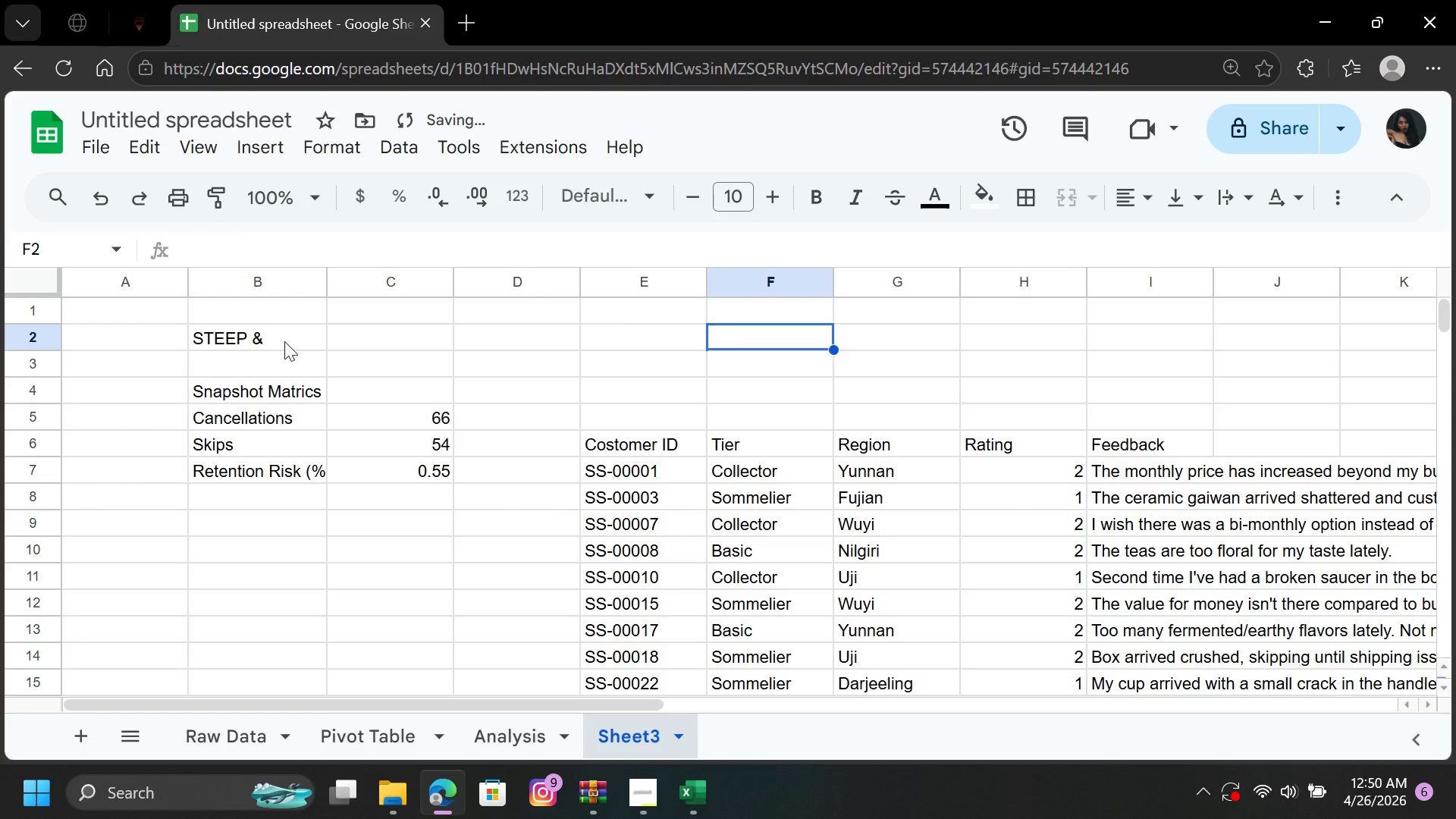 
double_click([284, 341])
 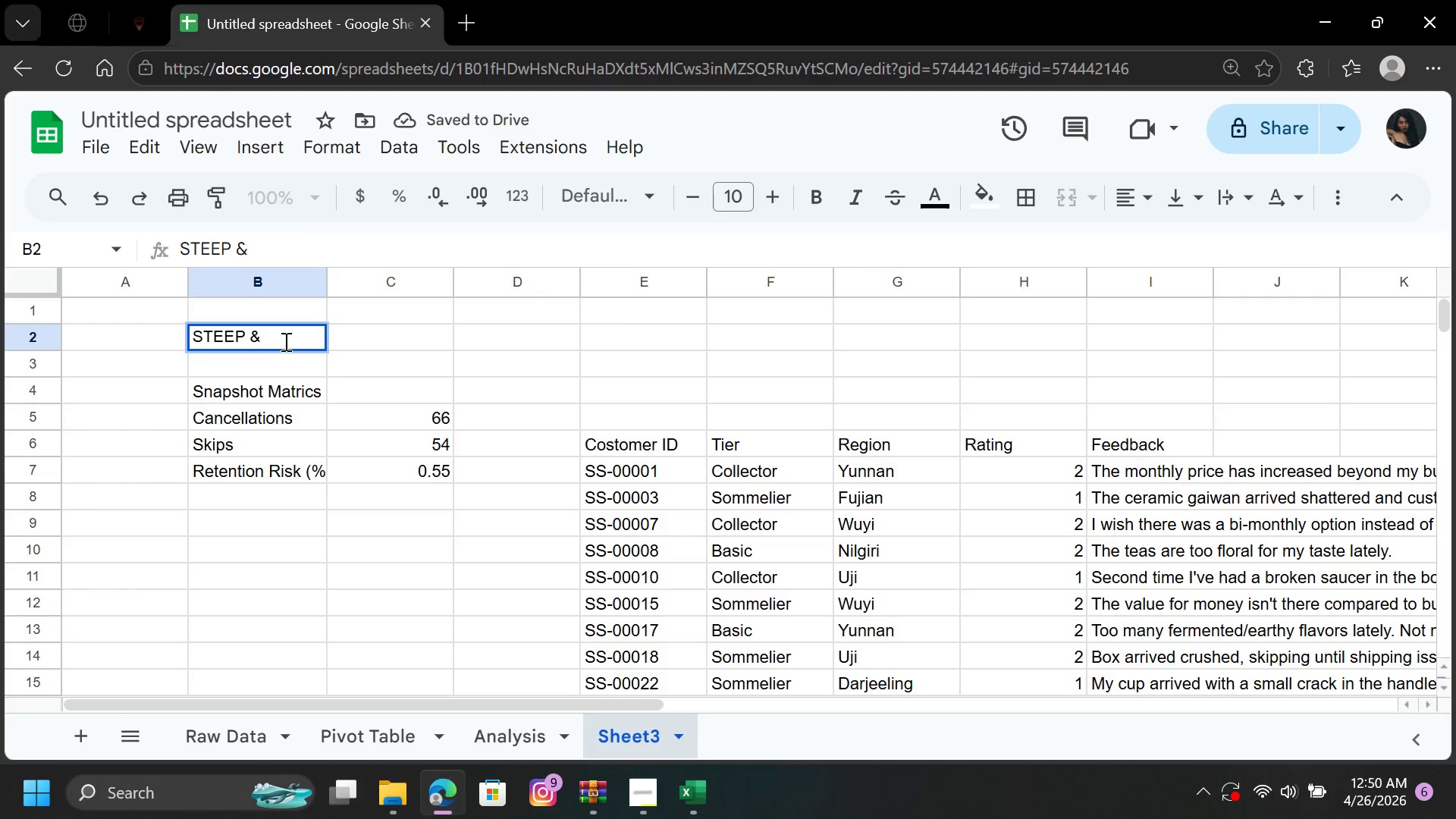 
type( STONE CHURN & SKIP DASHBO)
 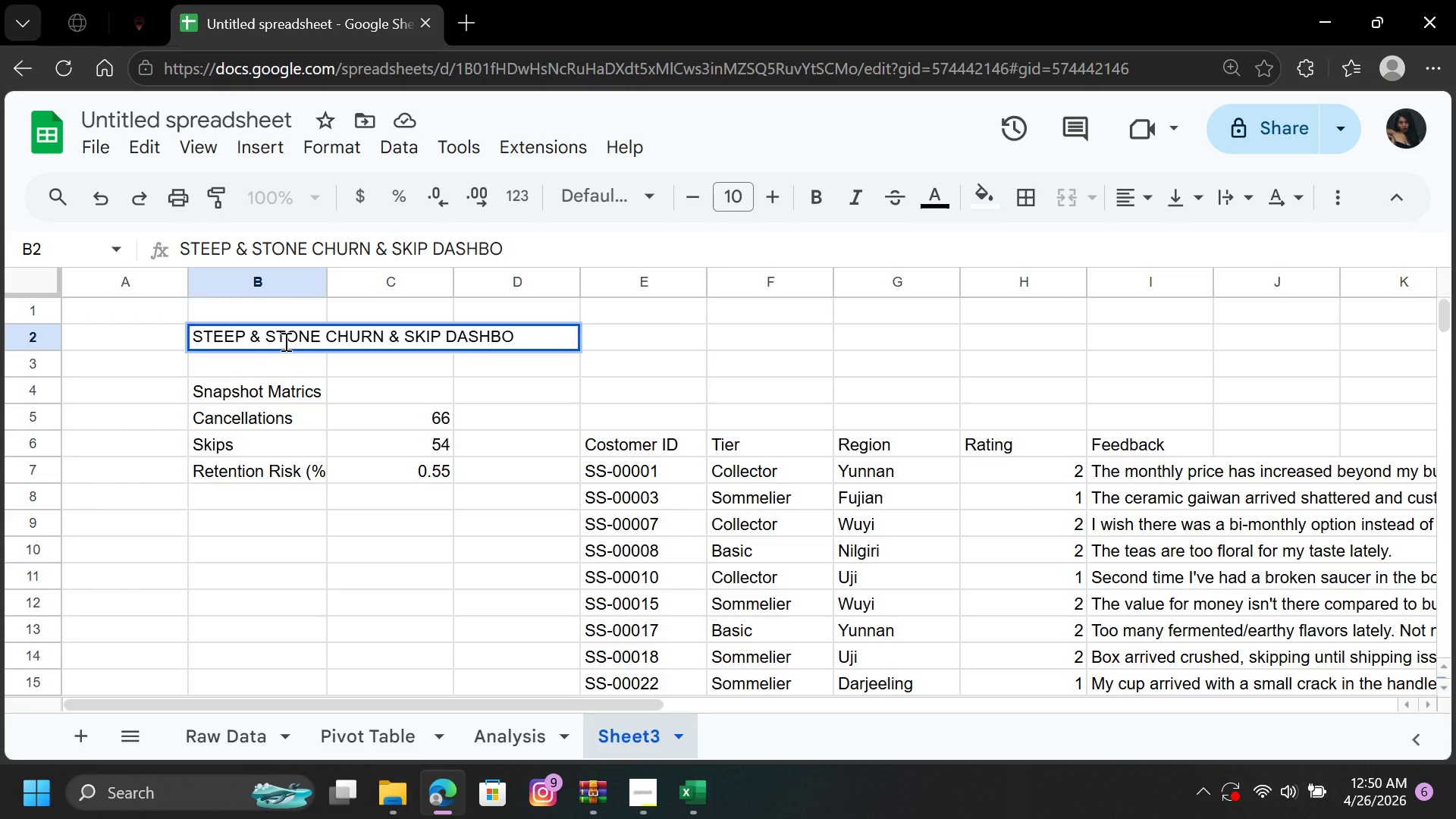 
type(ARD)
 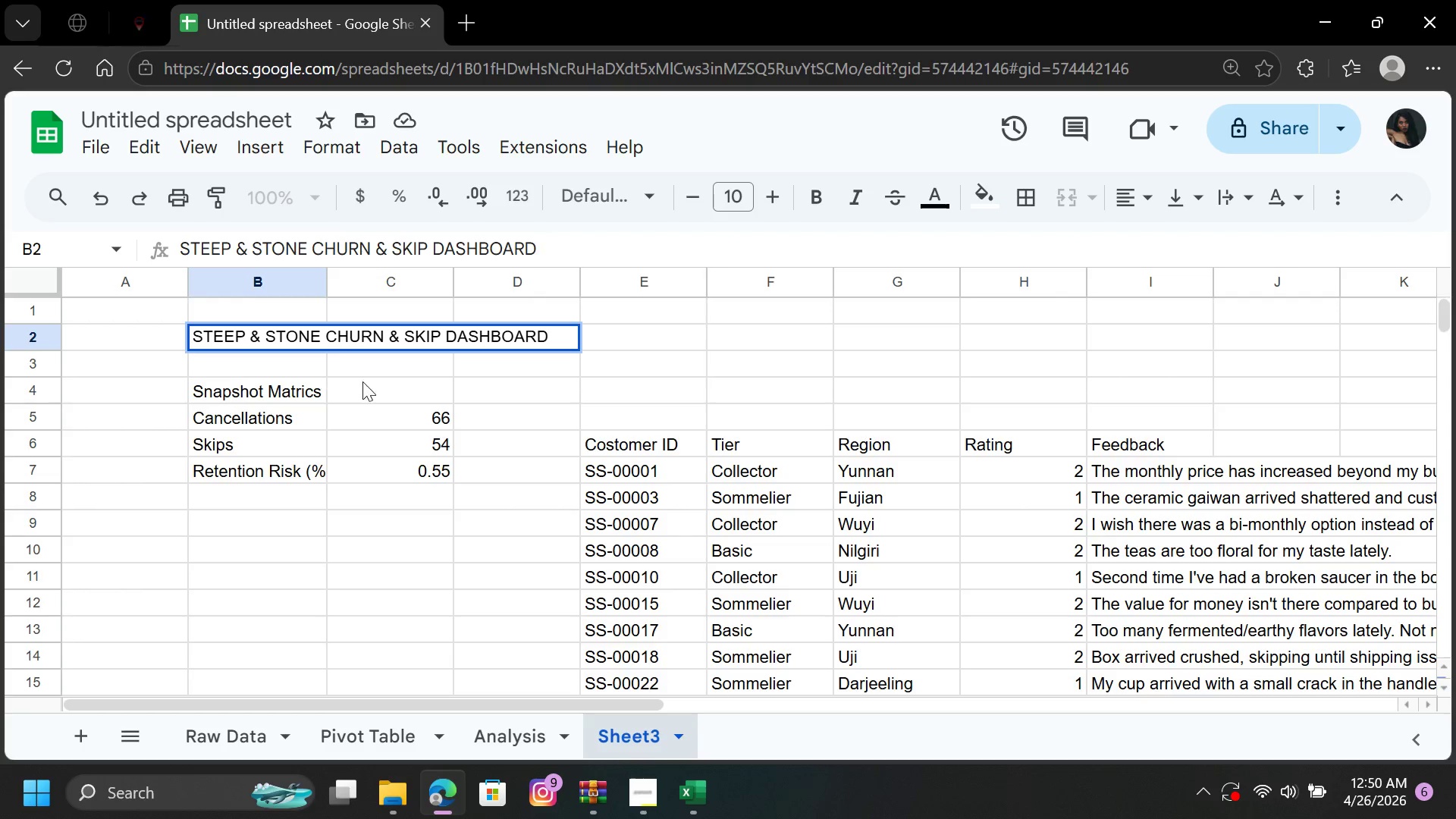 
left_click([535, 435])
 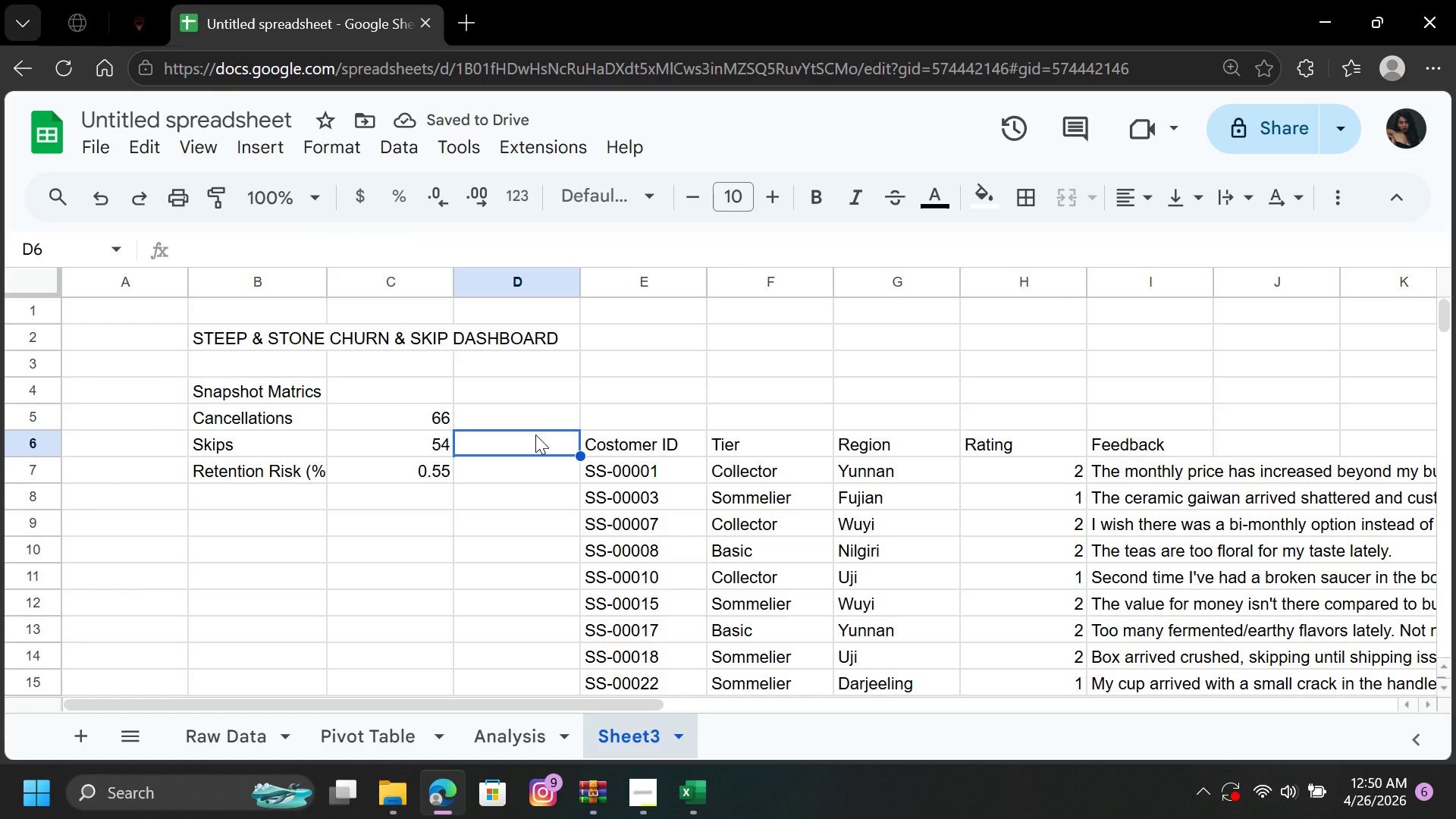 
wait(8.58)
 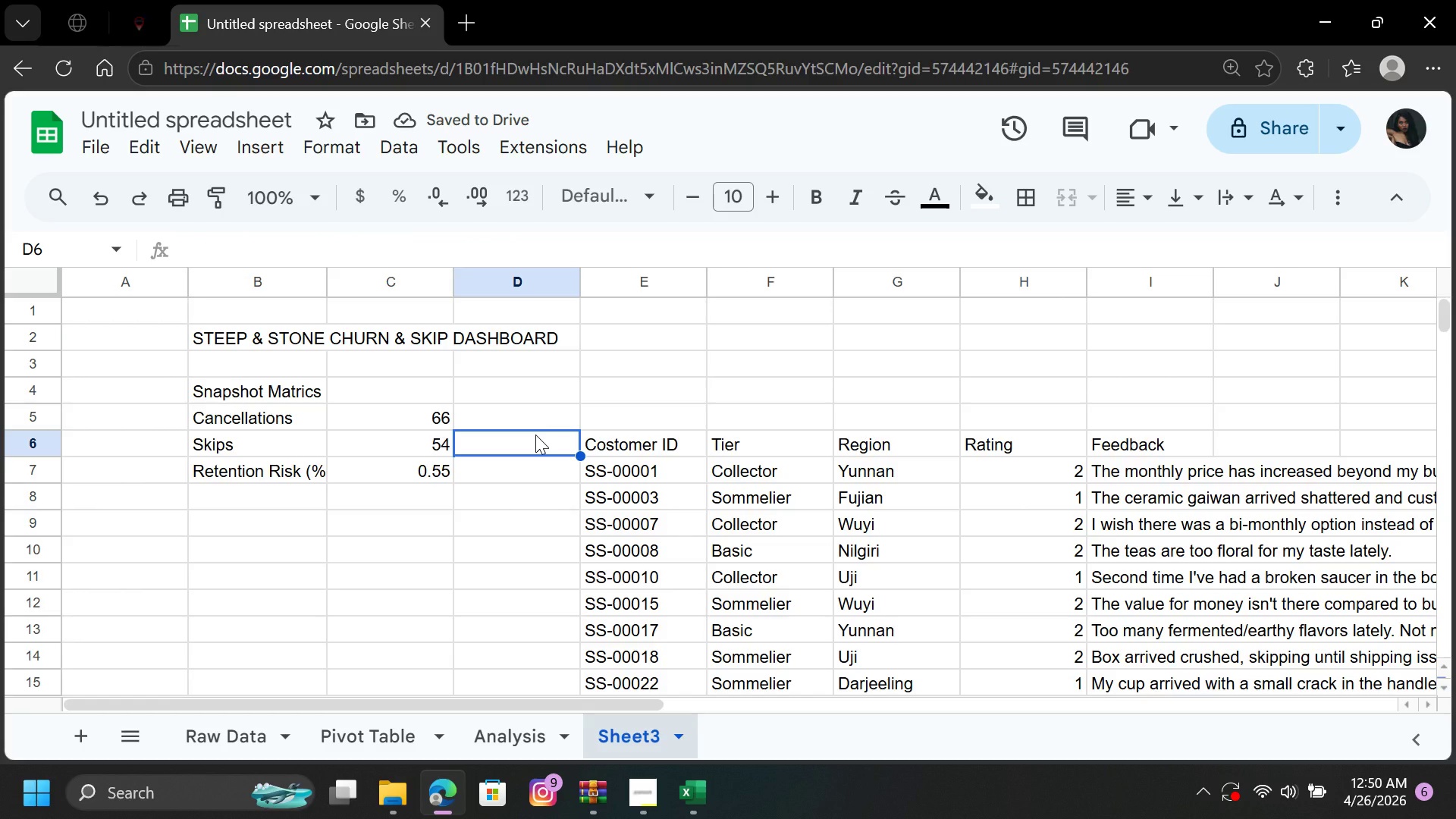 
left_click([620, 406])
 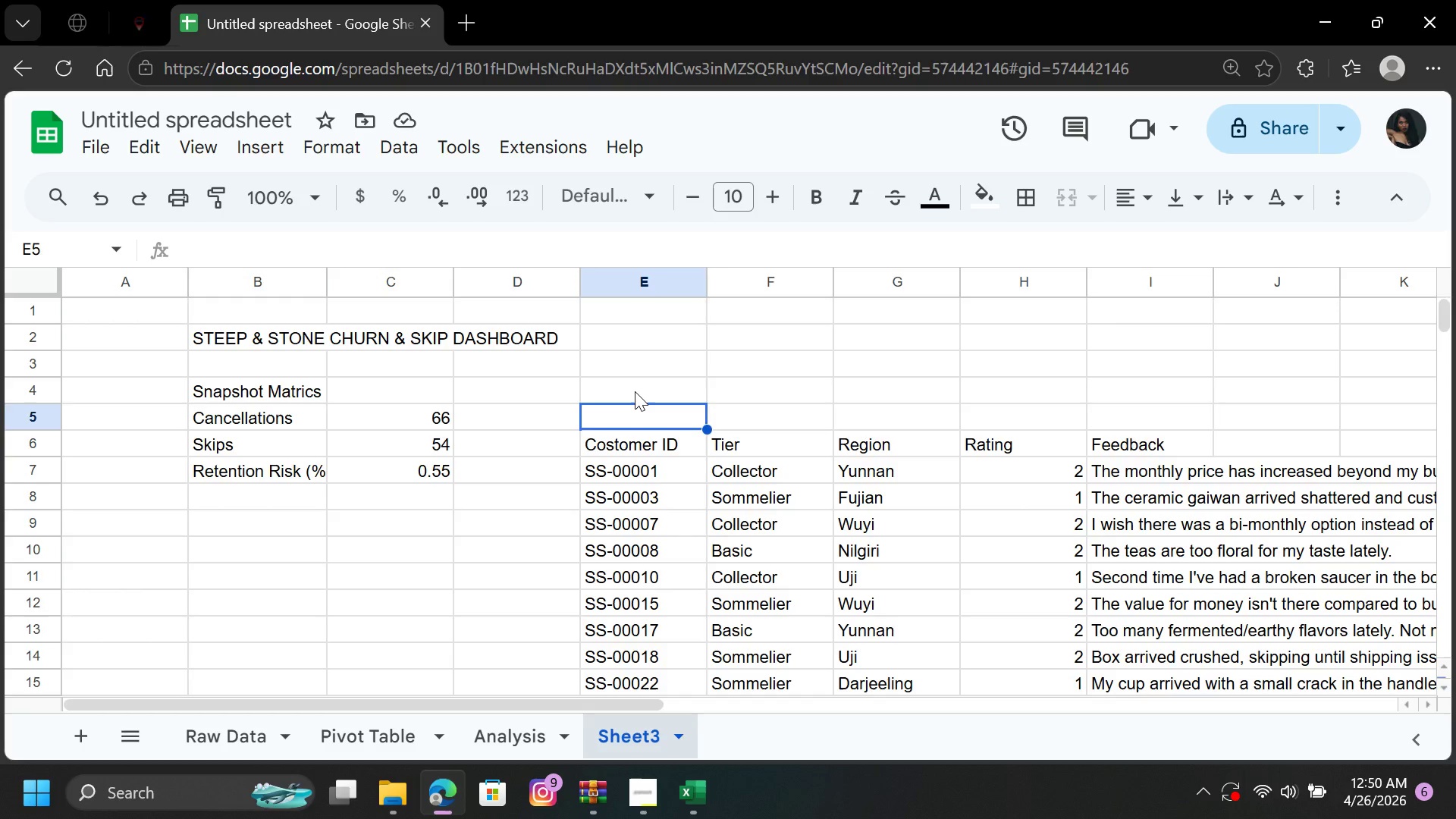 
left_click([635, 391])
 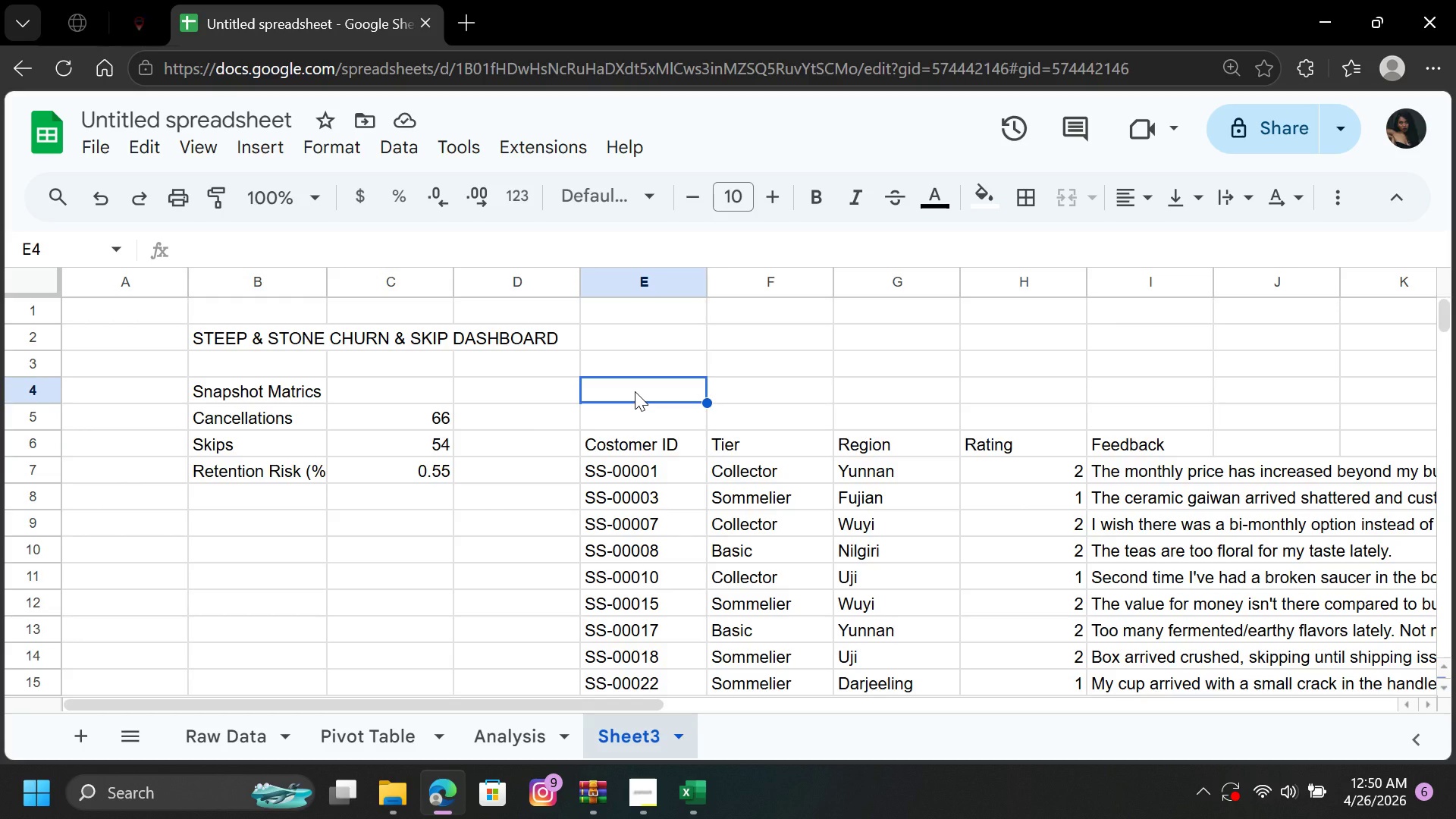 
type(AT)
 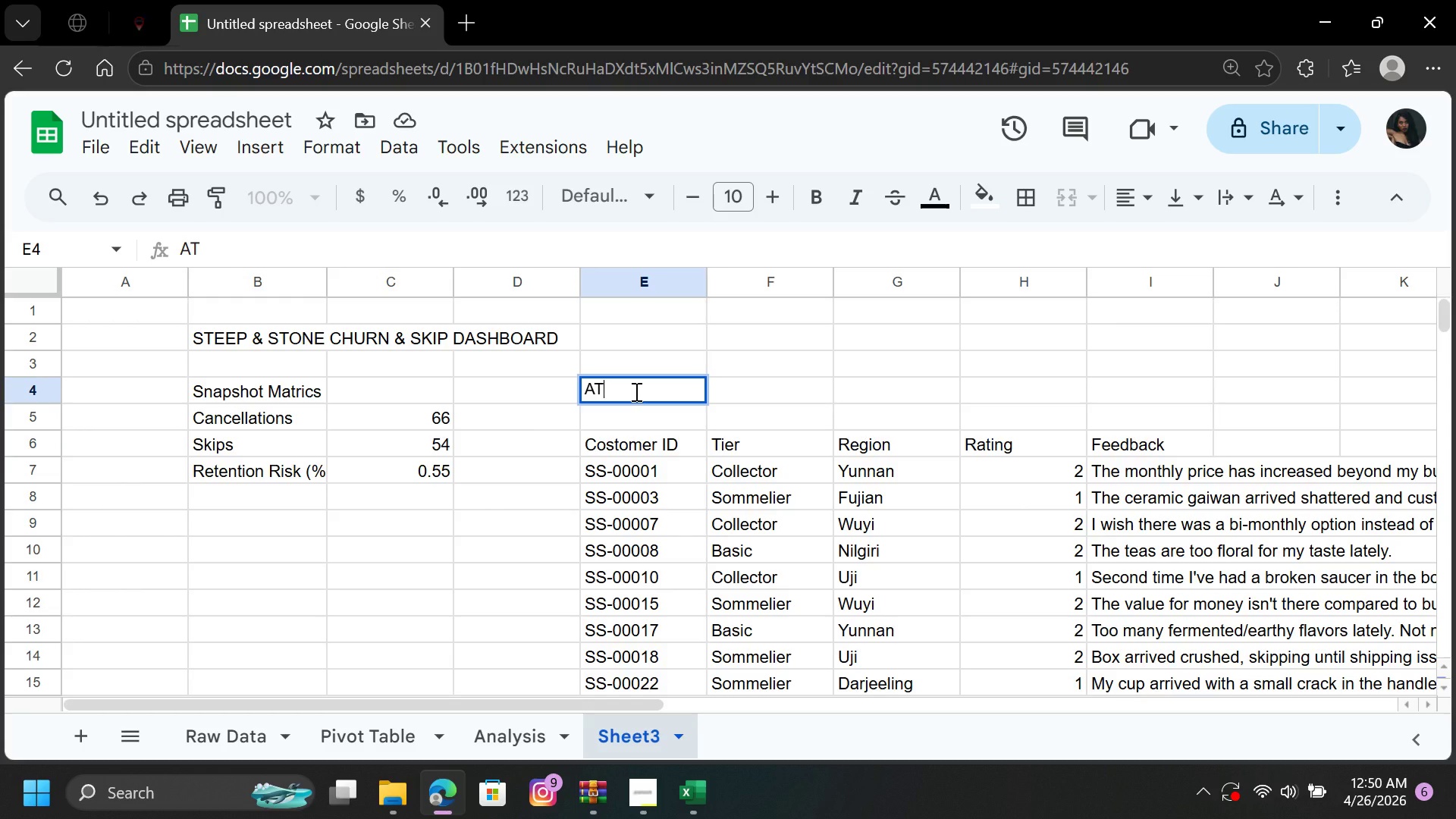 
type(-RISK)
 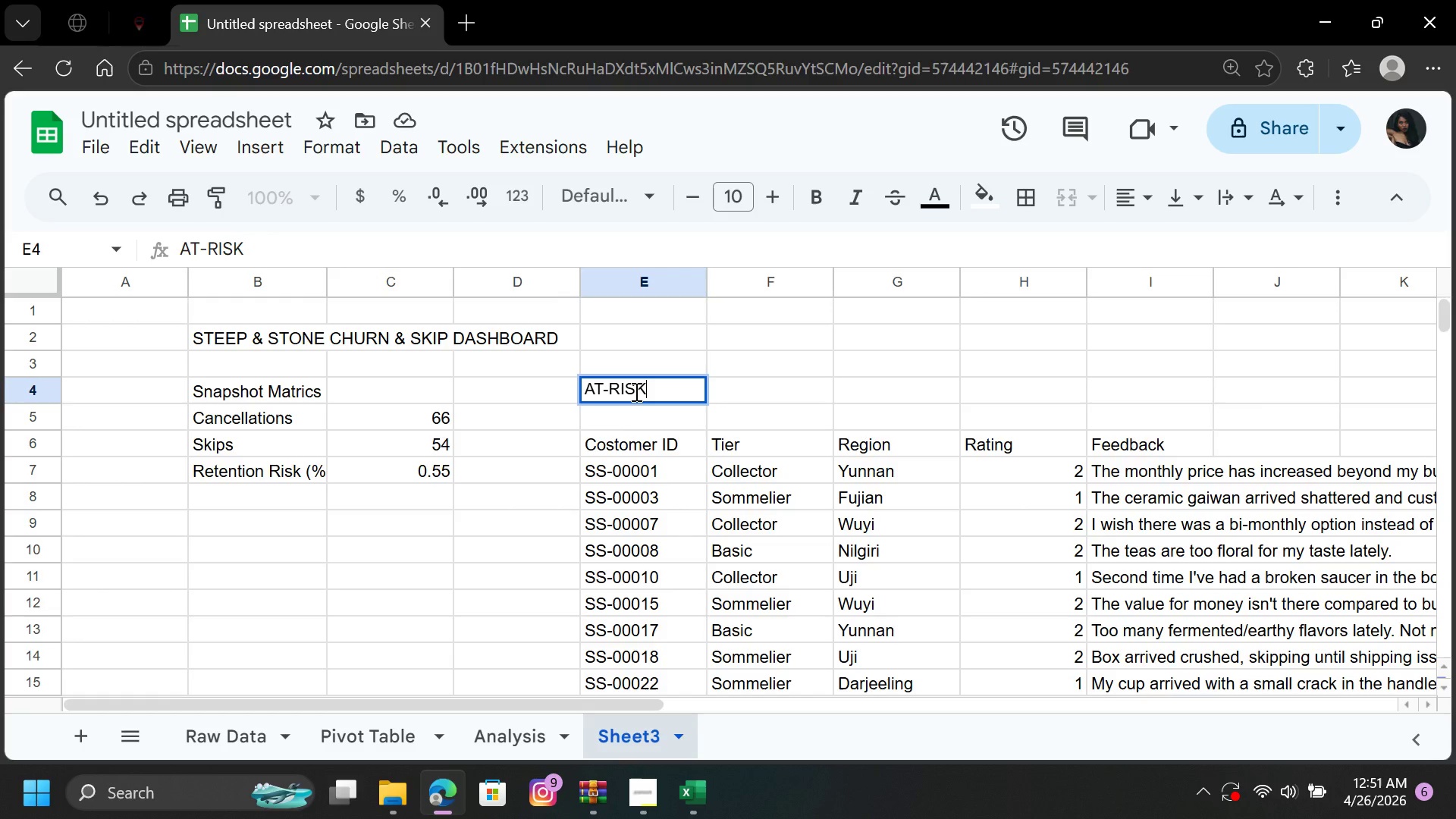 
type( CUSTOMER )
 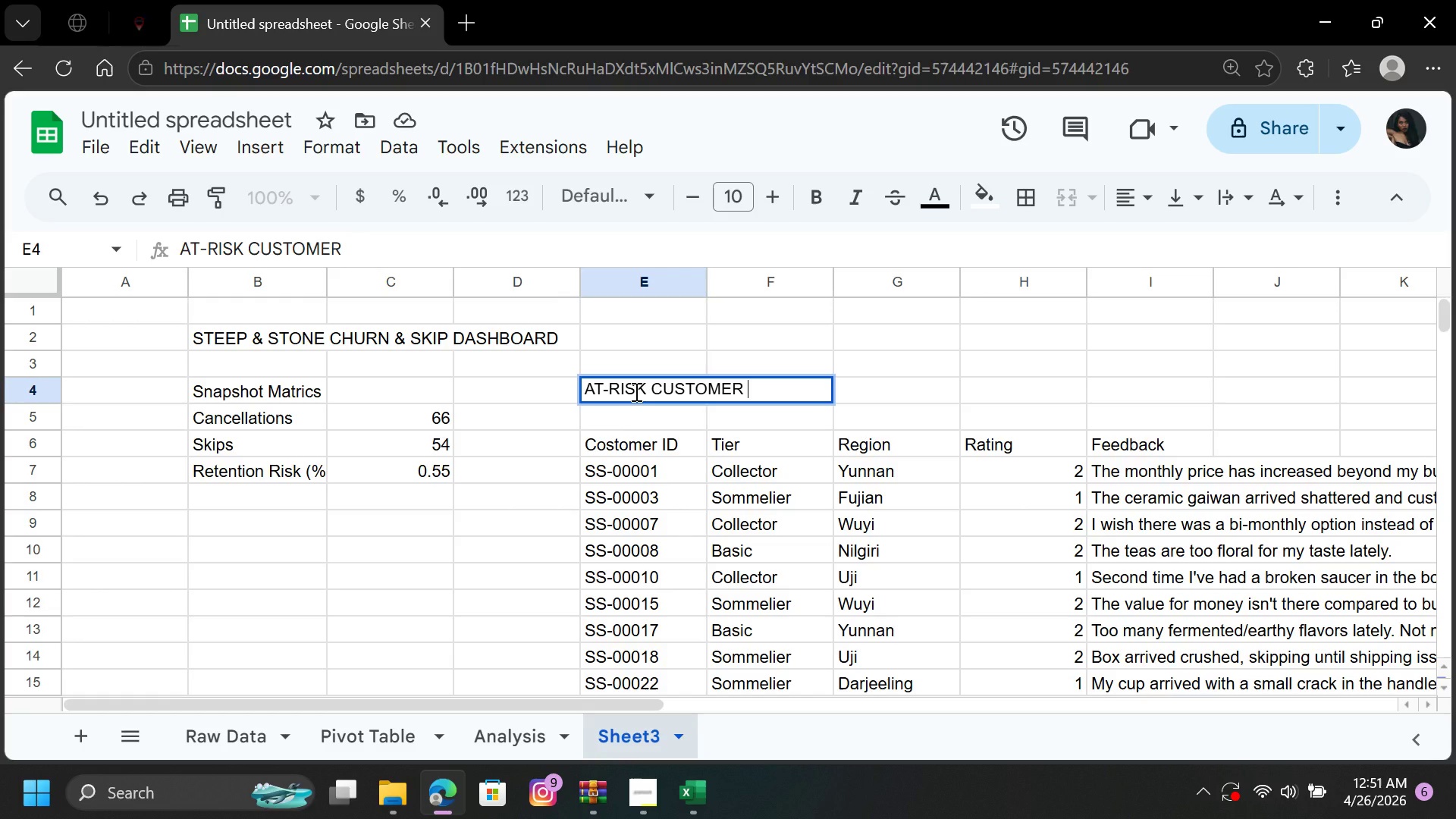 
type(ALERT (Ratinh)
key(Backspace)
type(g <=2))
 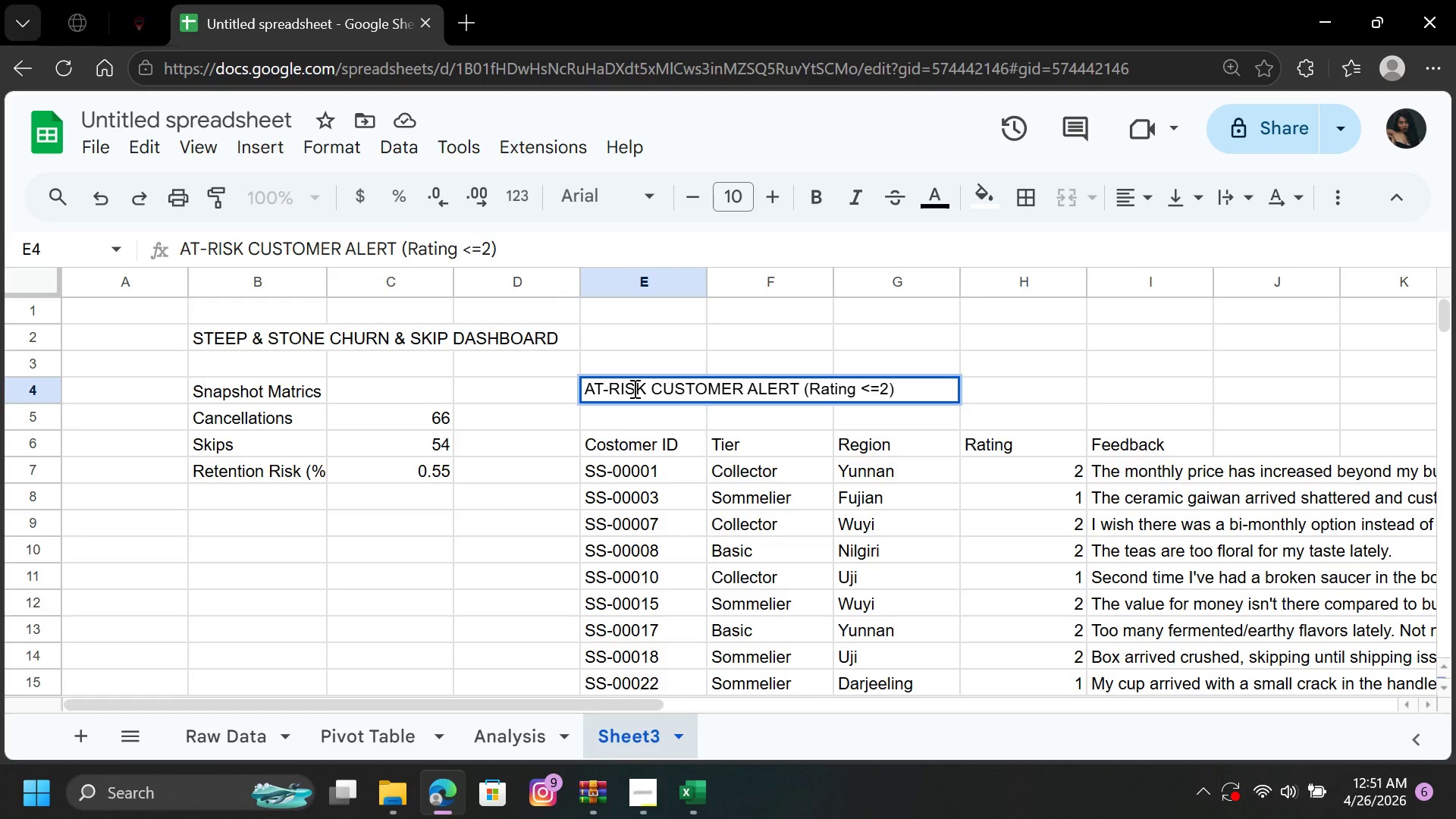 
wait(7.16)
 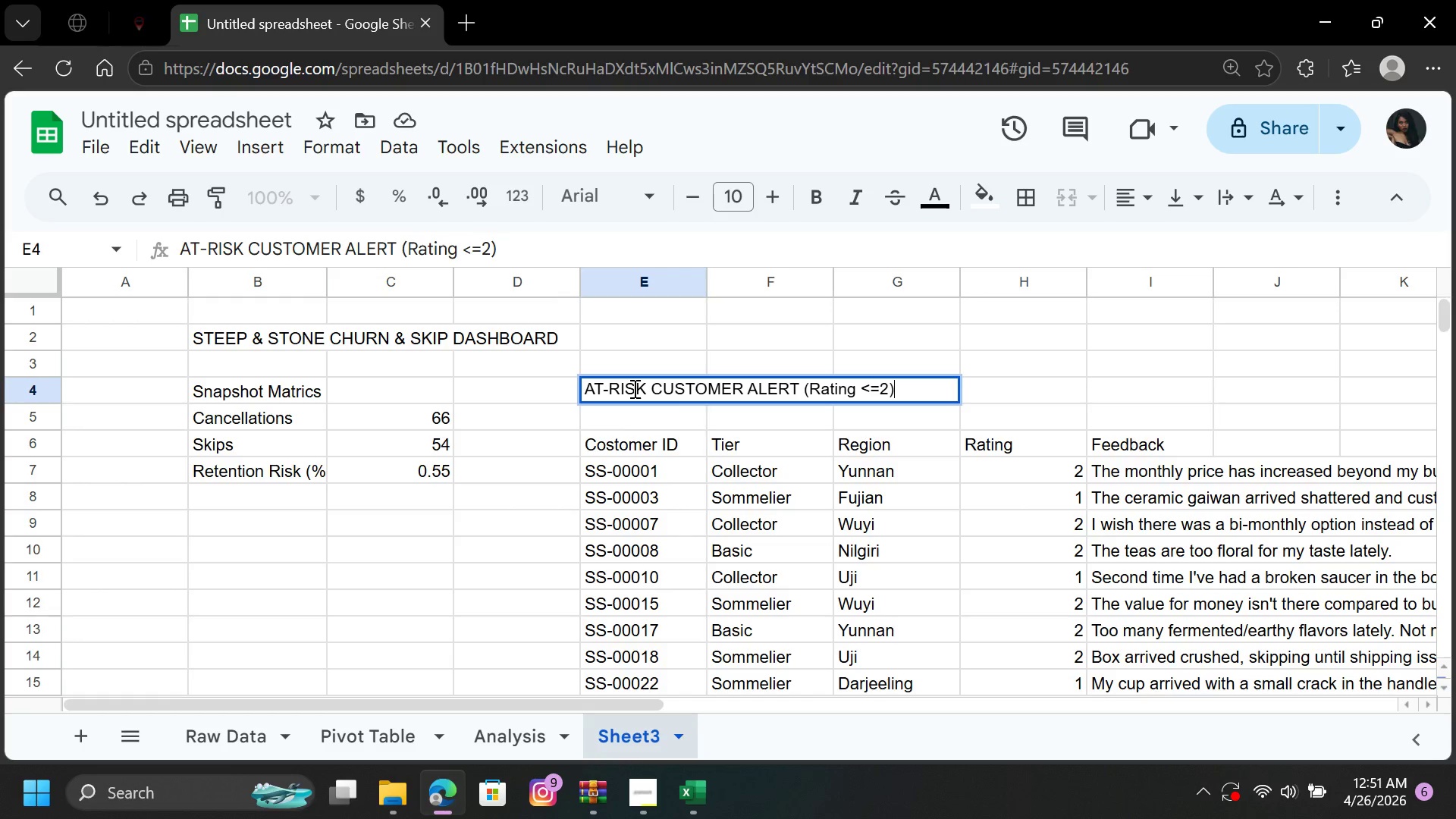 
left_click([878, 388])
 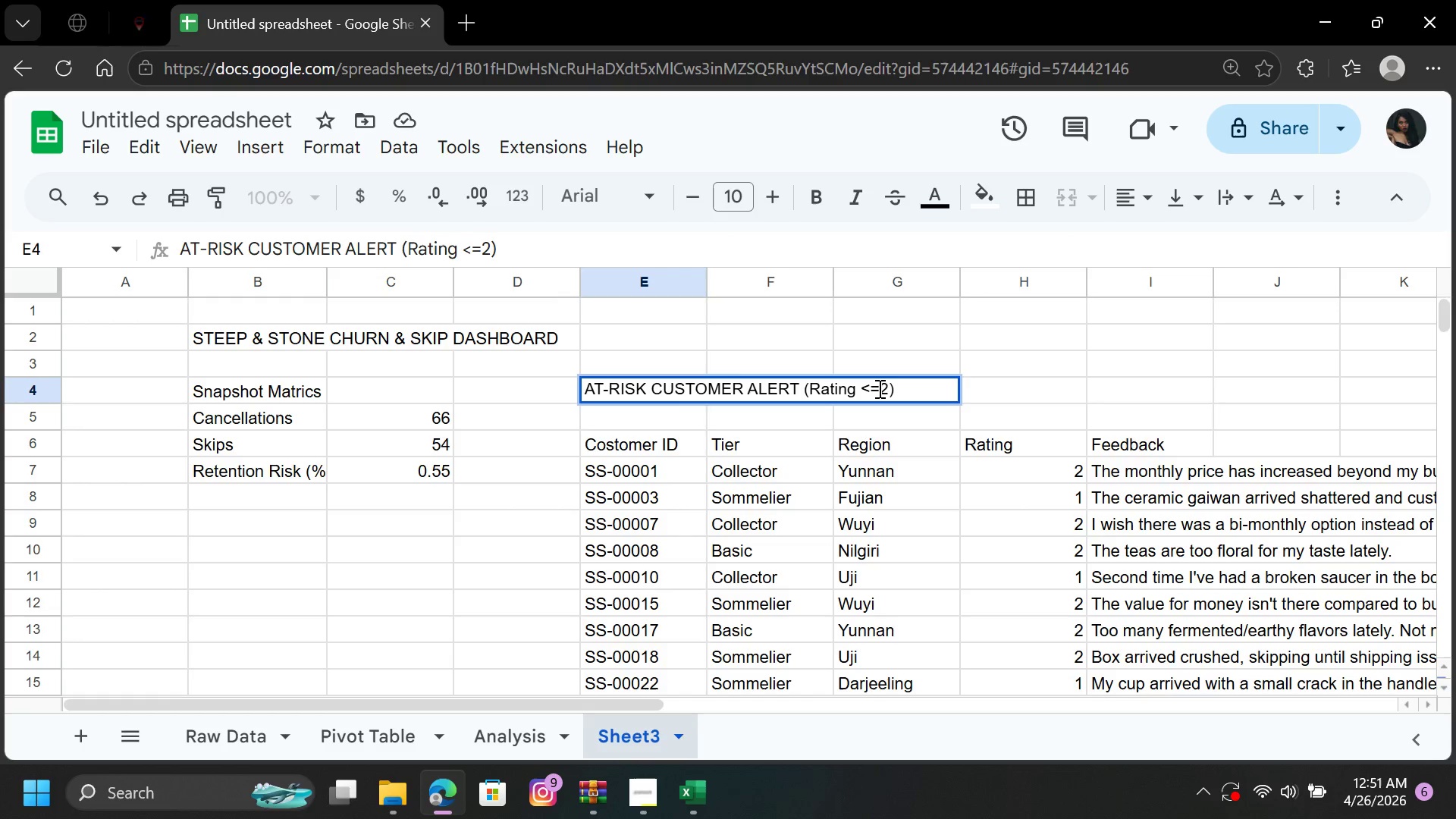 
key(Space)
 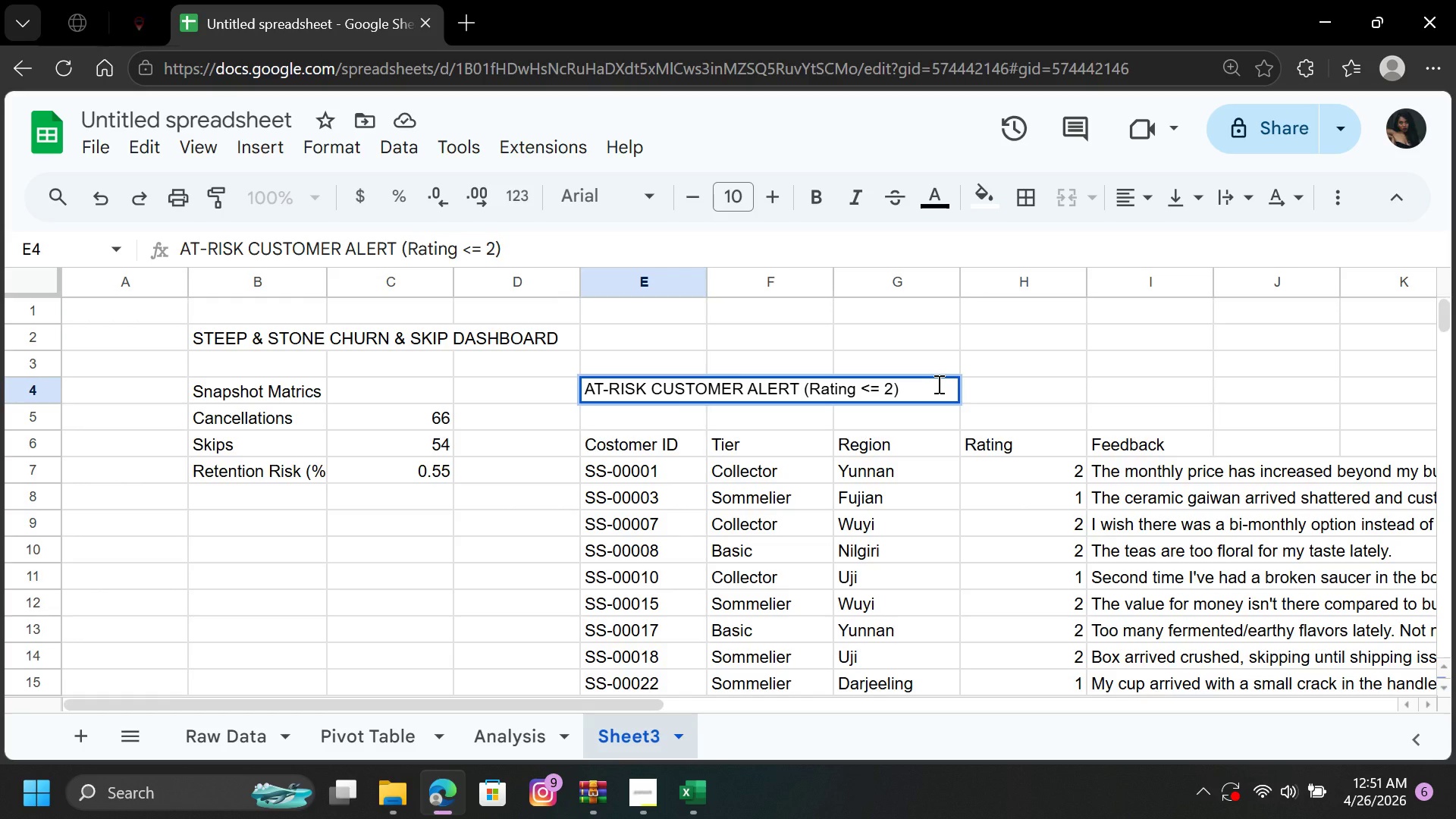 
left_click([937, 384])
 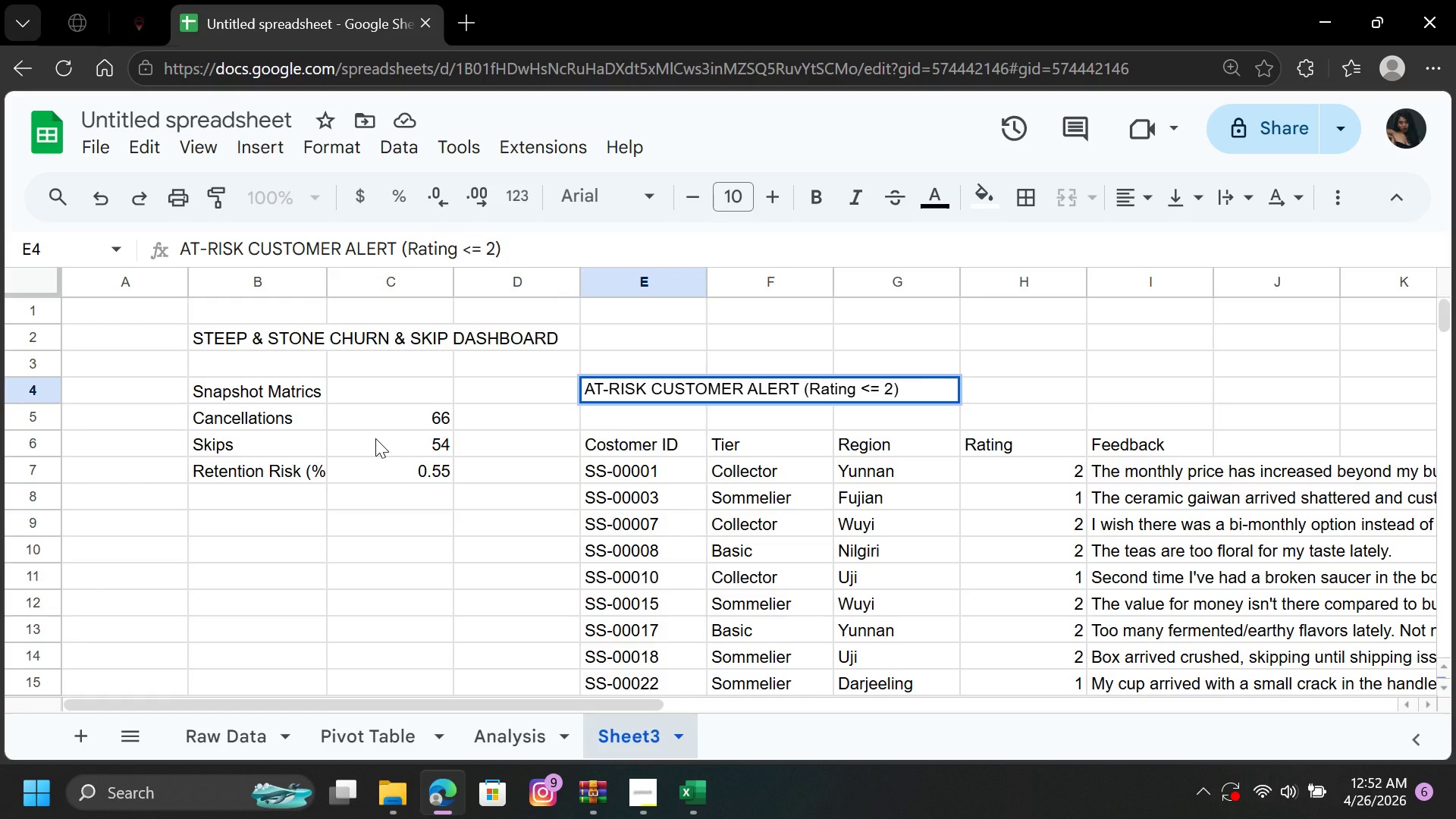 
wait(27.97)
 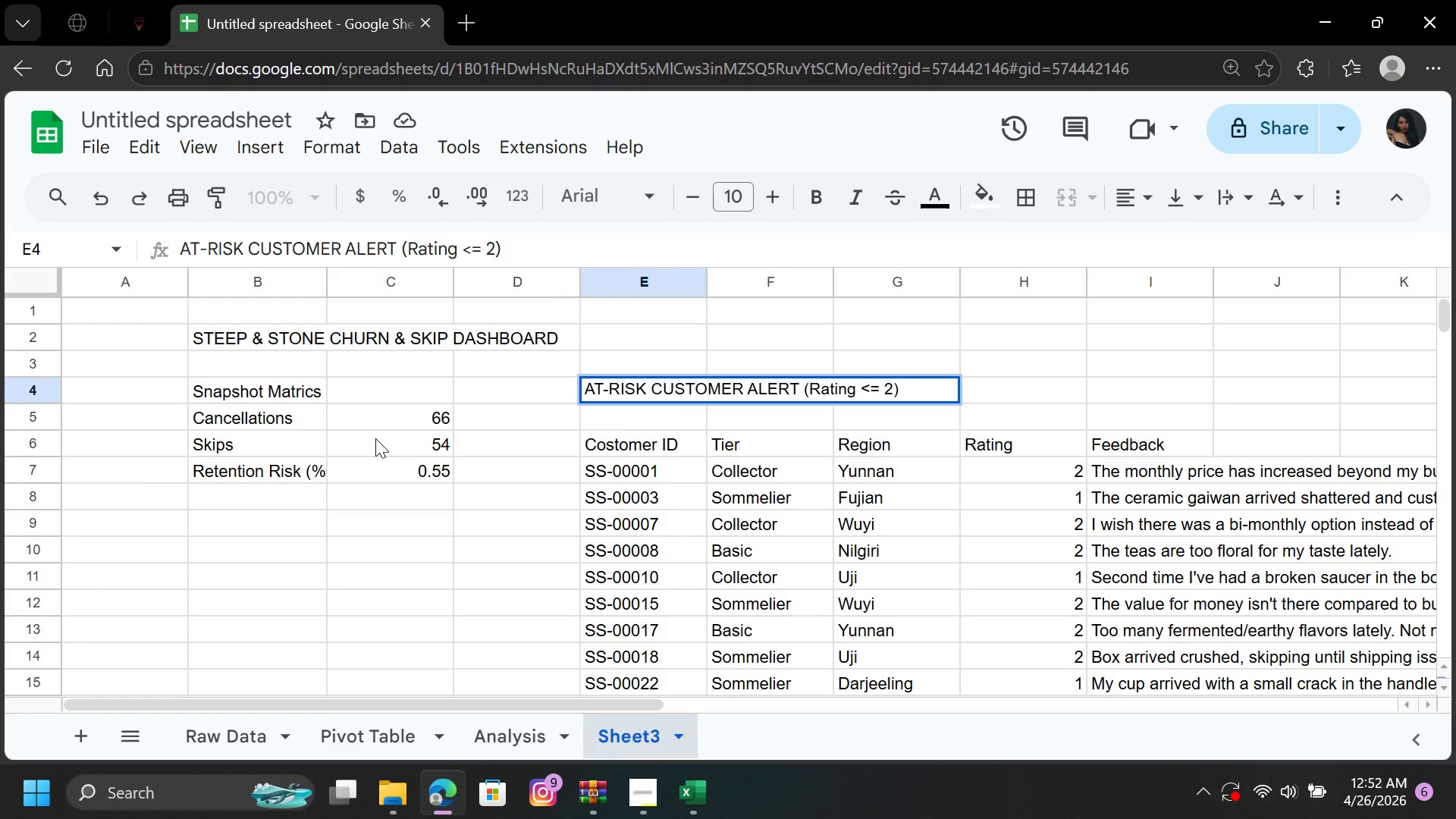 
left_click([510, 739])
 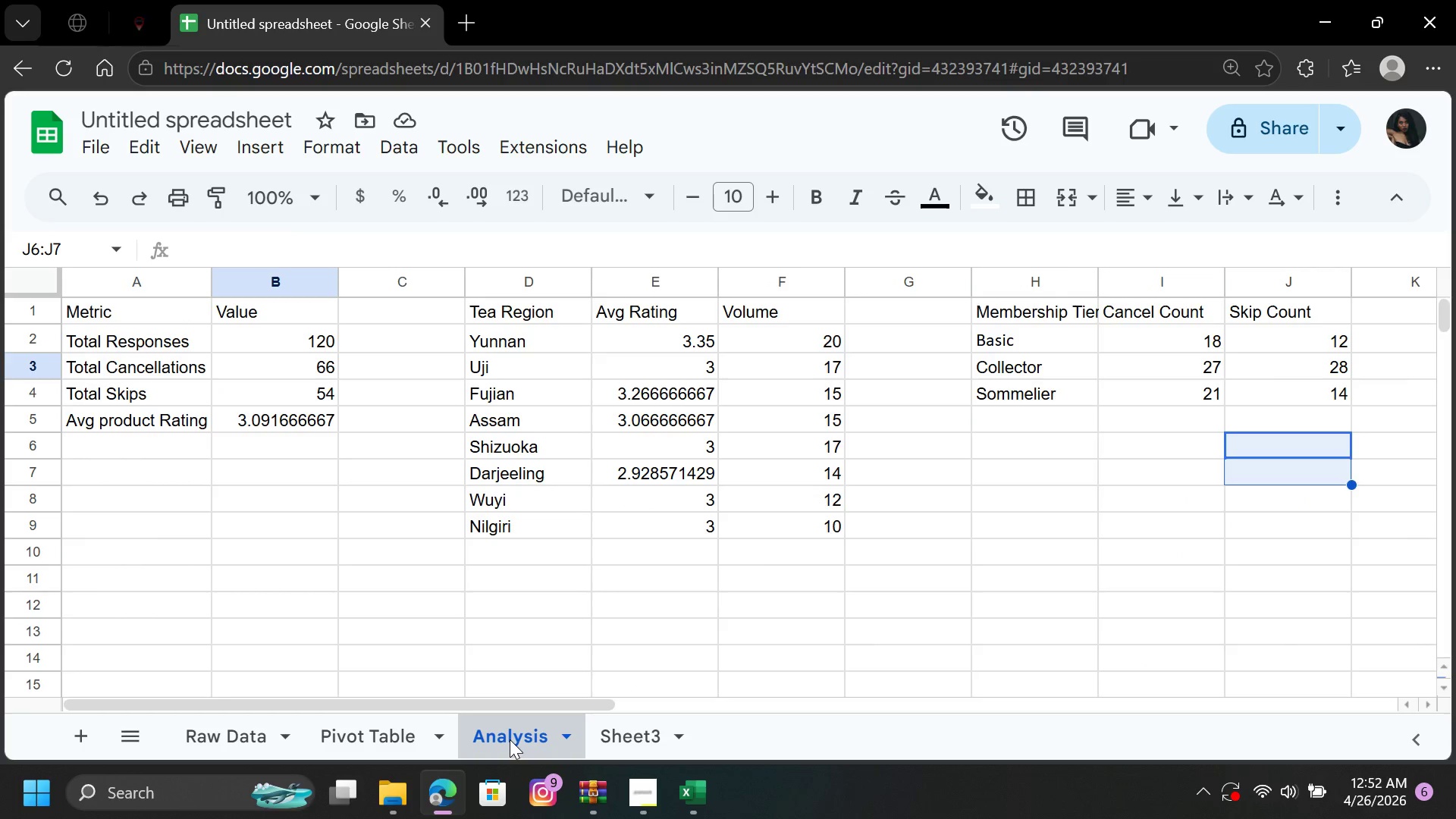 
wait(7.17)
 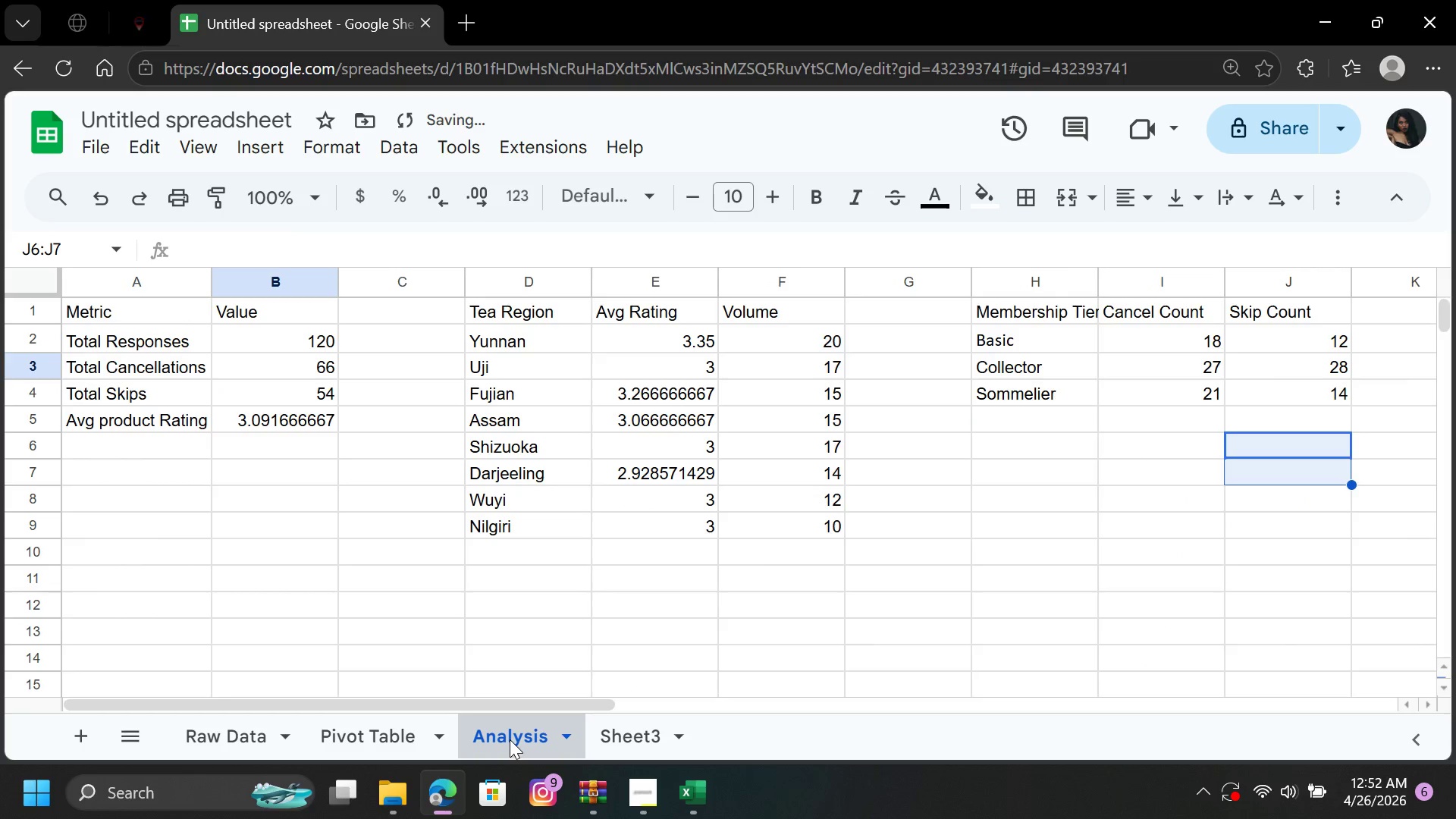 
left_click([607, 739])
 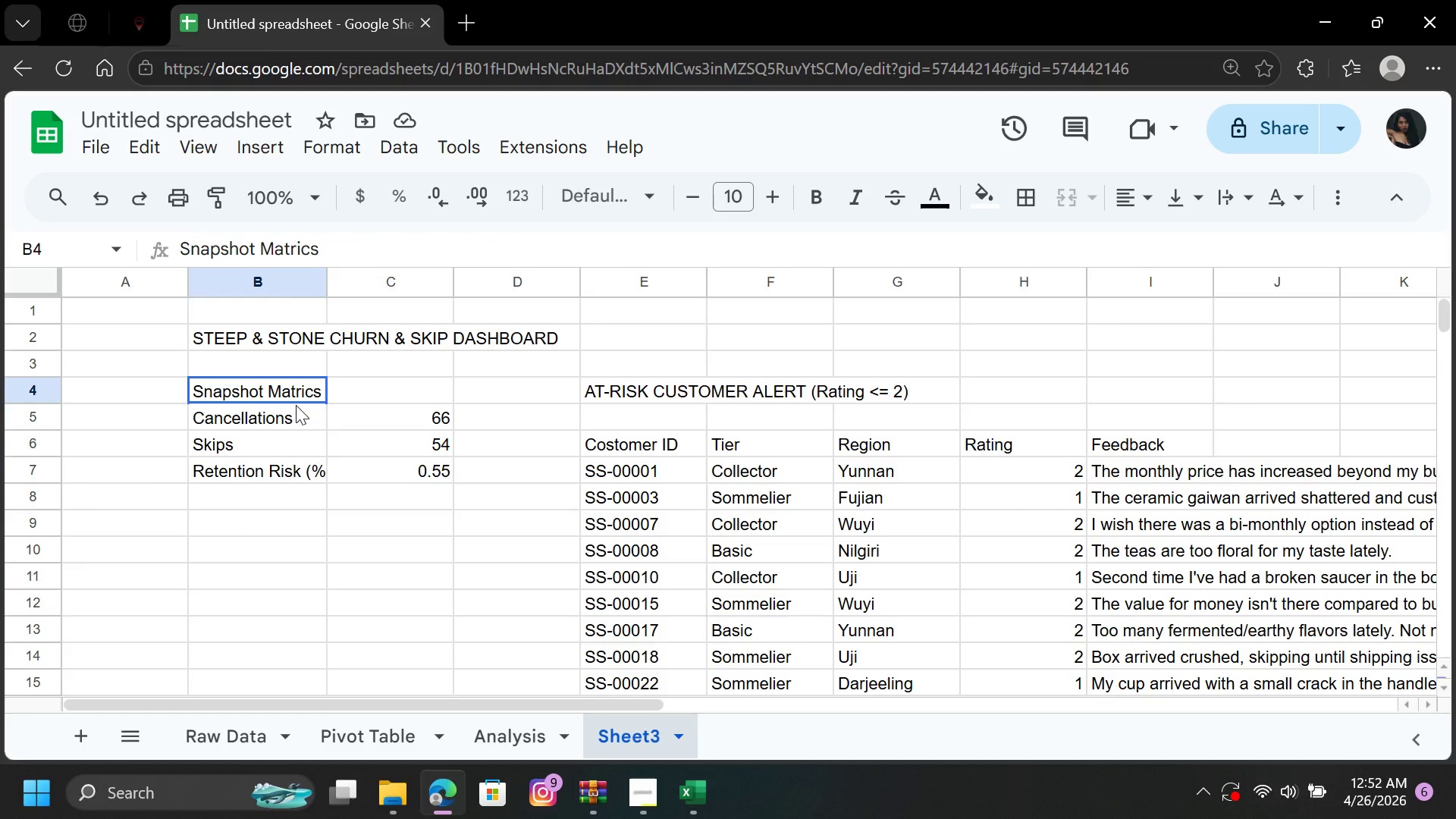 
wait(5.88)
 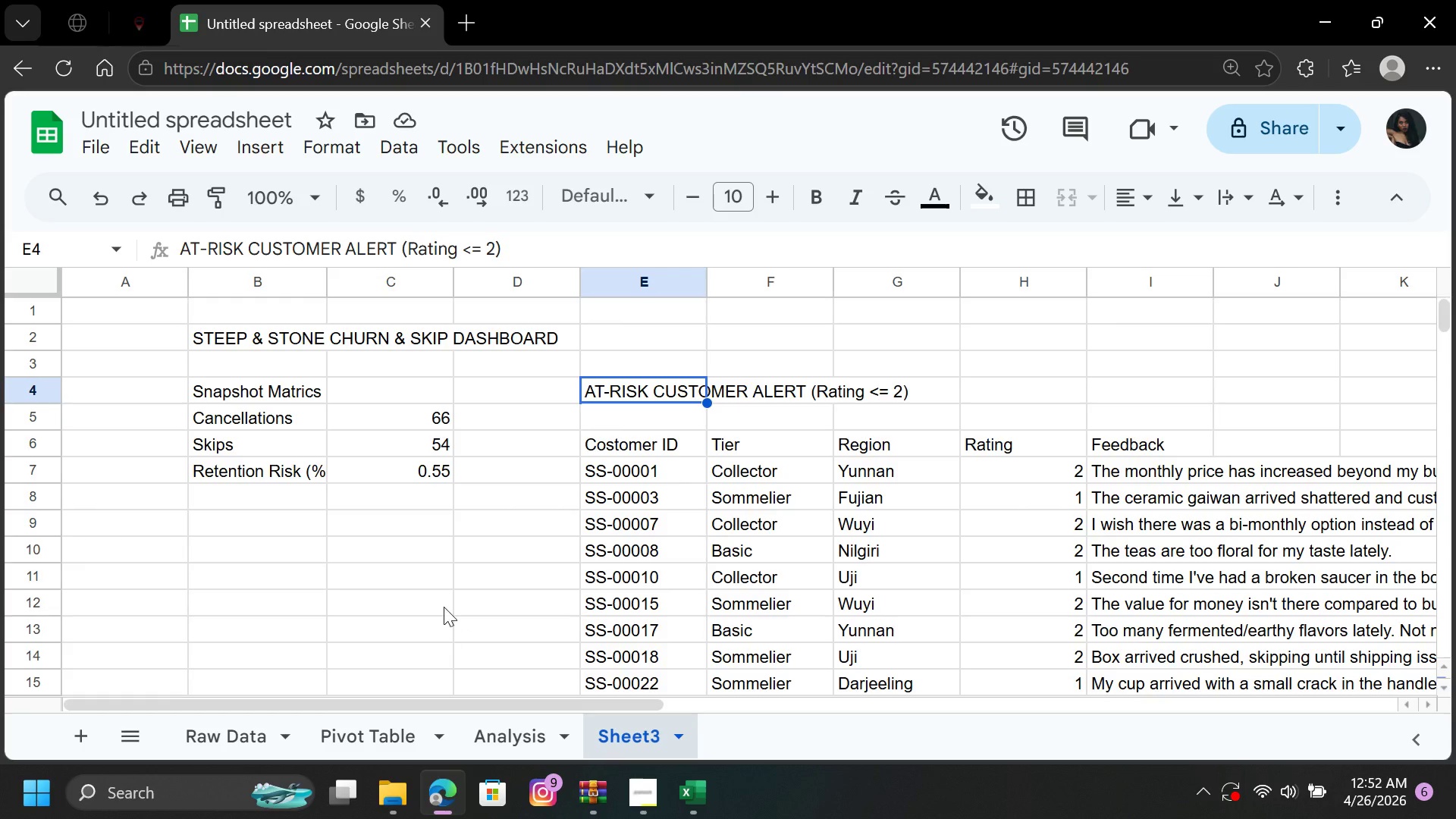 
left_click([310, 419])
 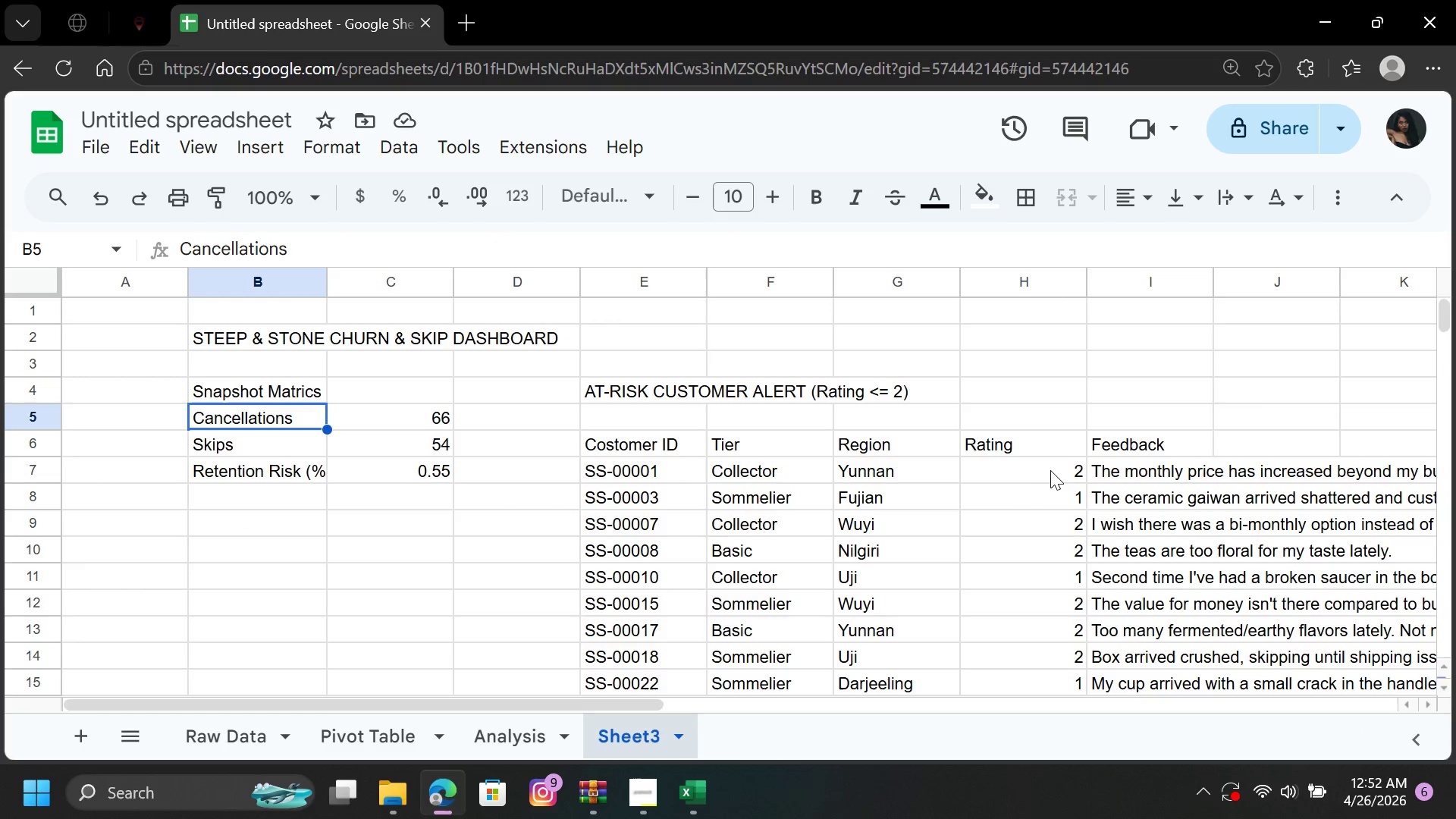 
left_click([1040, 447])
 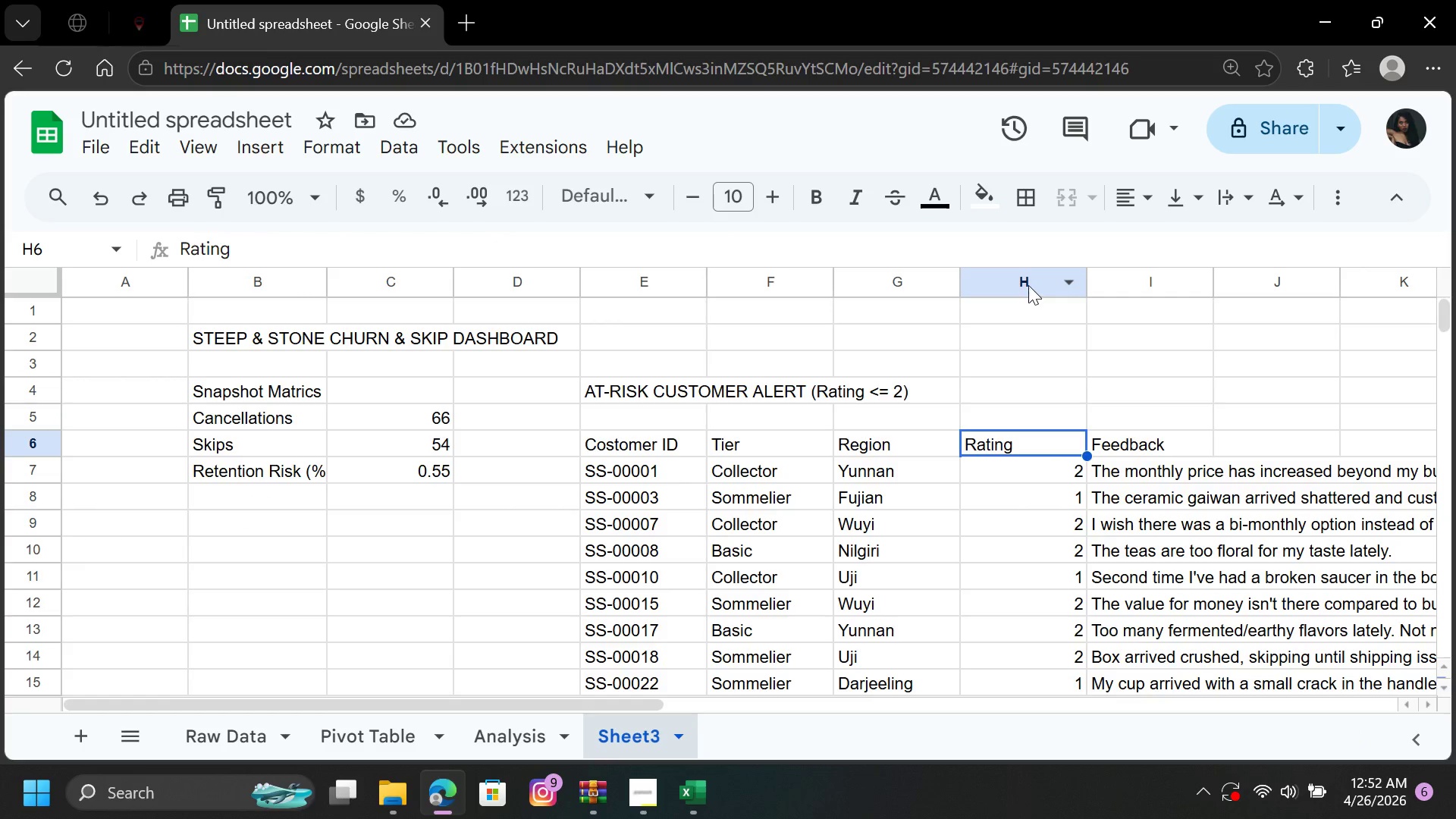 
left_click([1028, 285])
 